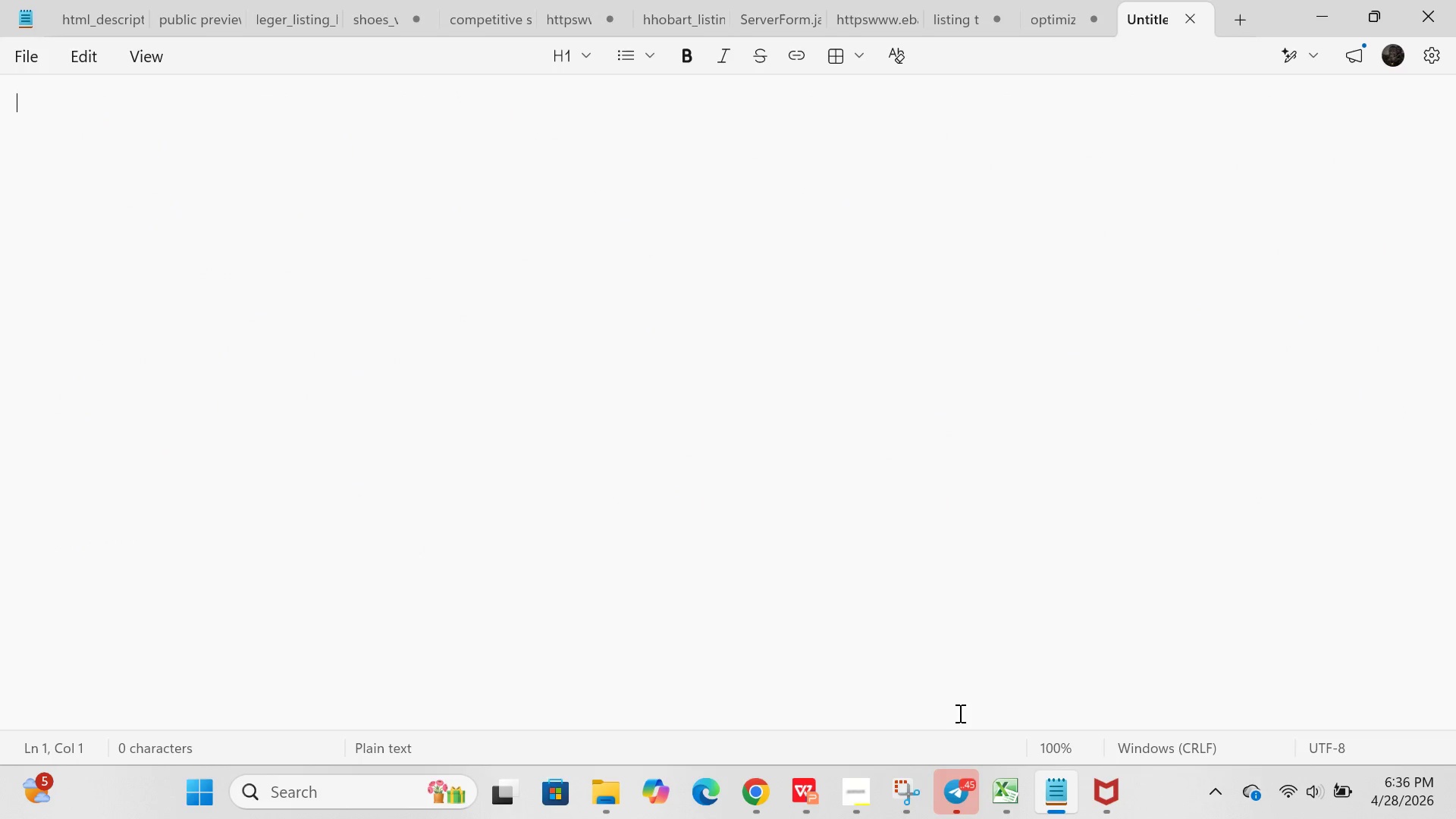 
left_click([736, 810])
 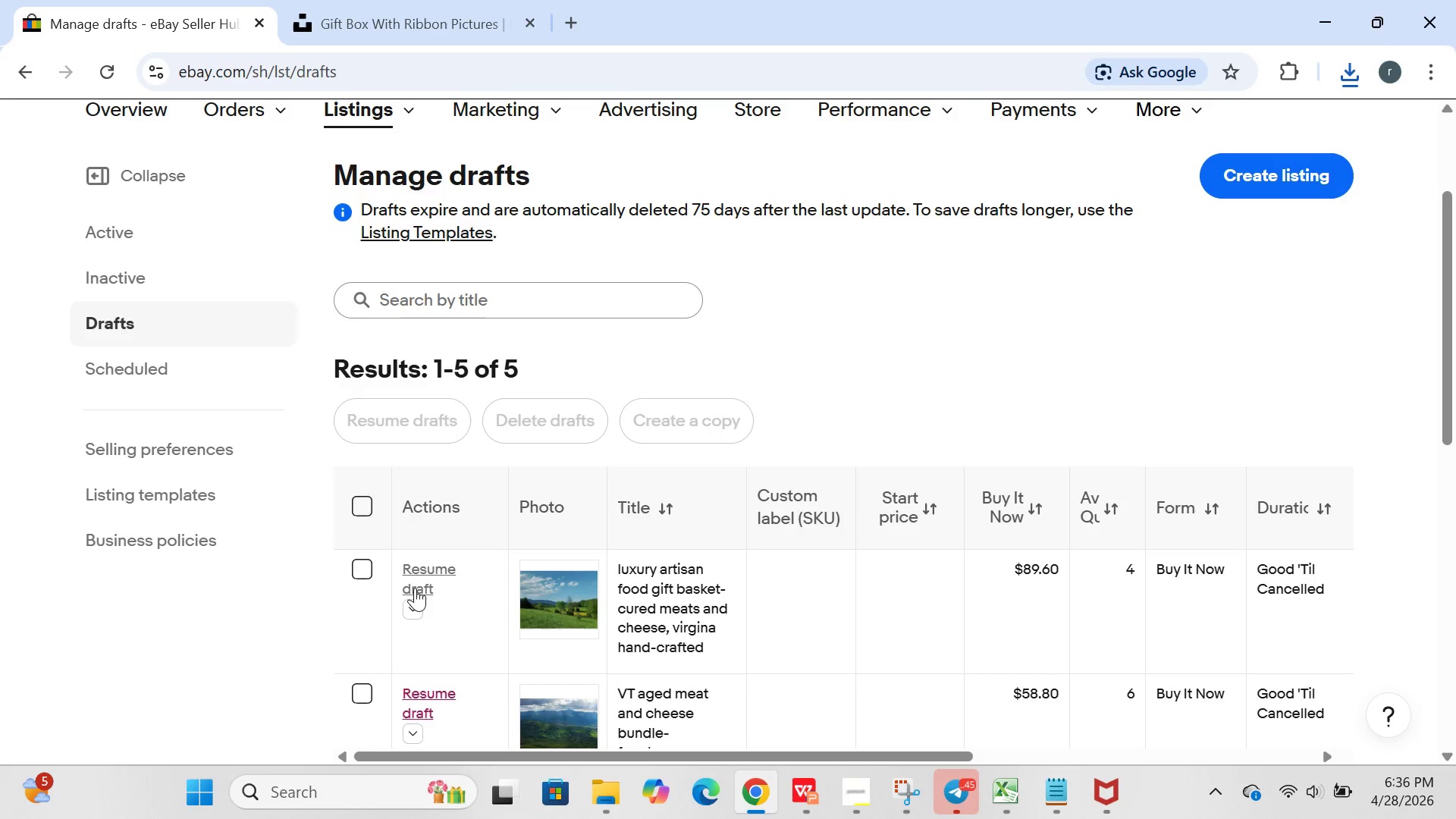 
left_click([416, 576])
 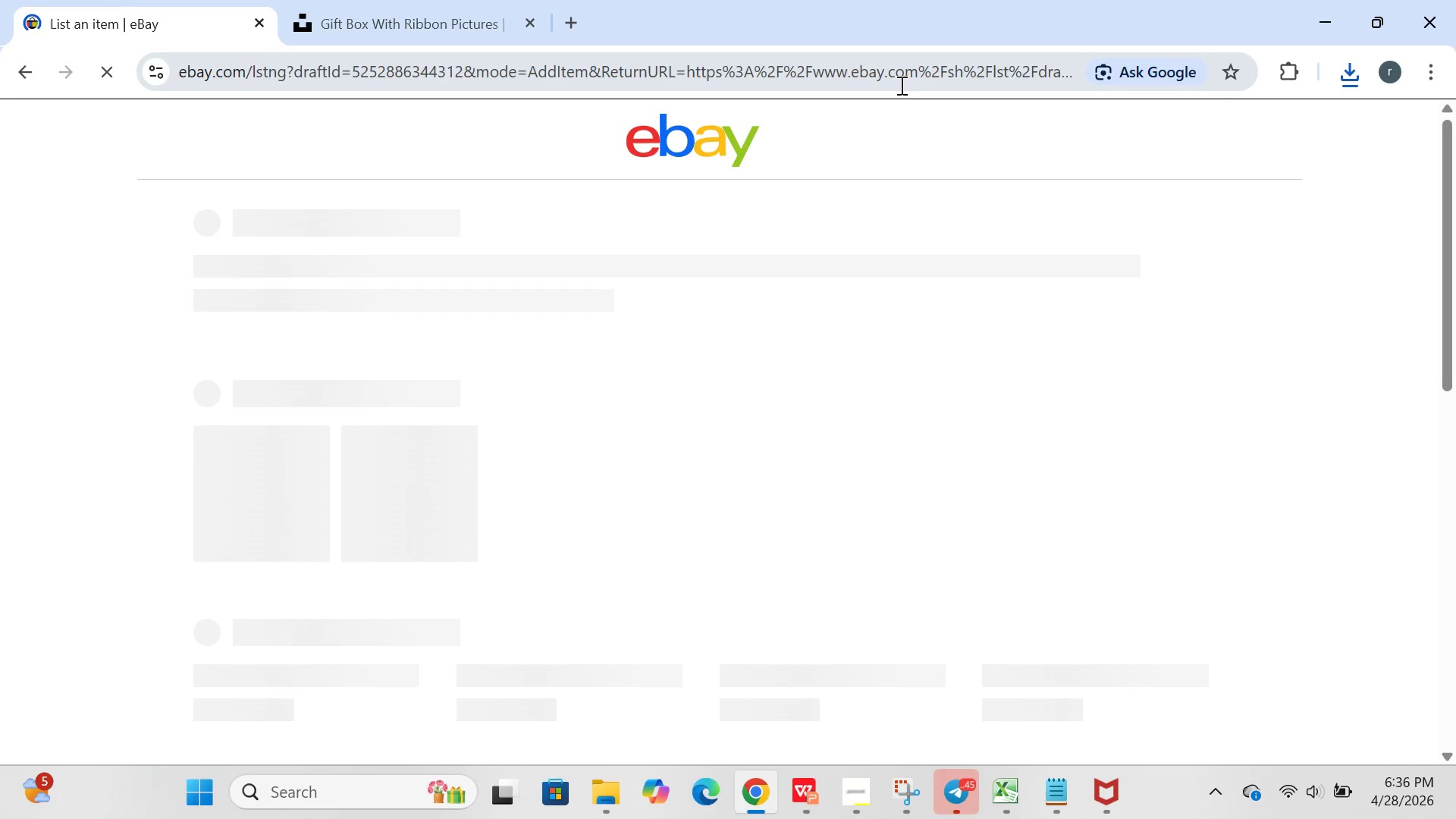 
left_click([1019, 70])
 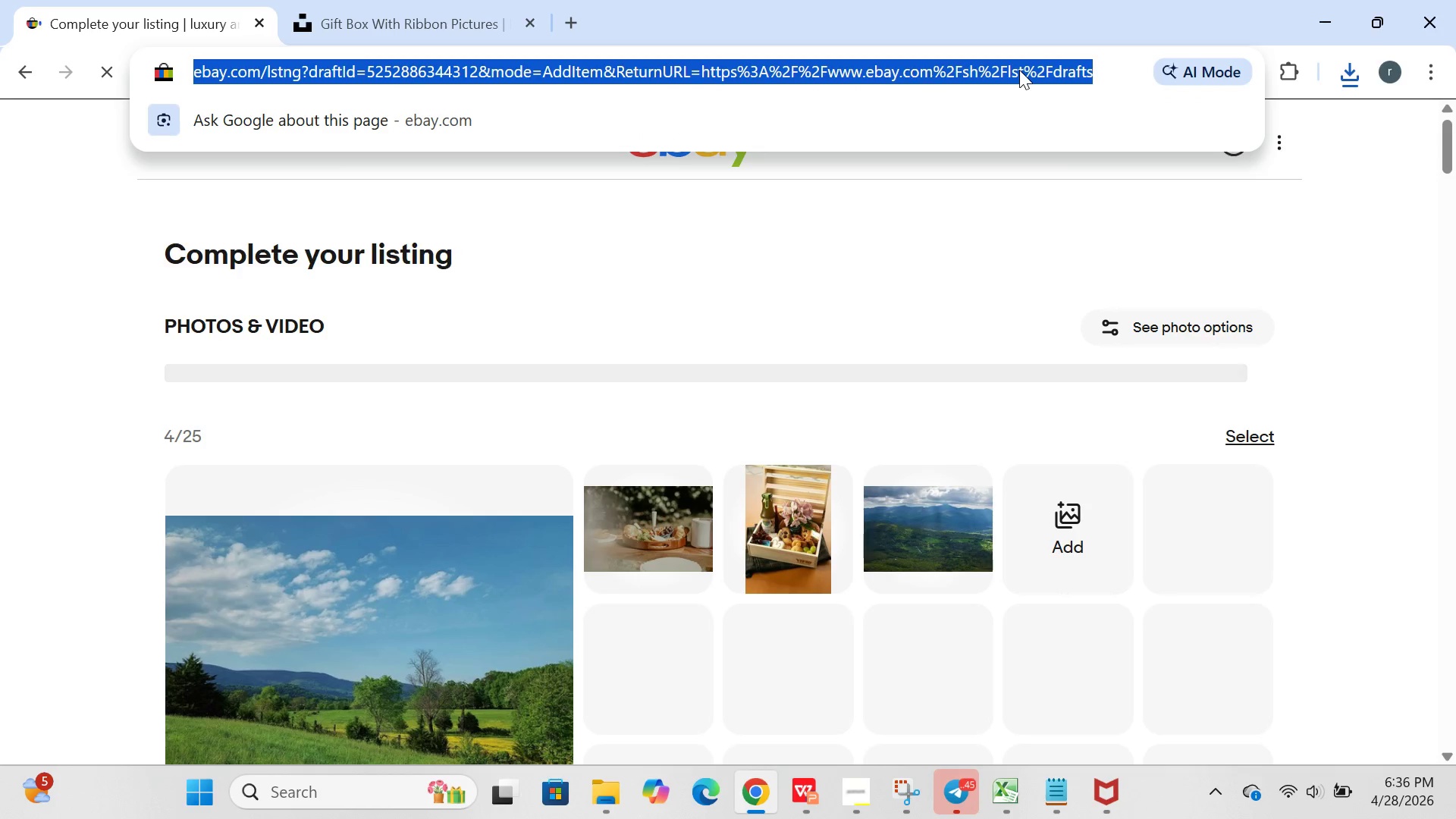 
key(Control+C)
 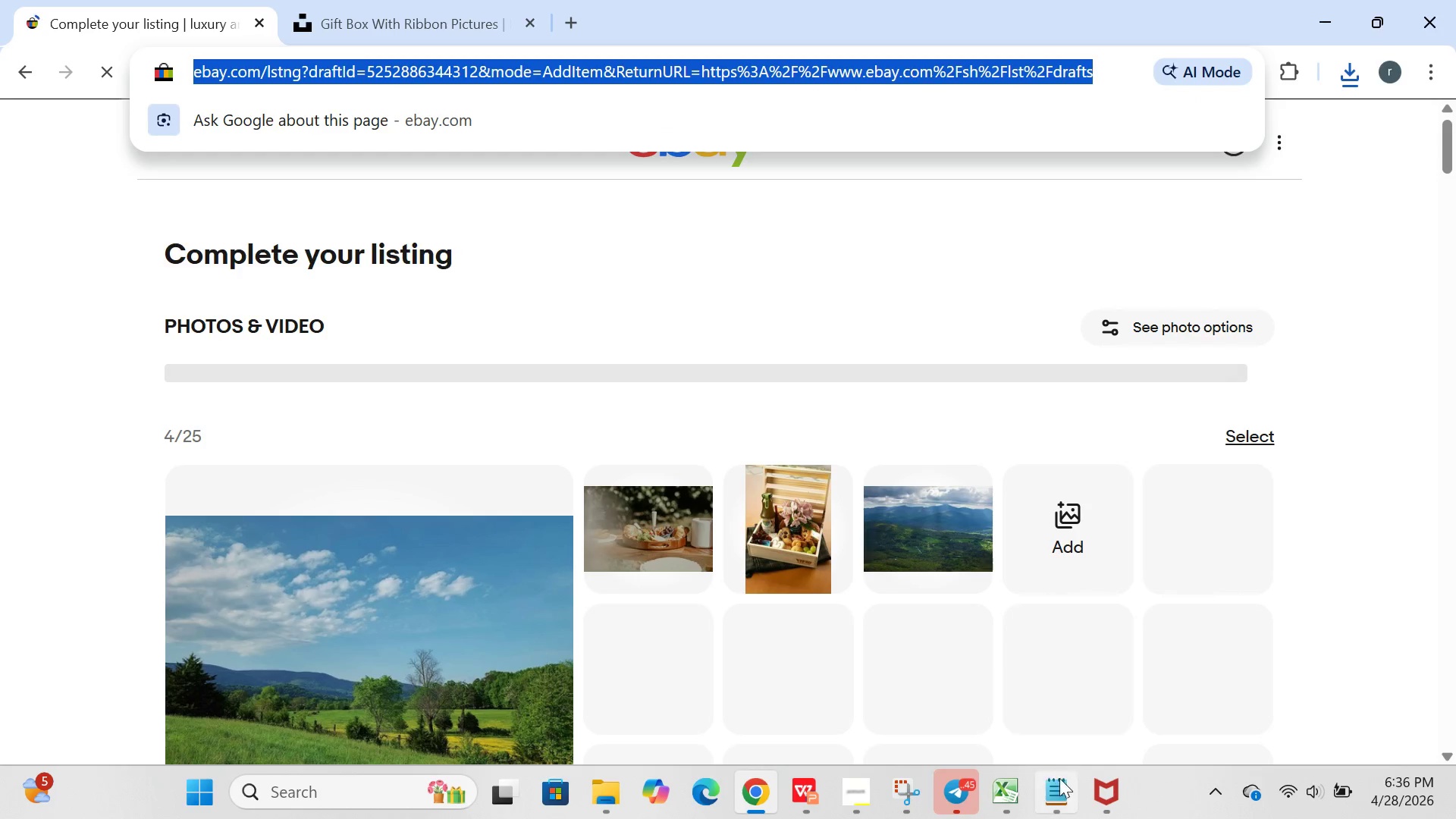 
left_click([1070, 789])
 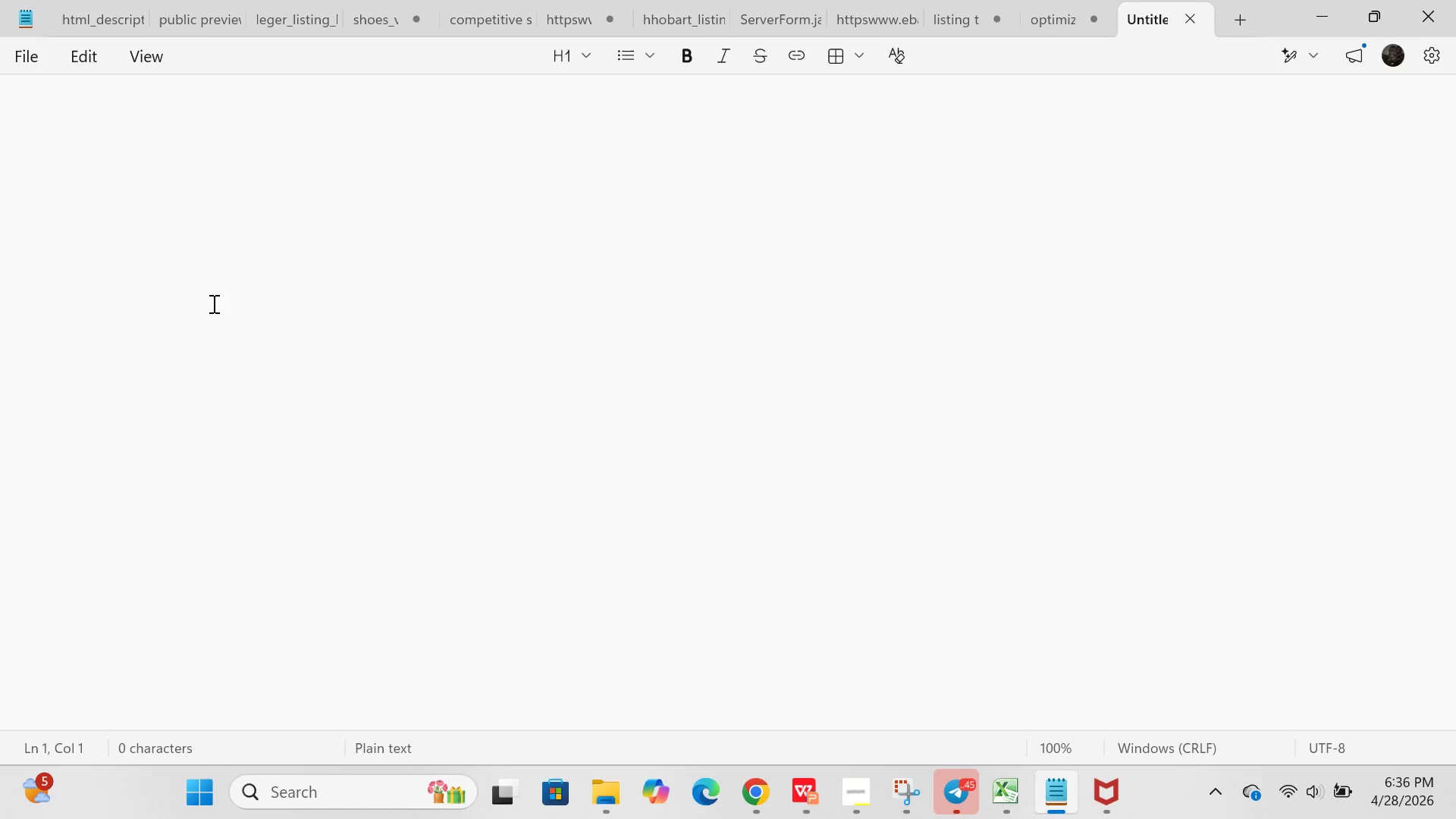 
key(Control+ControlLeft)
 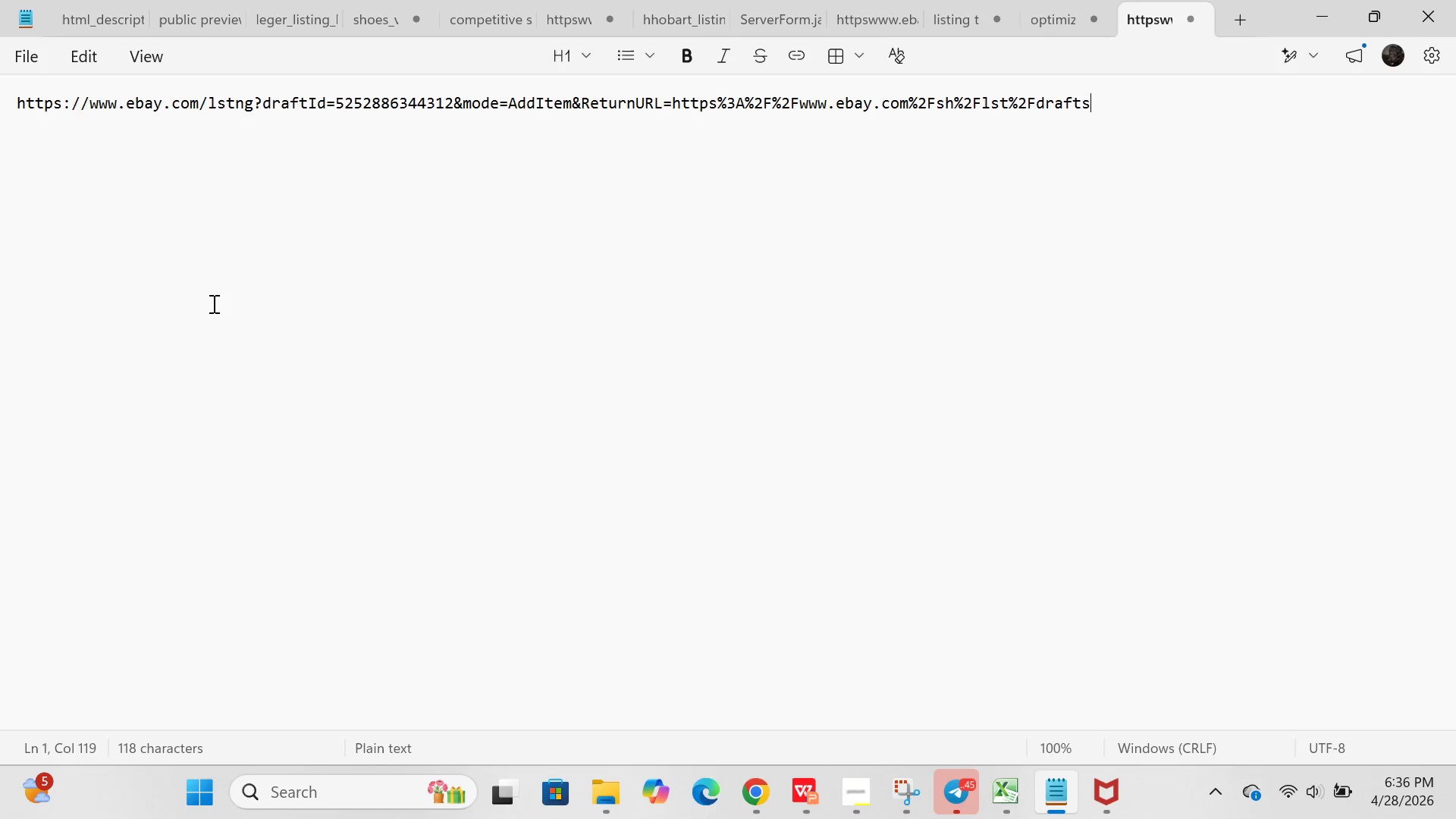 
key(Control+V)
 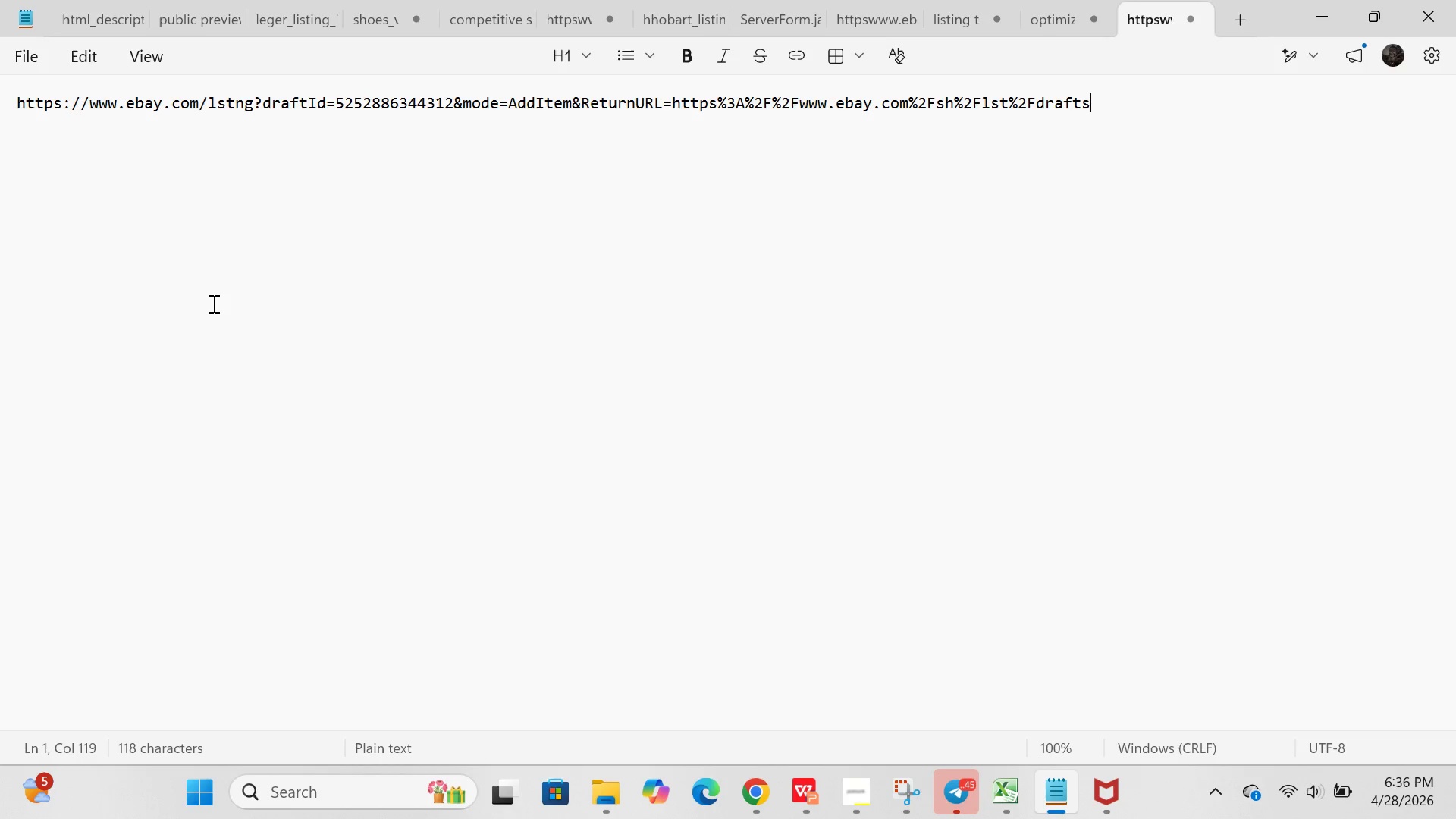 
hold_key(key=ControlLeft, duration=0.75)
 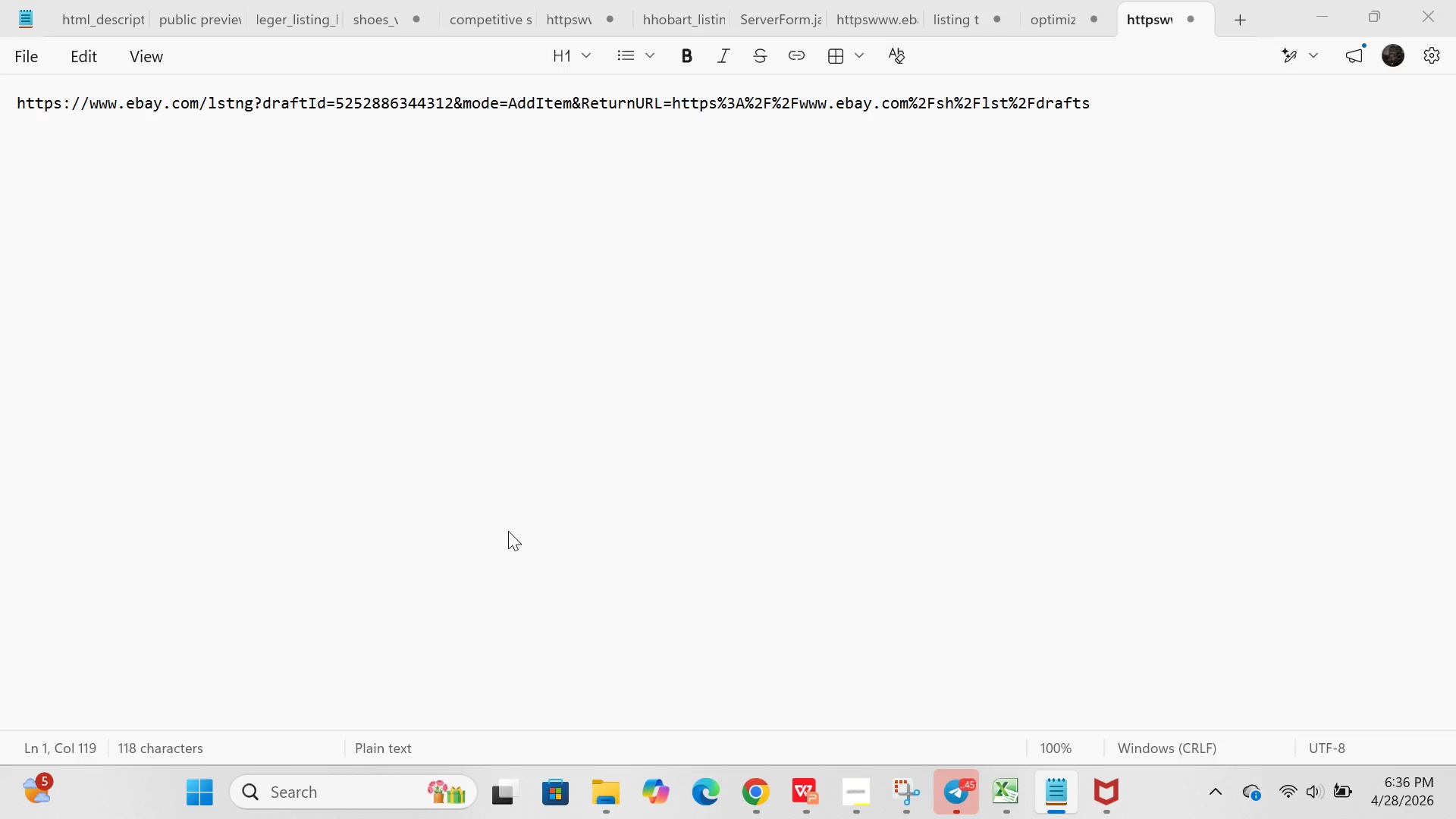 
hold_key(key=S, duration=0.34)
 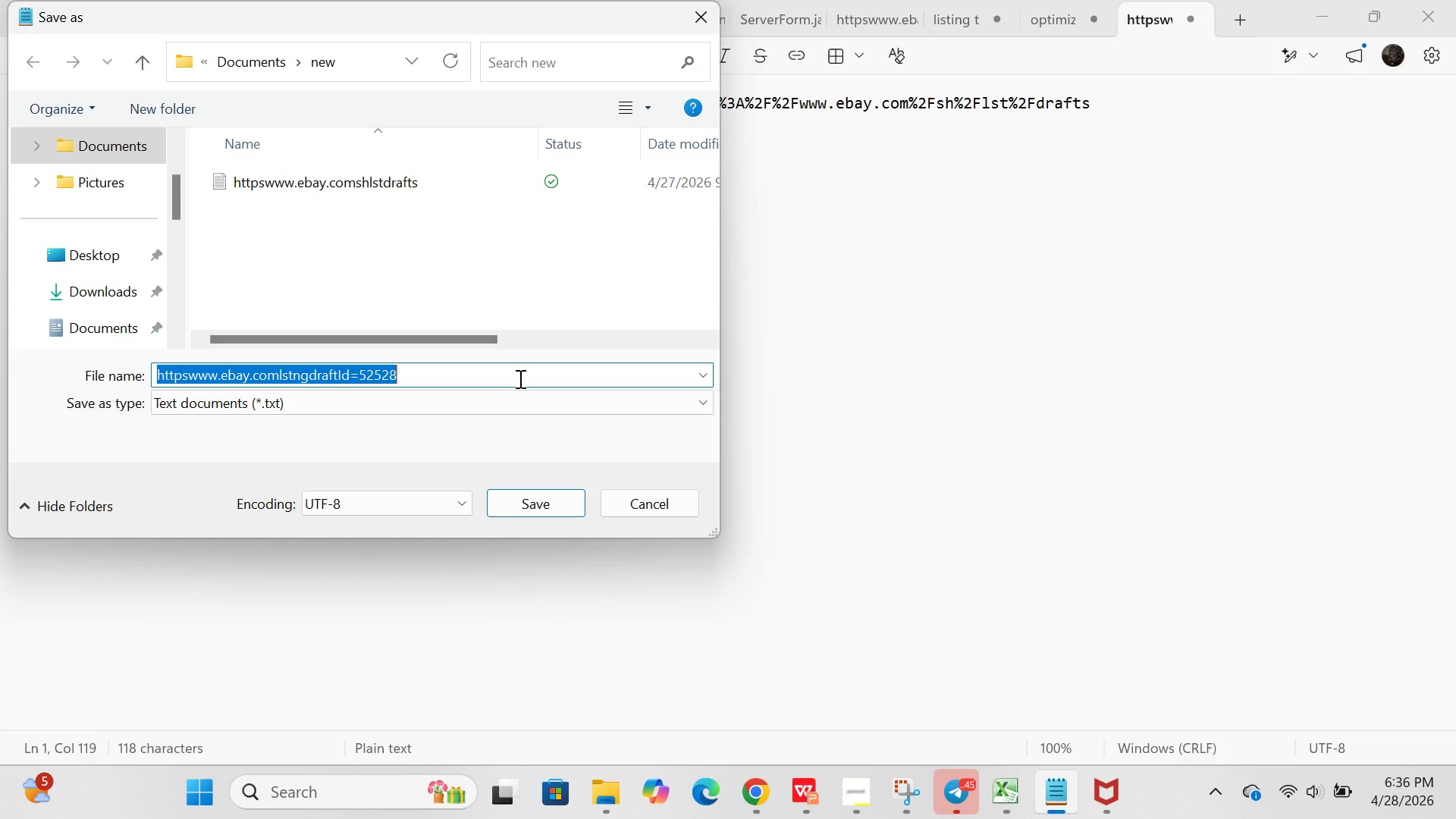 
key(Backspace)
 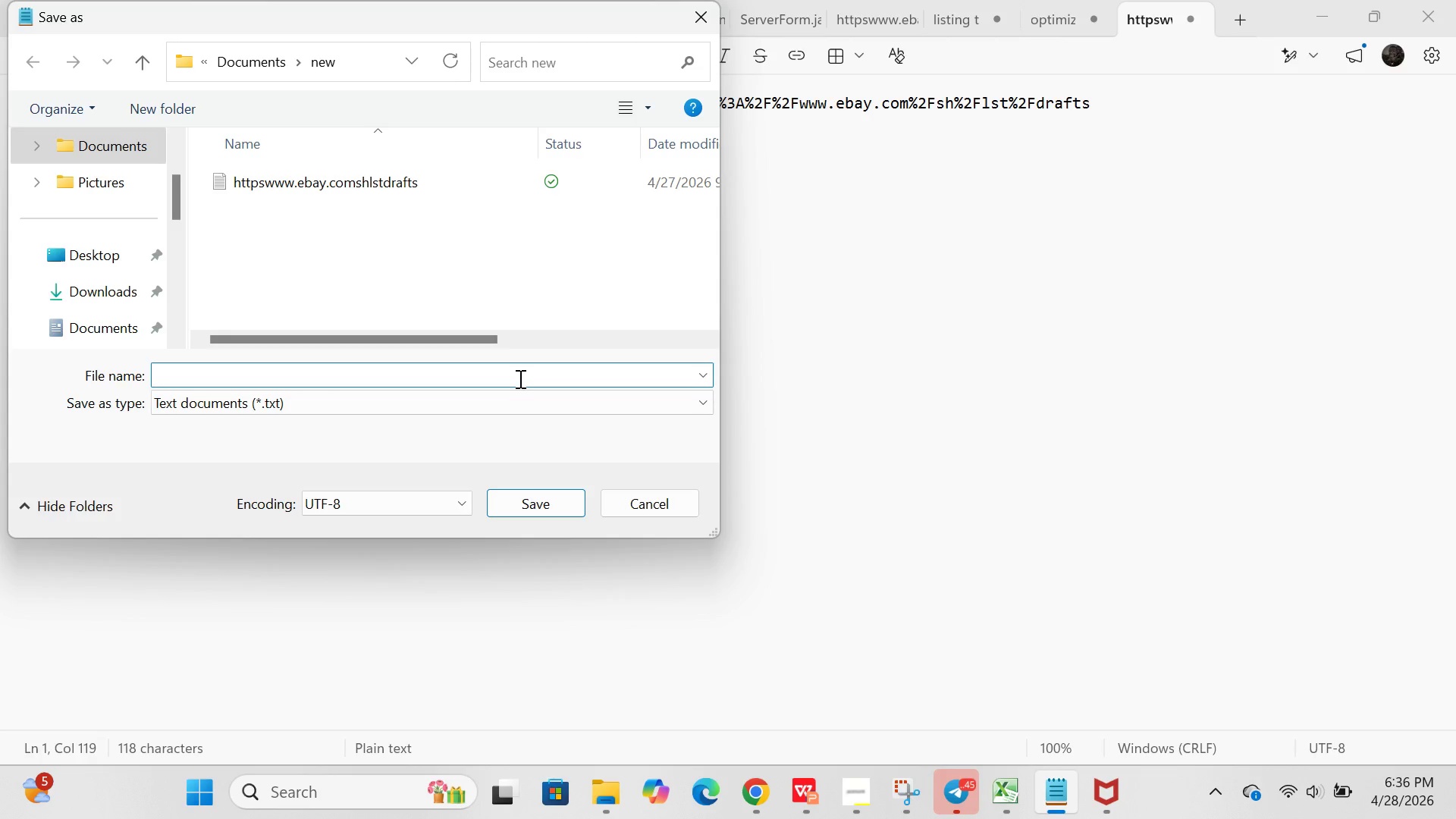 
key(1)
 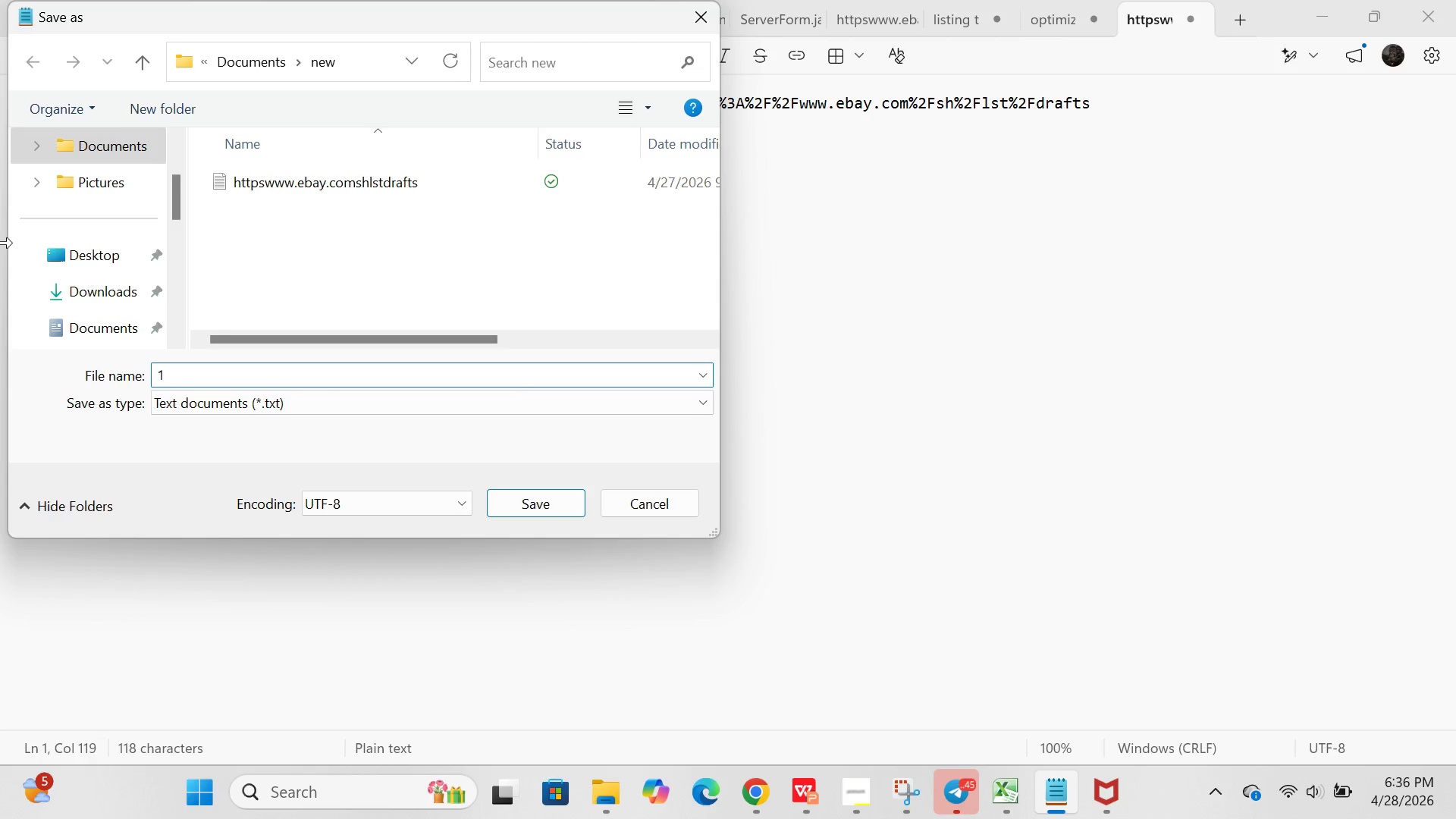 
scroll: coordinate [115, 206], scroll_direction: down, amount: 17.0
 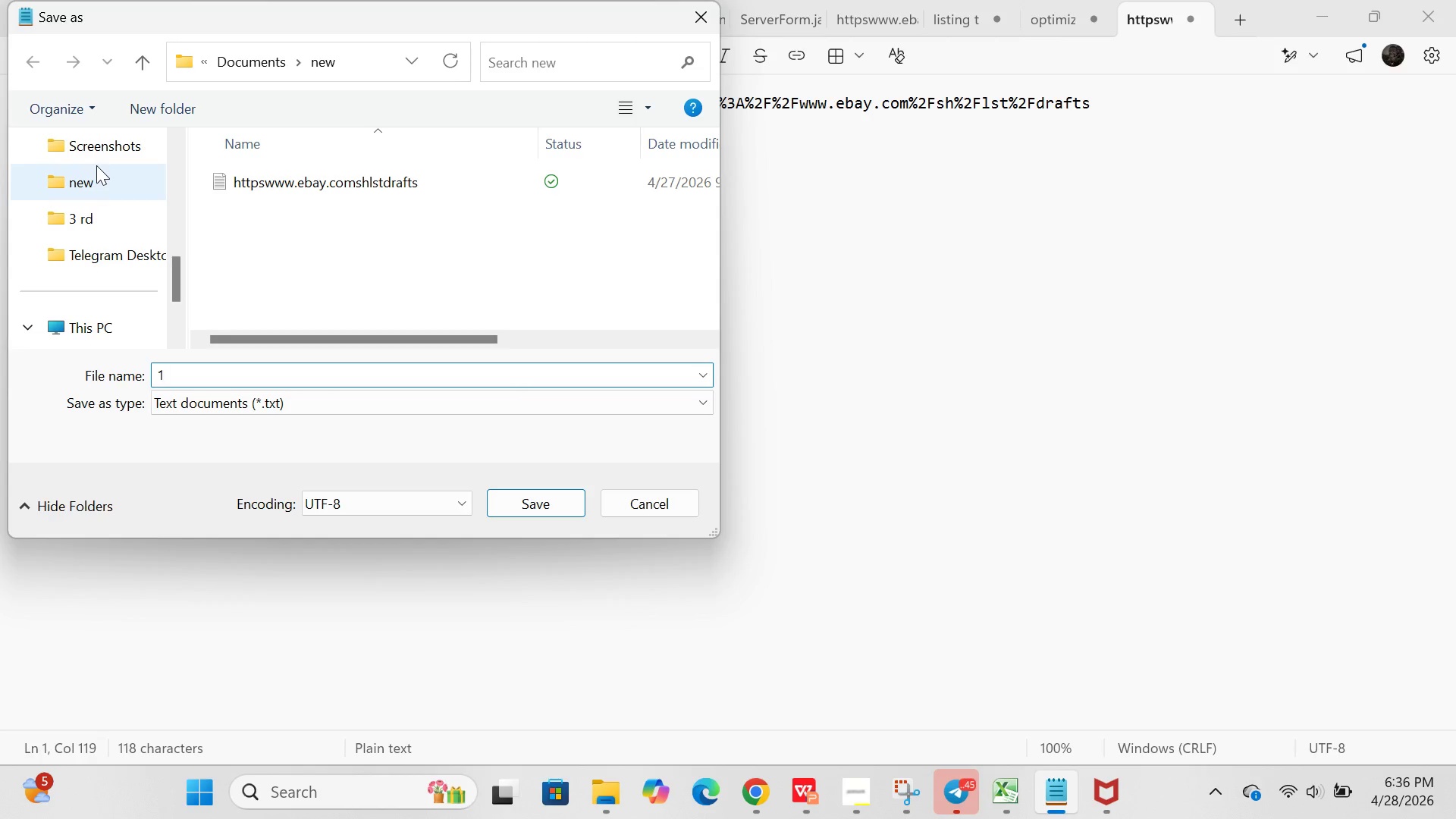 
double_click([96, 165])
 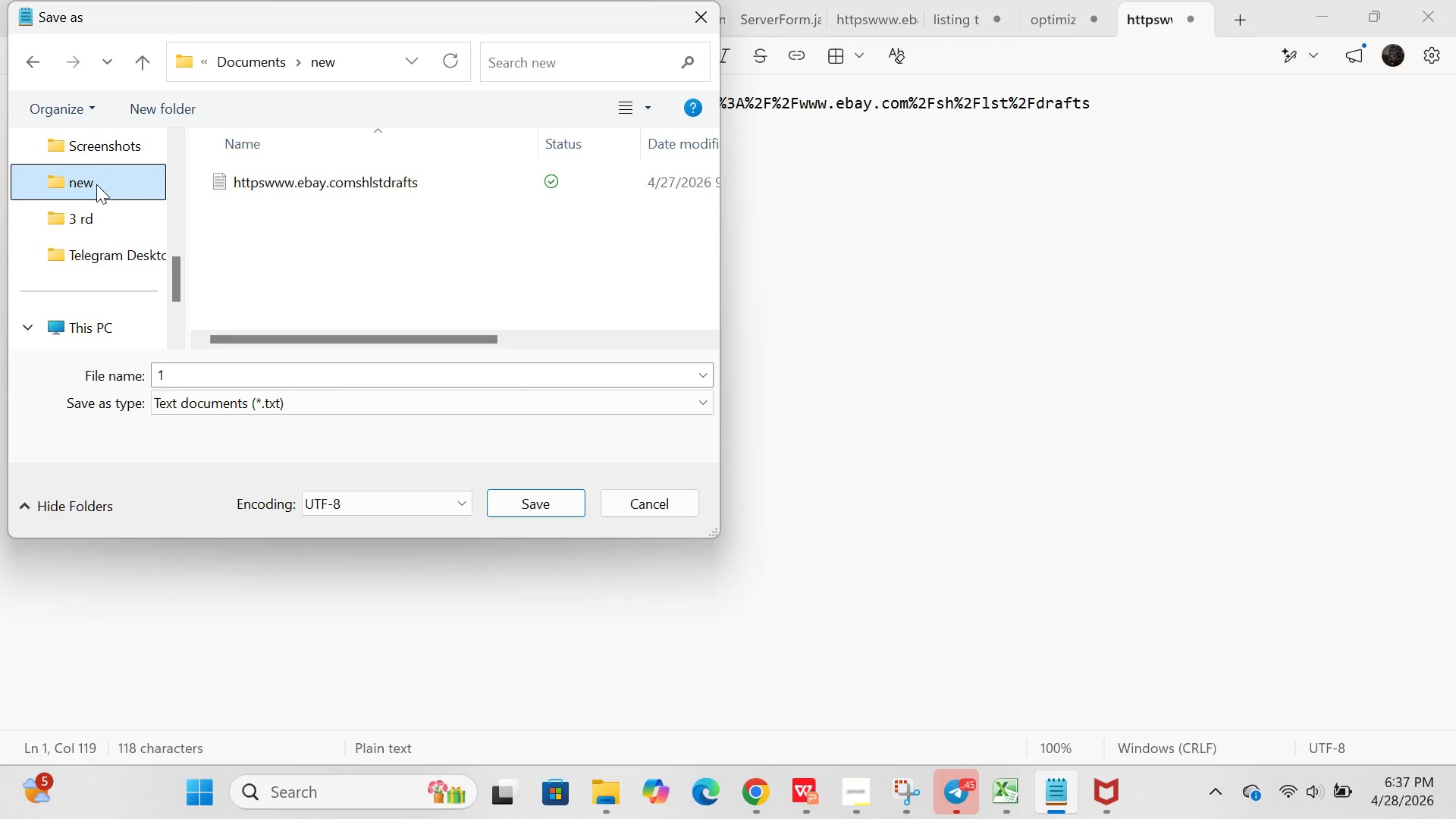 
double_click([96, 184])
 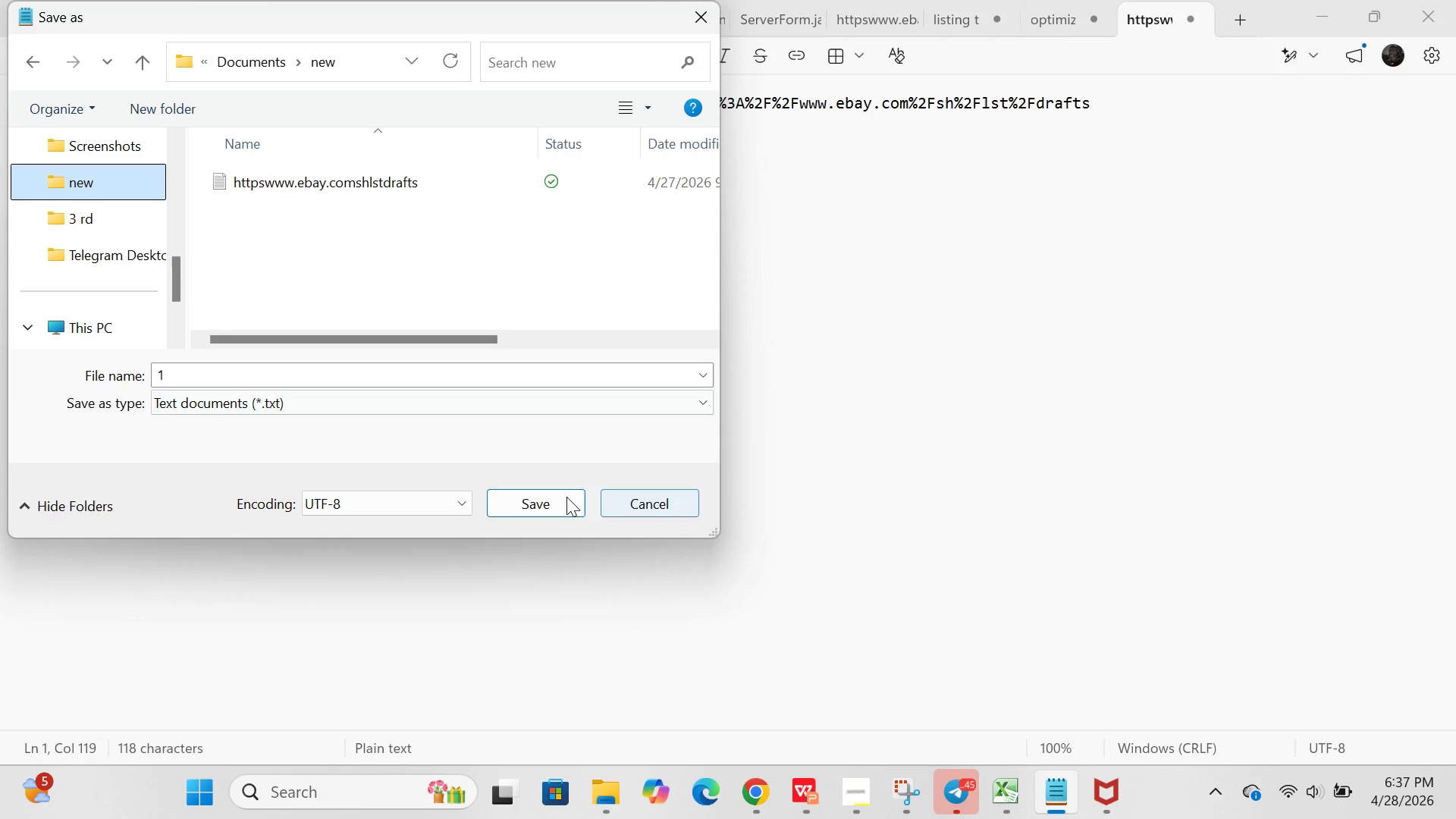 
left_click([537, 506])
 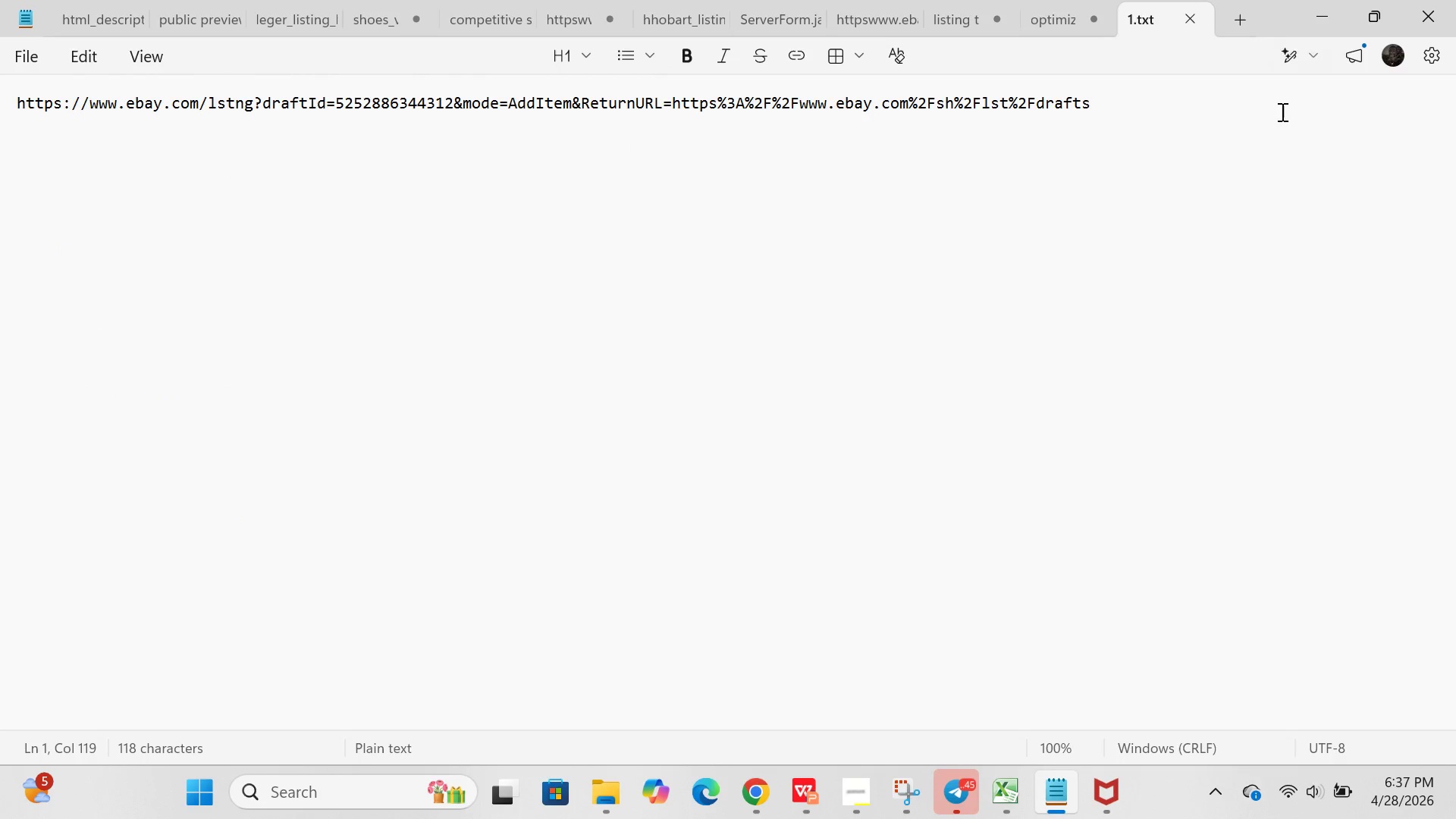 
key(Enter)
 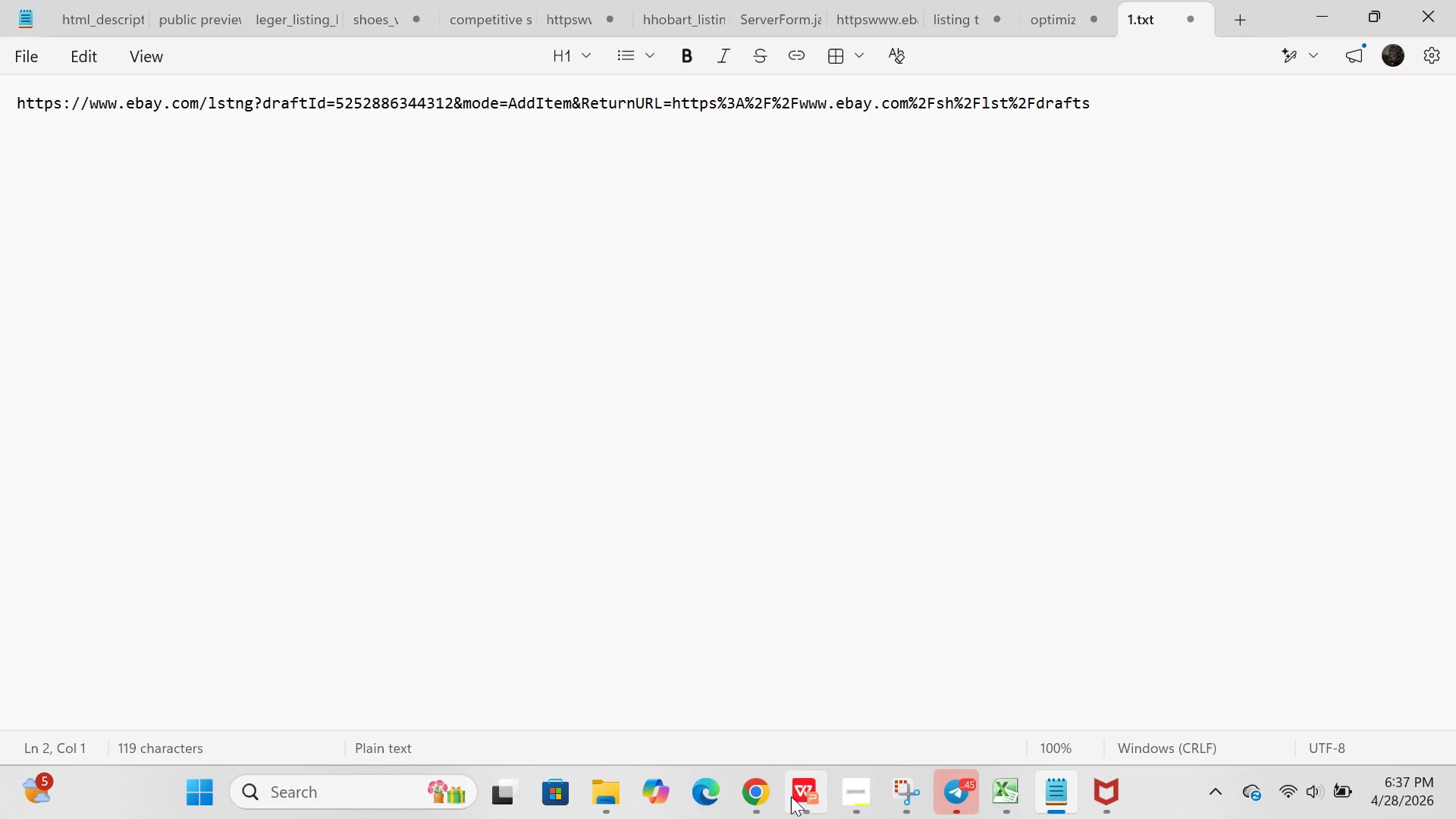 
left_click([759, 799])
 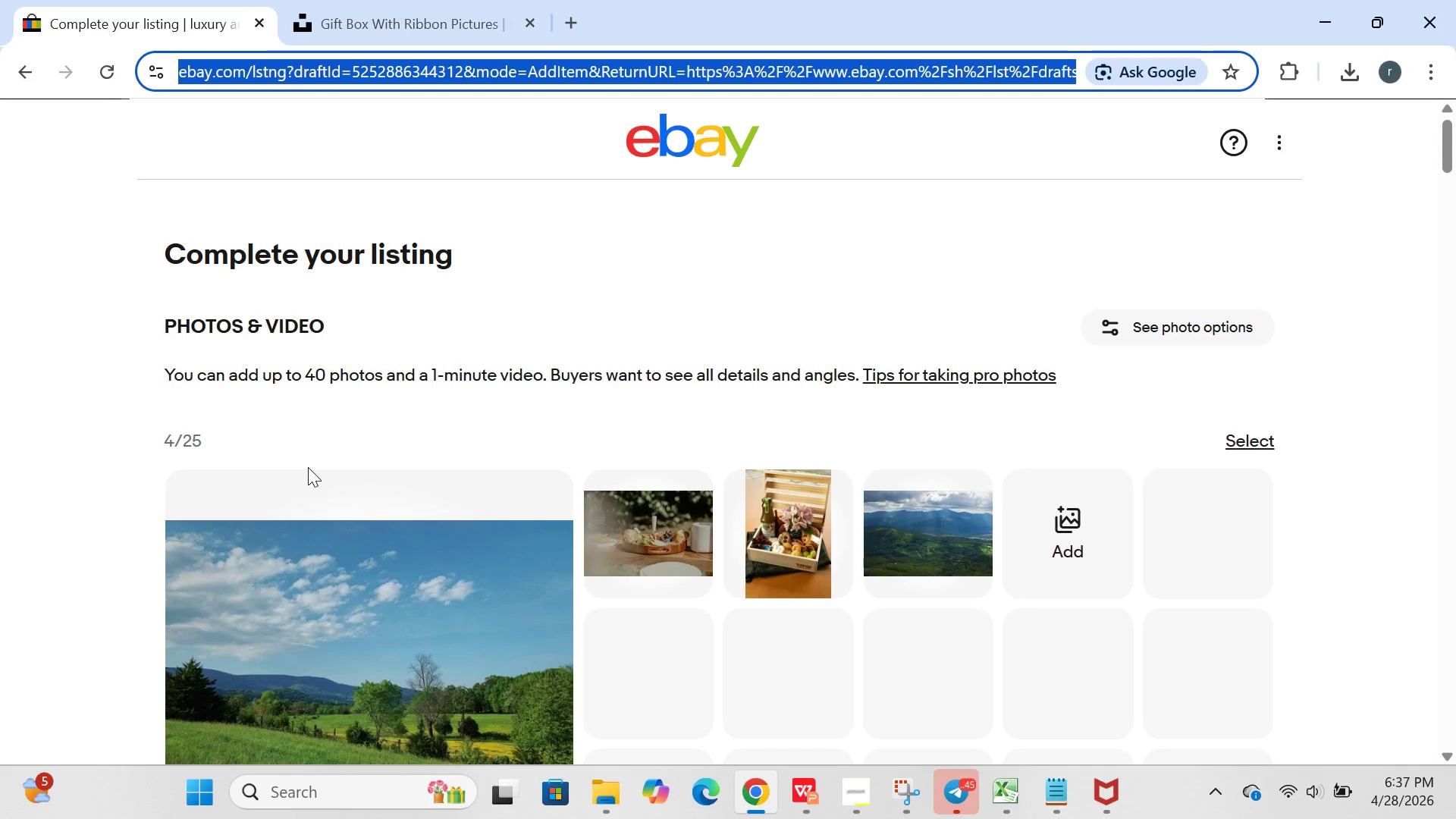 
mouse_move([610, 296])
 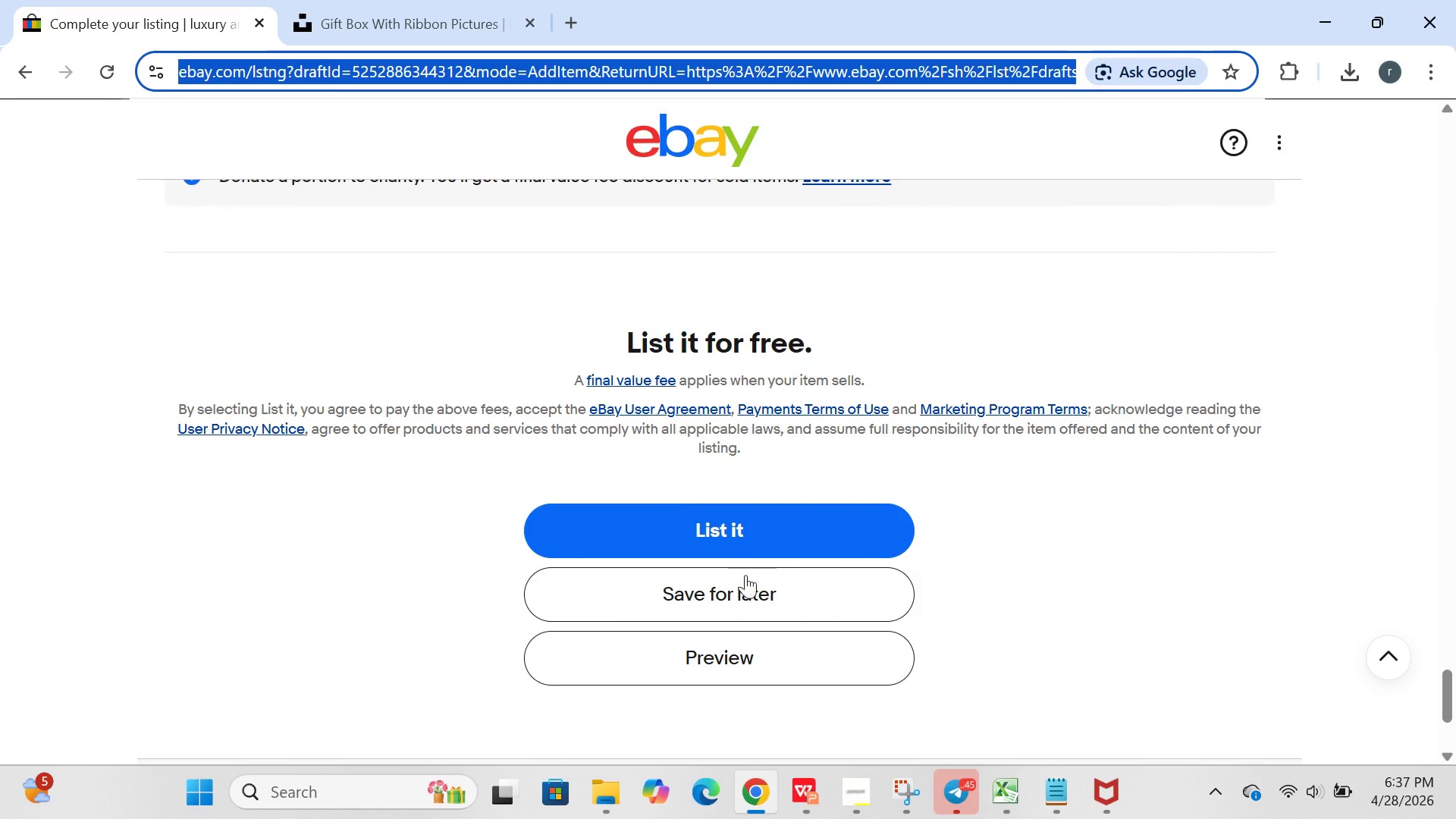 
left_click([745, 585])
 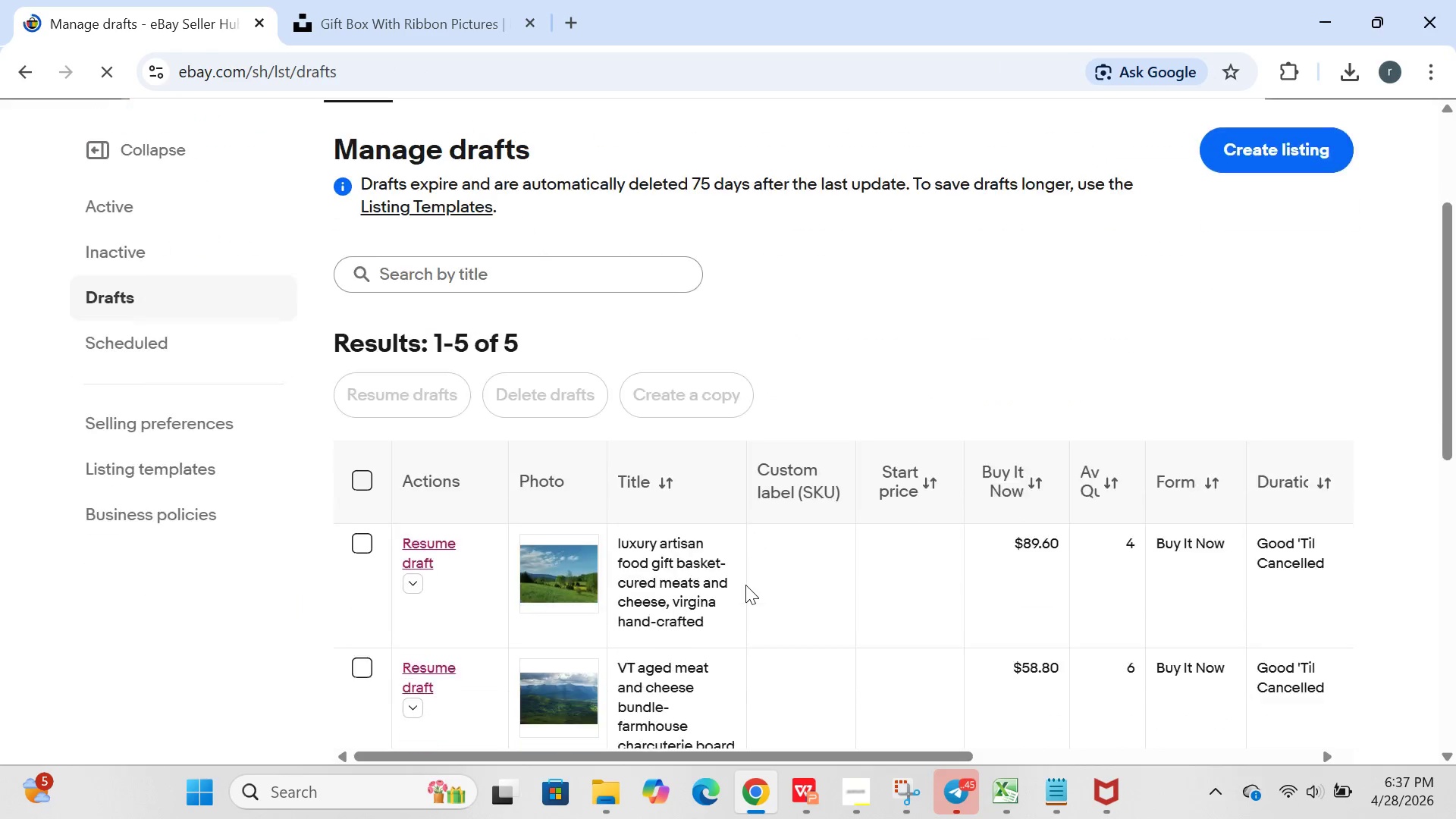 
wait(5.11)
 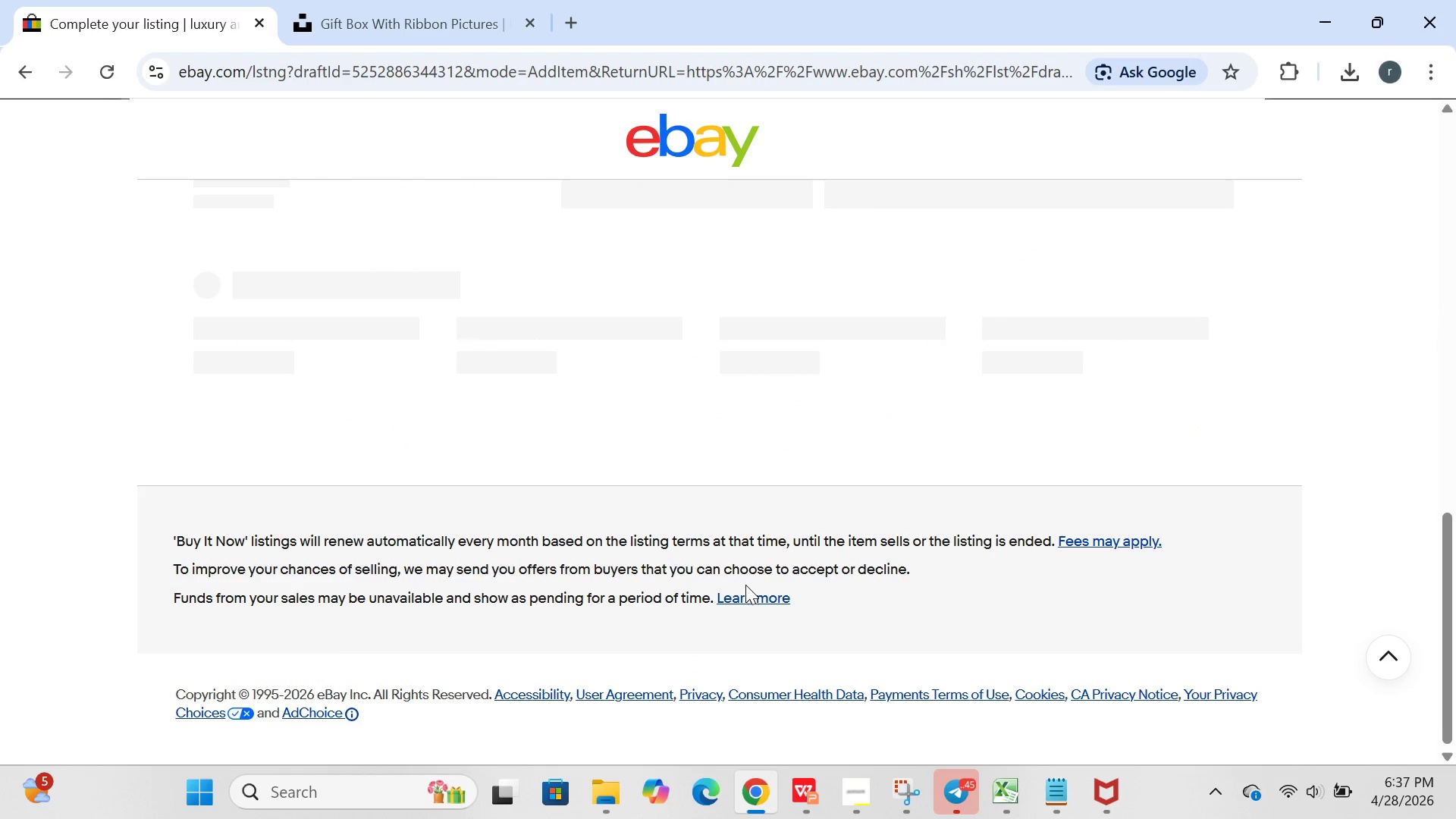 
left_click([435, 667])
 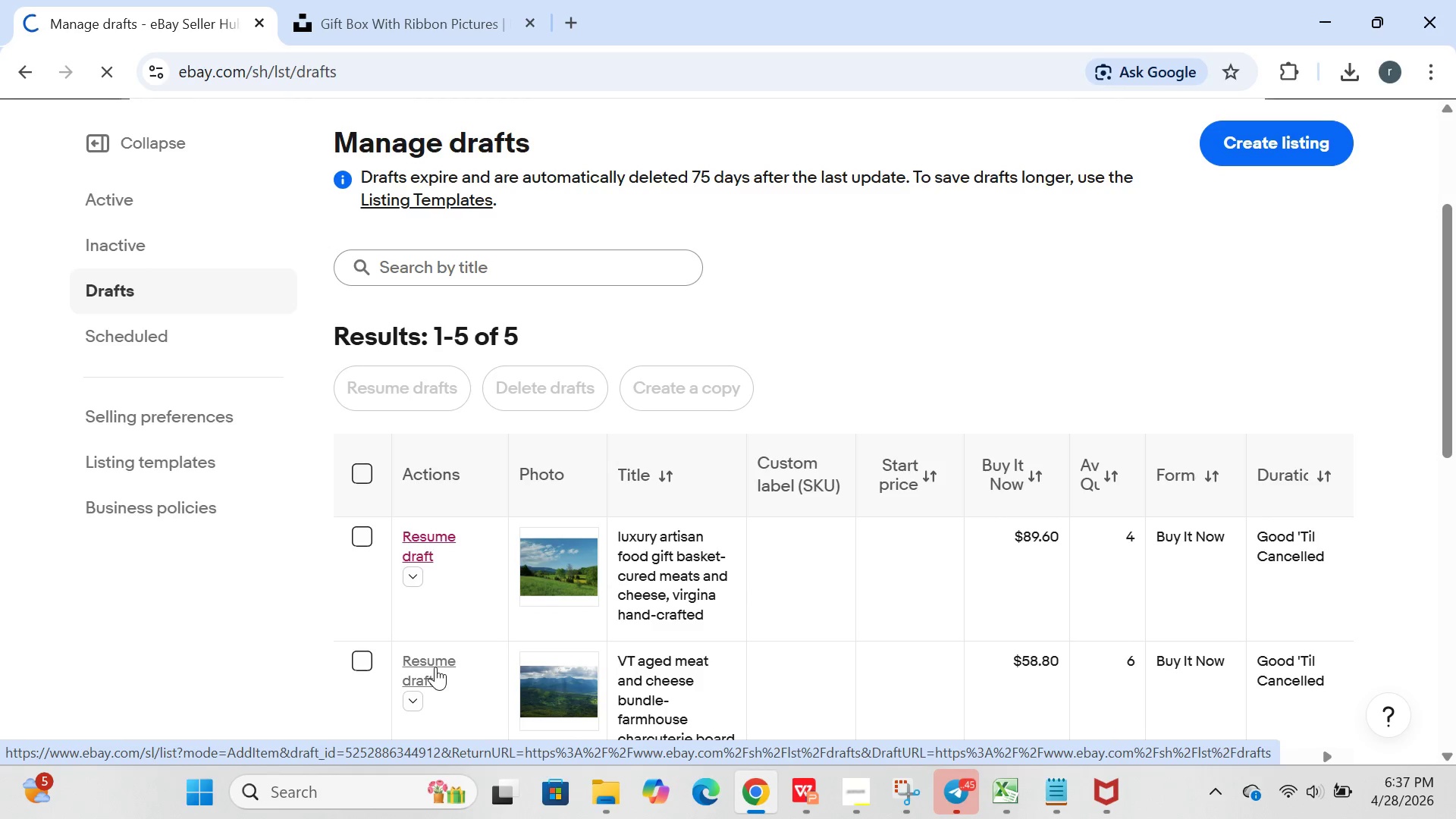 
wait(10.03)
 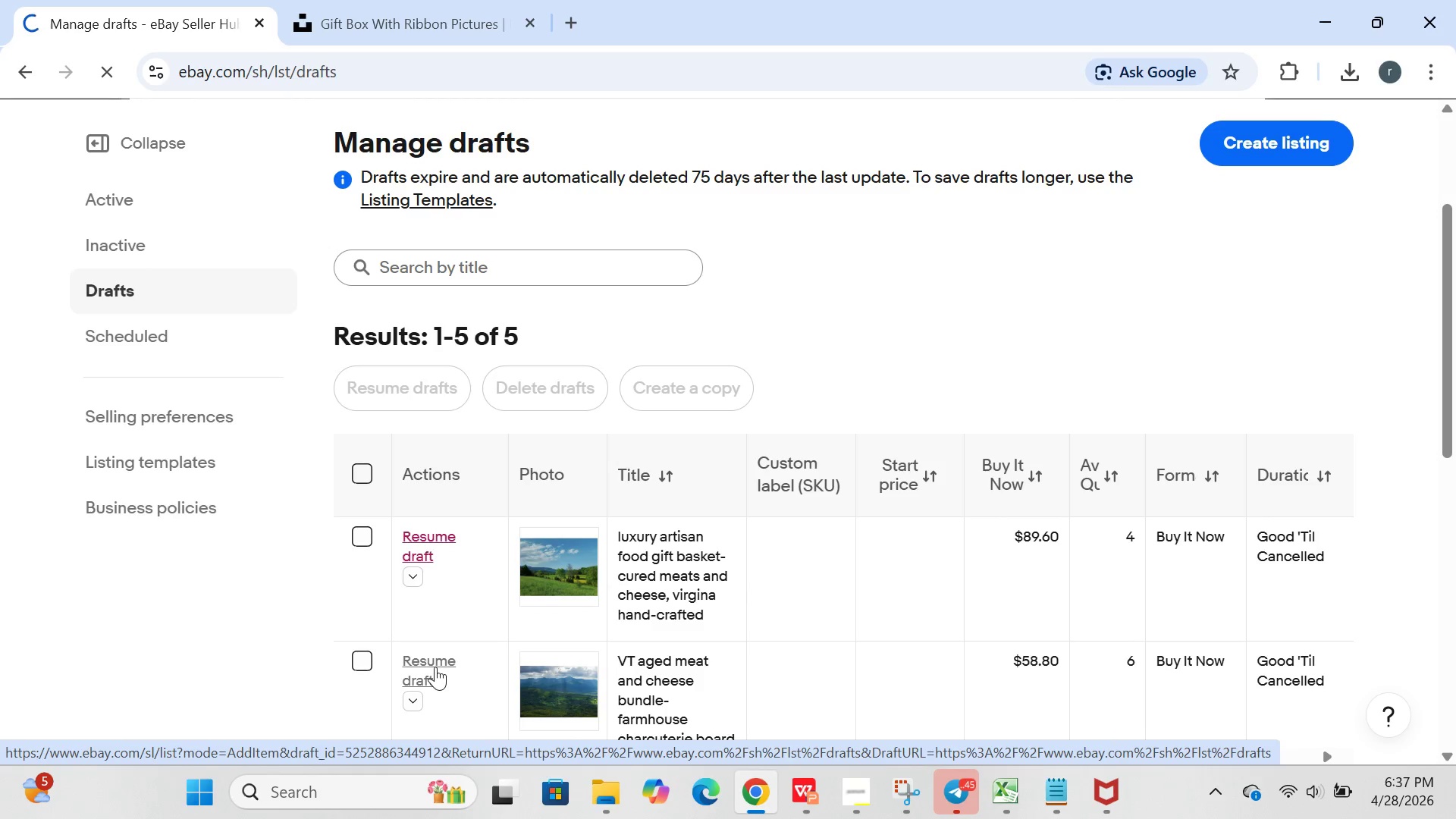 
left_click([738, 58])
 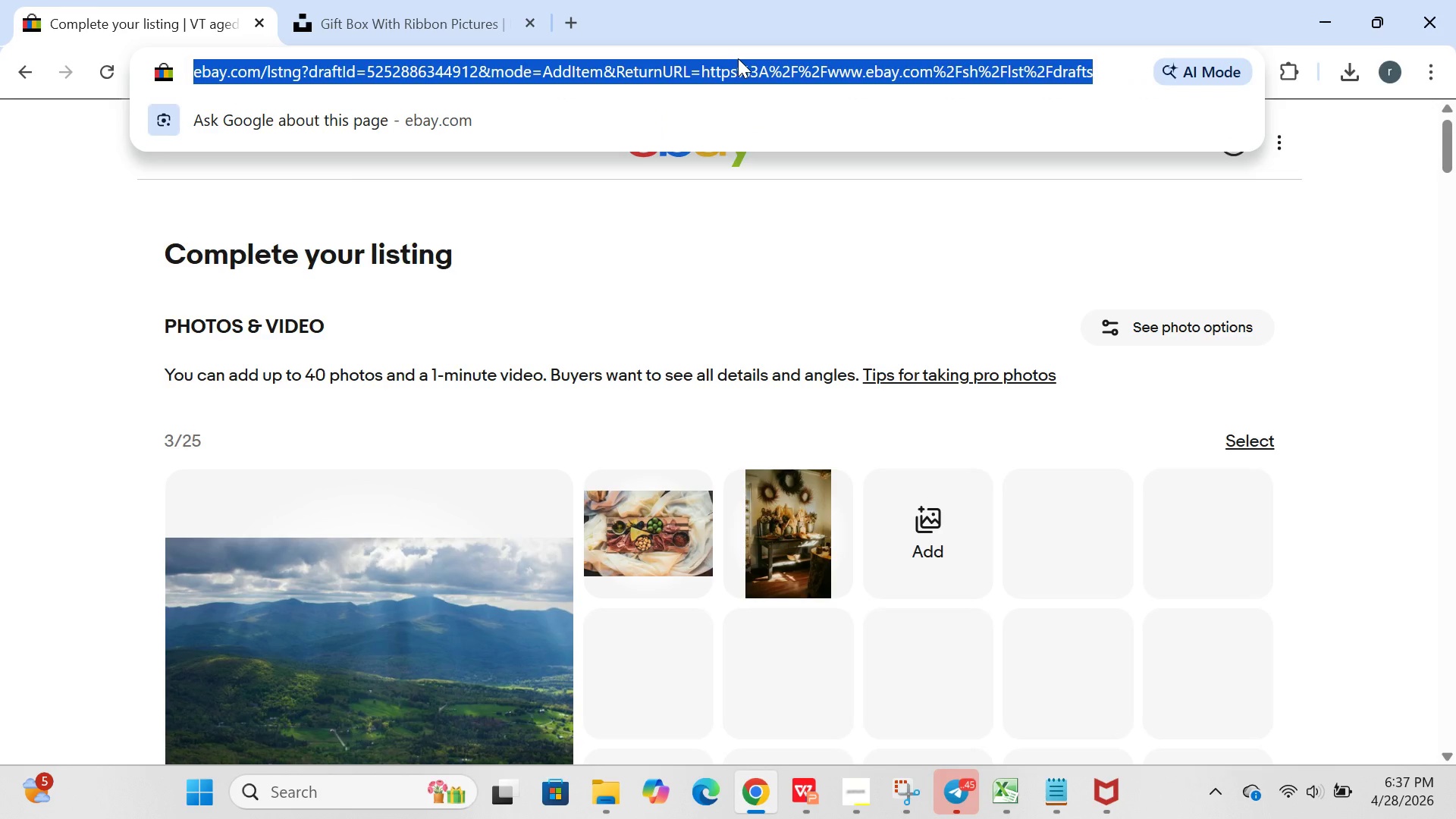 
key(Control+C)
 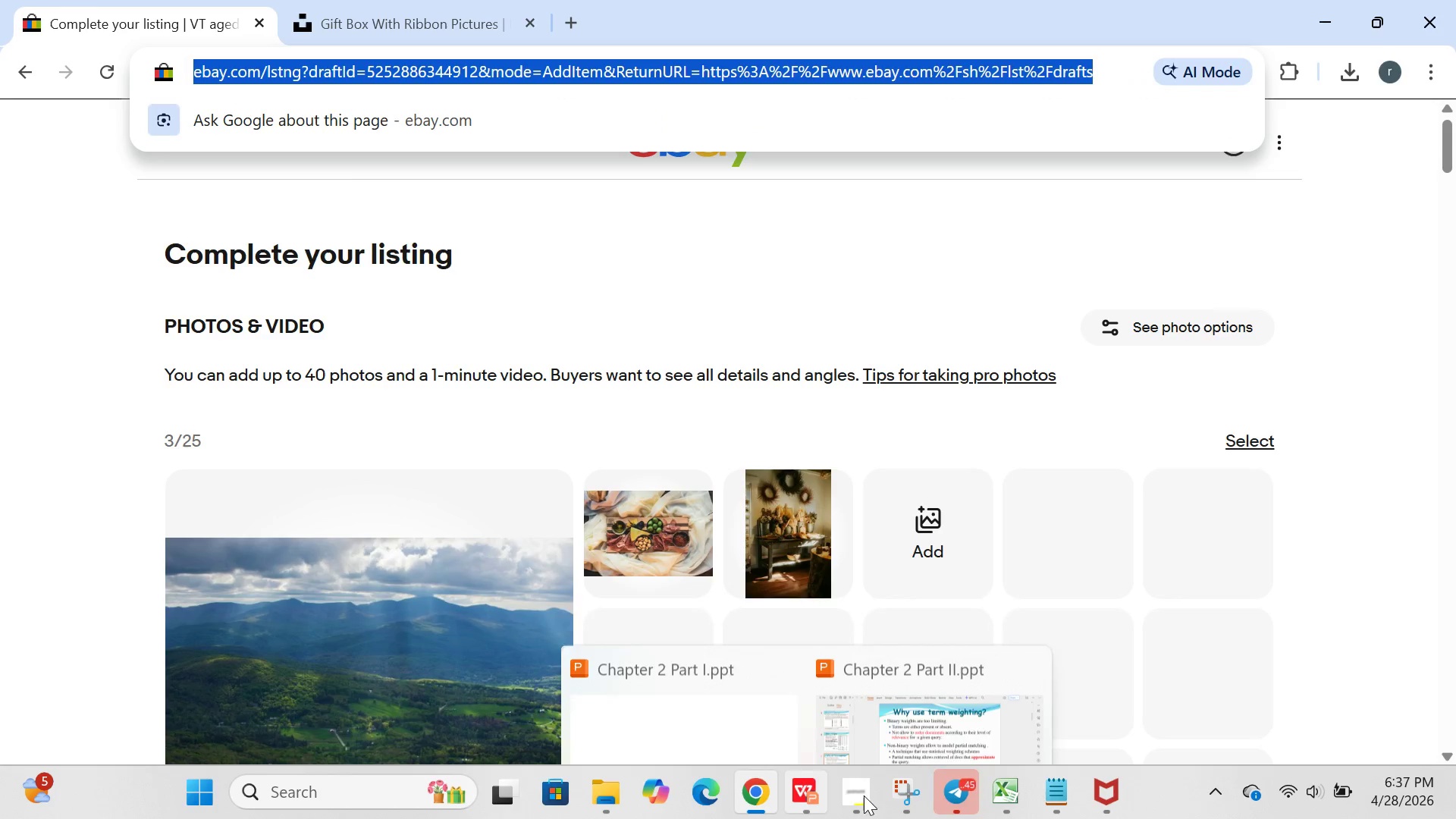 
left_click([1059, 799])
 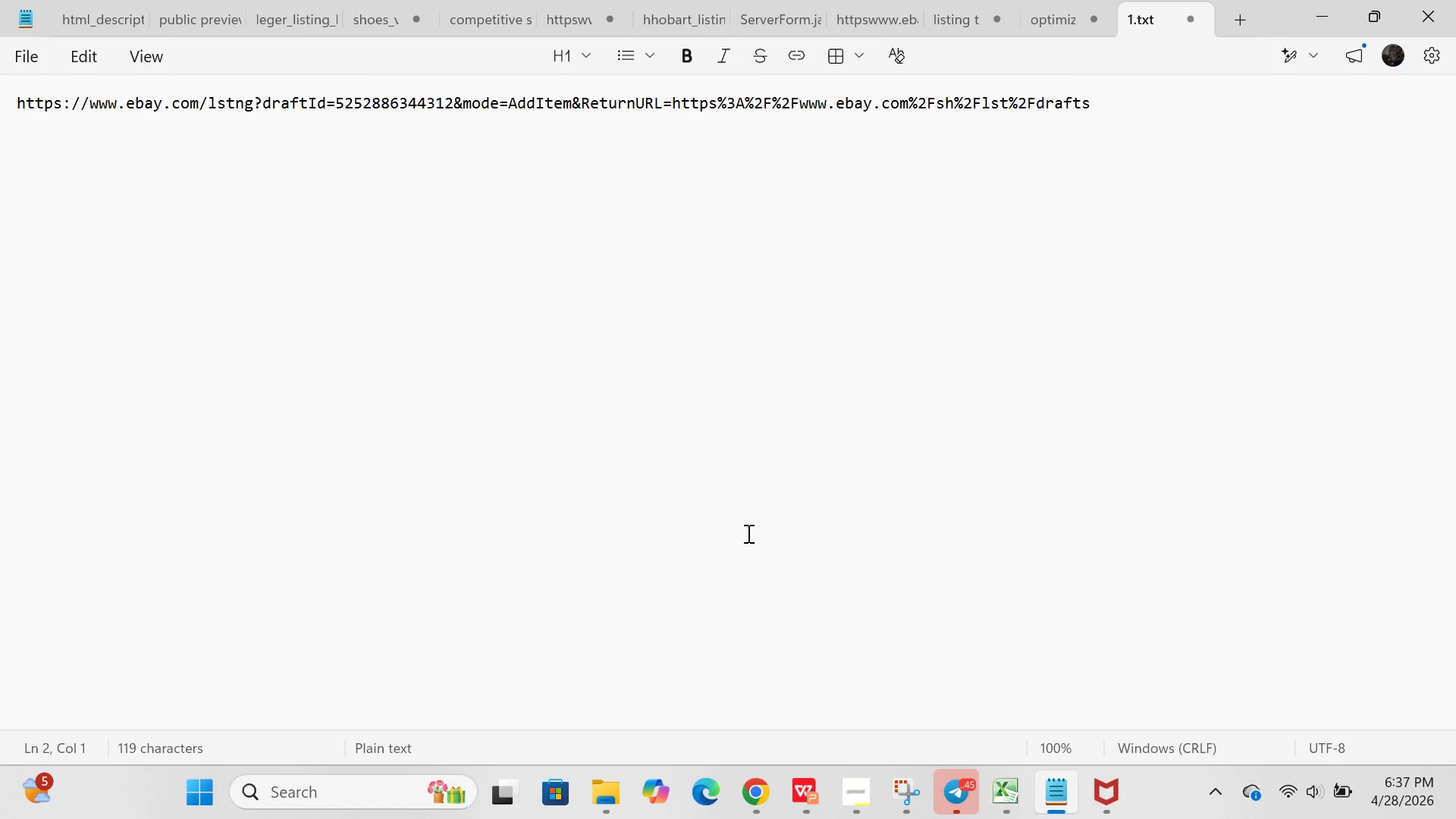 
key(Control+V)
 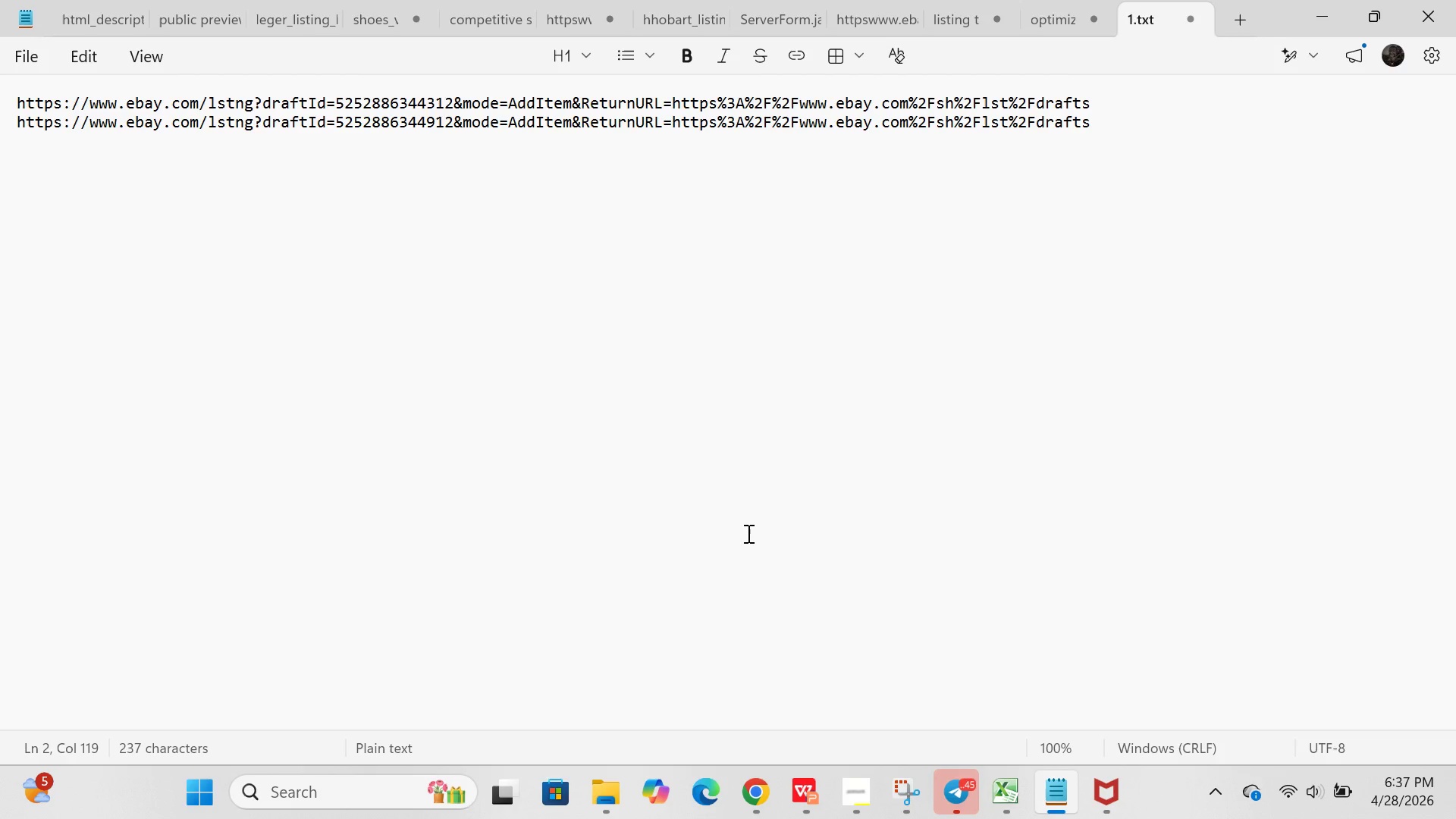 
hold_key(key=ControlLeft, duration=0.95)
 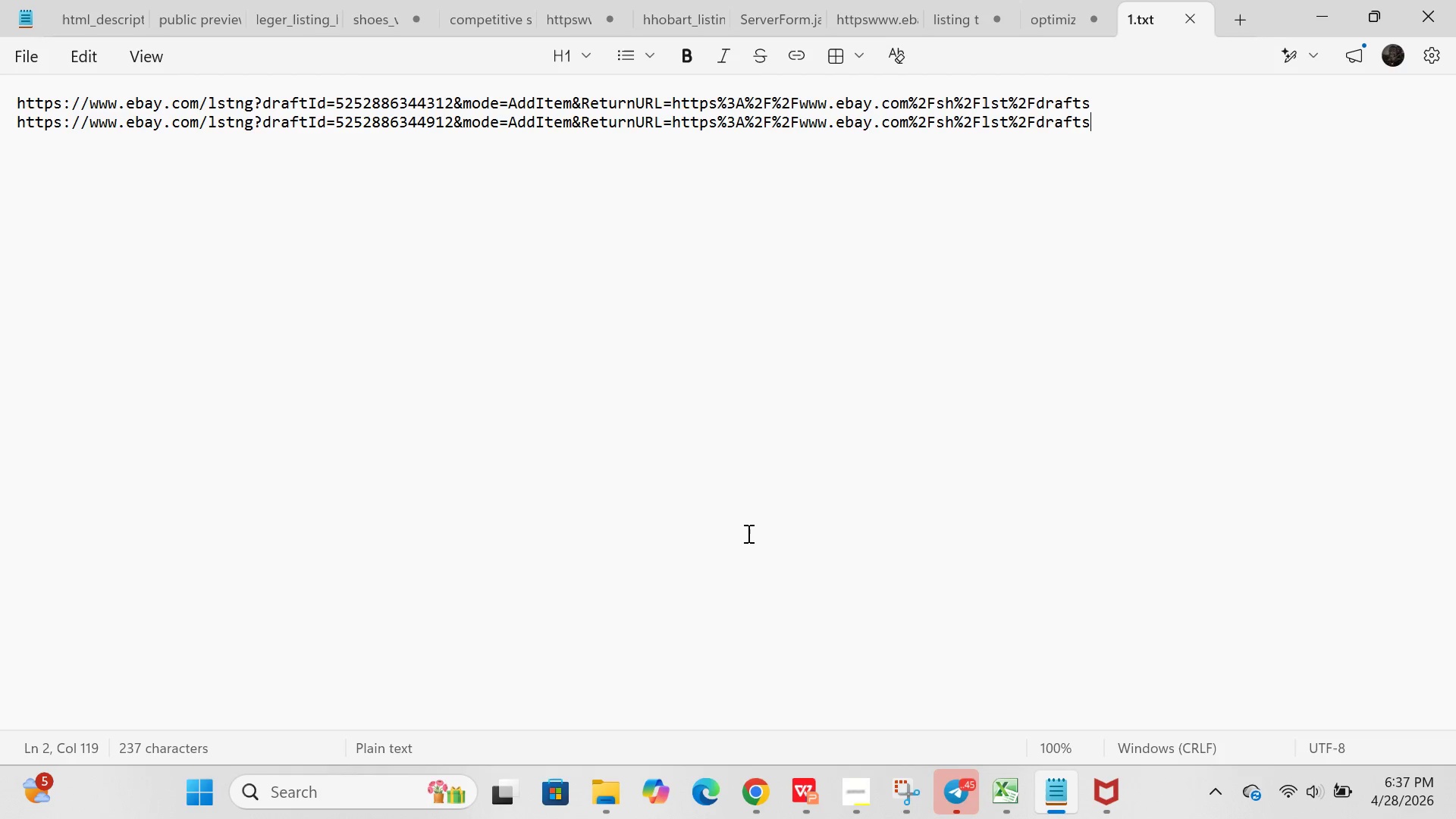 
hold_key(key=S, duration=0.5)
 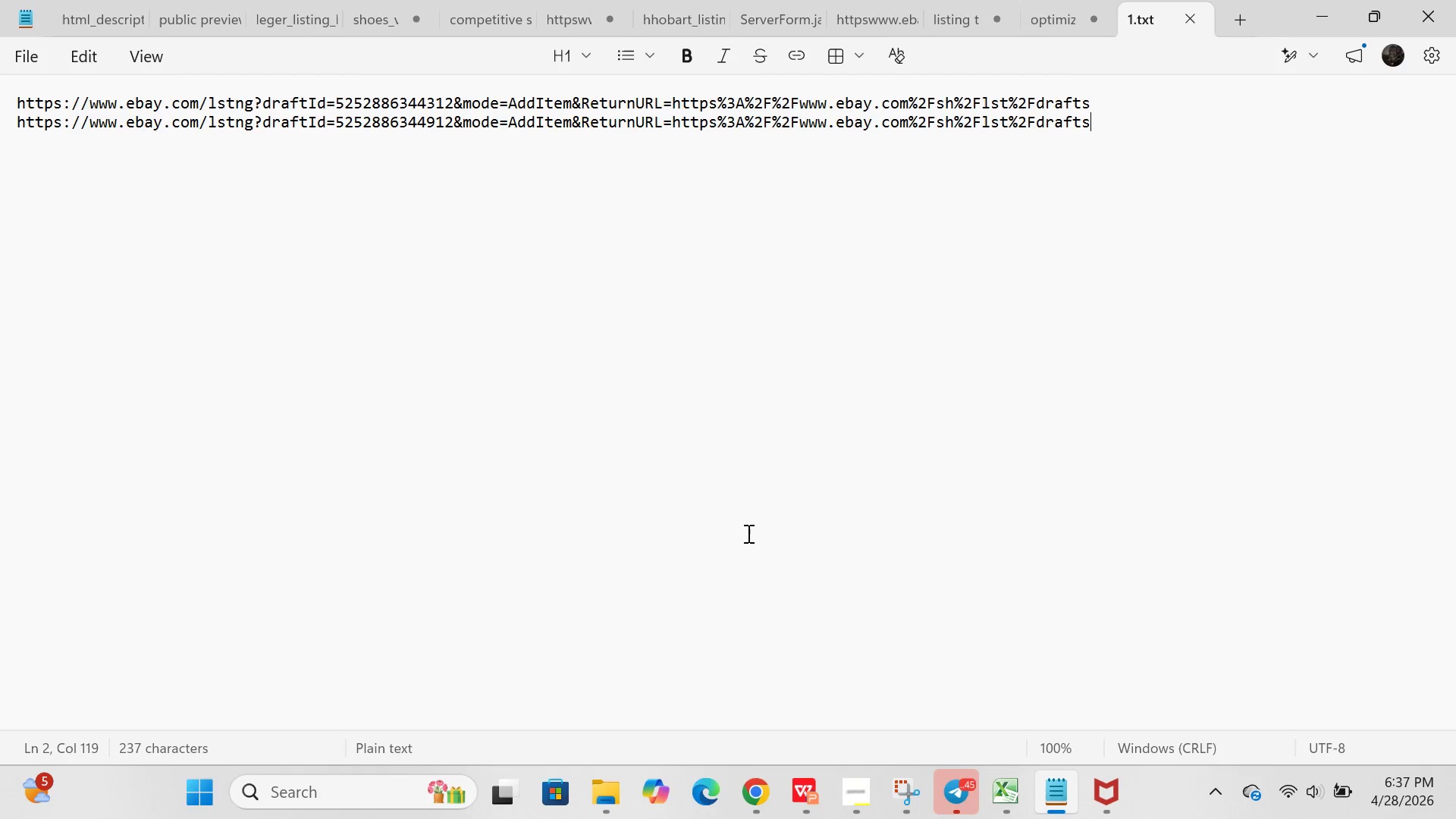 
hold_key(key=ControlLeft, duration=0.83)
 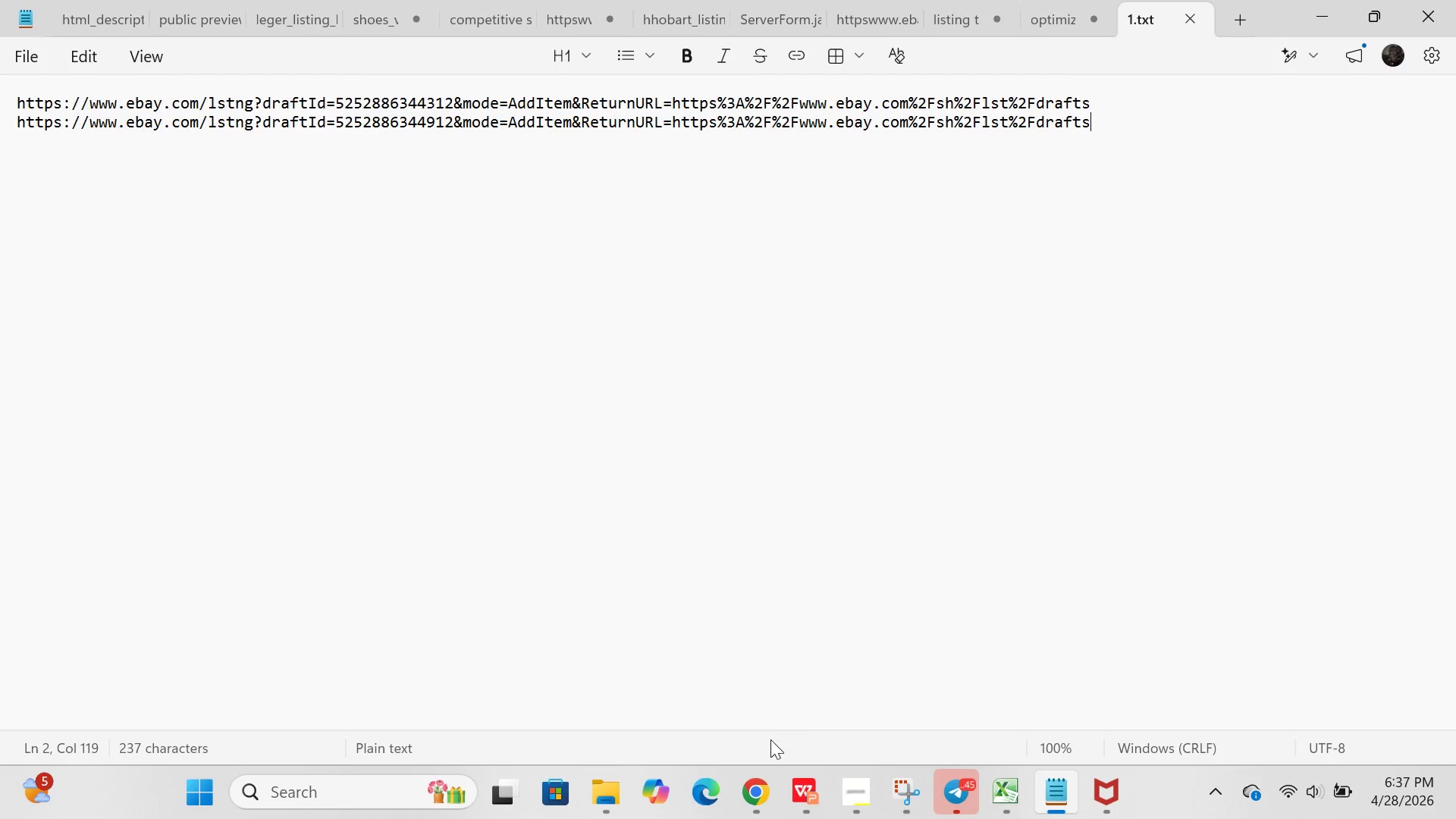 
hold_key(key=S, duration=0.39)
 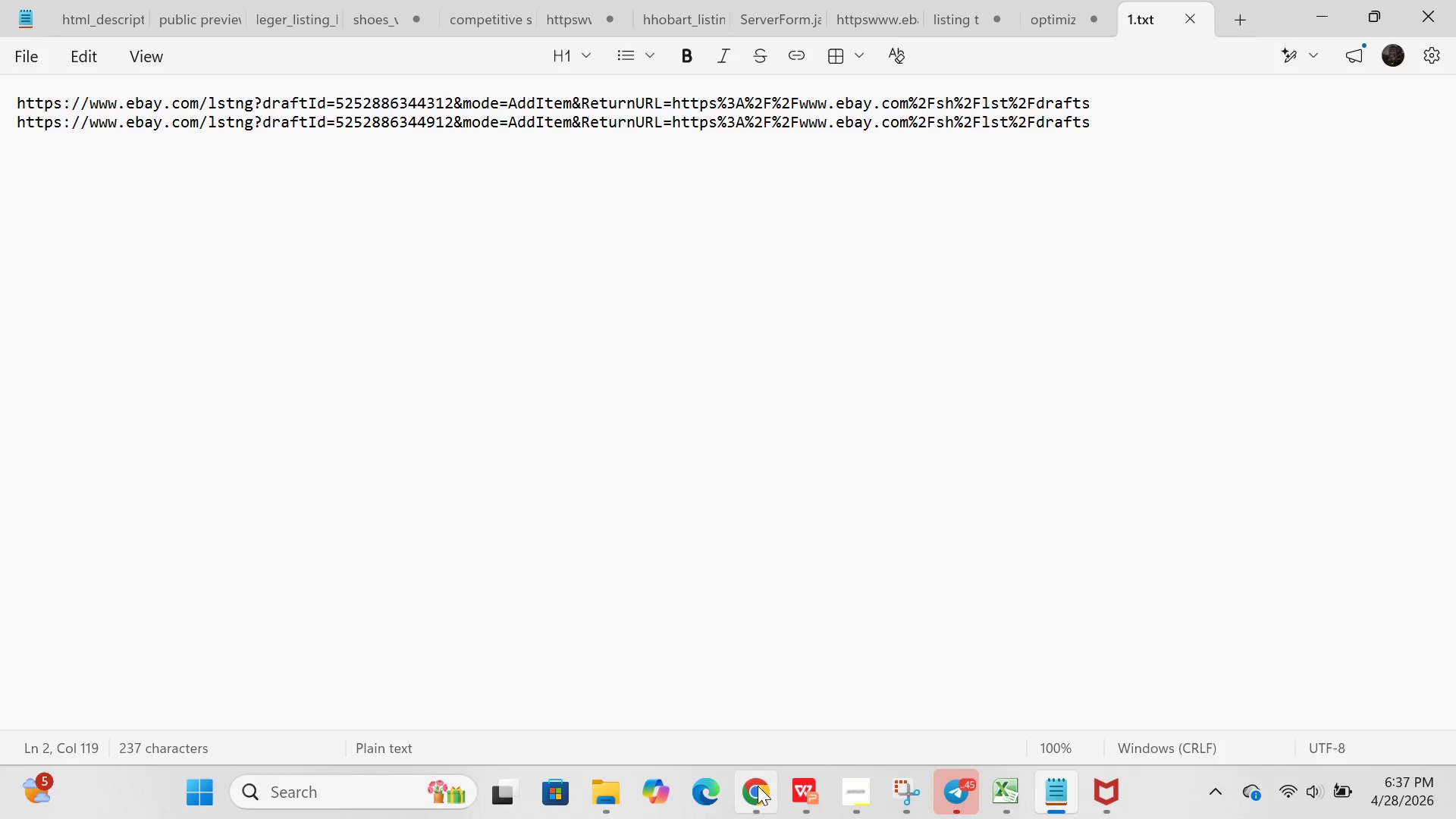 
left_click([758, 786])
 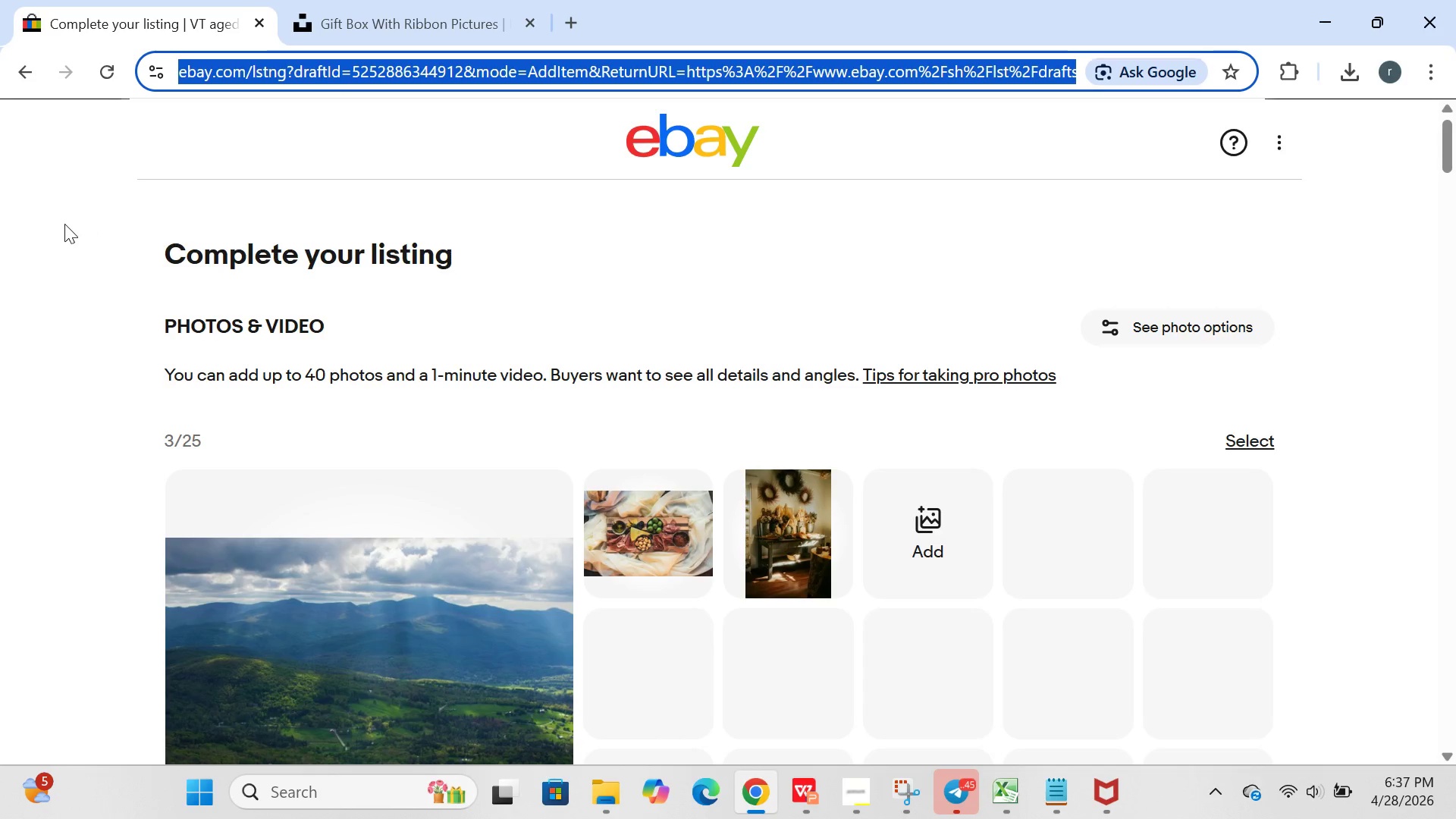 
mouse_move([644, 413])
 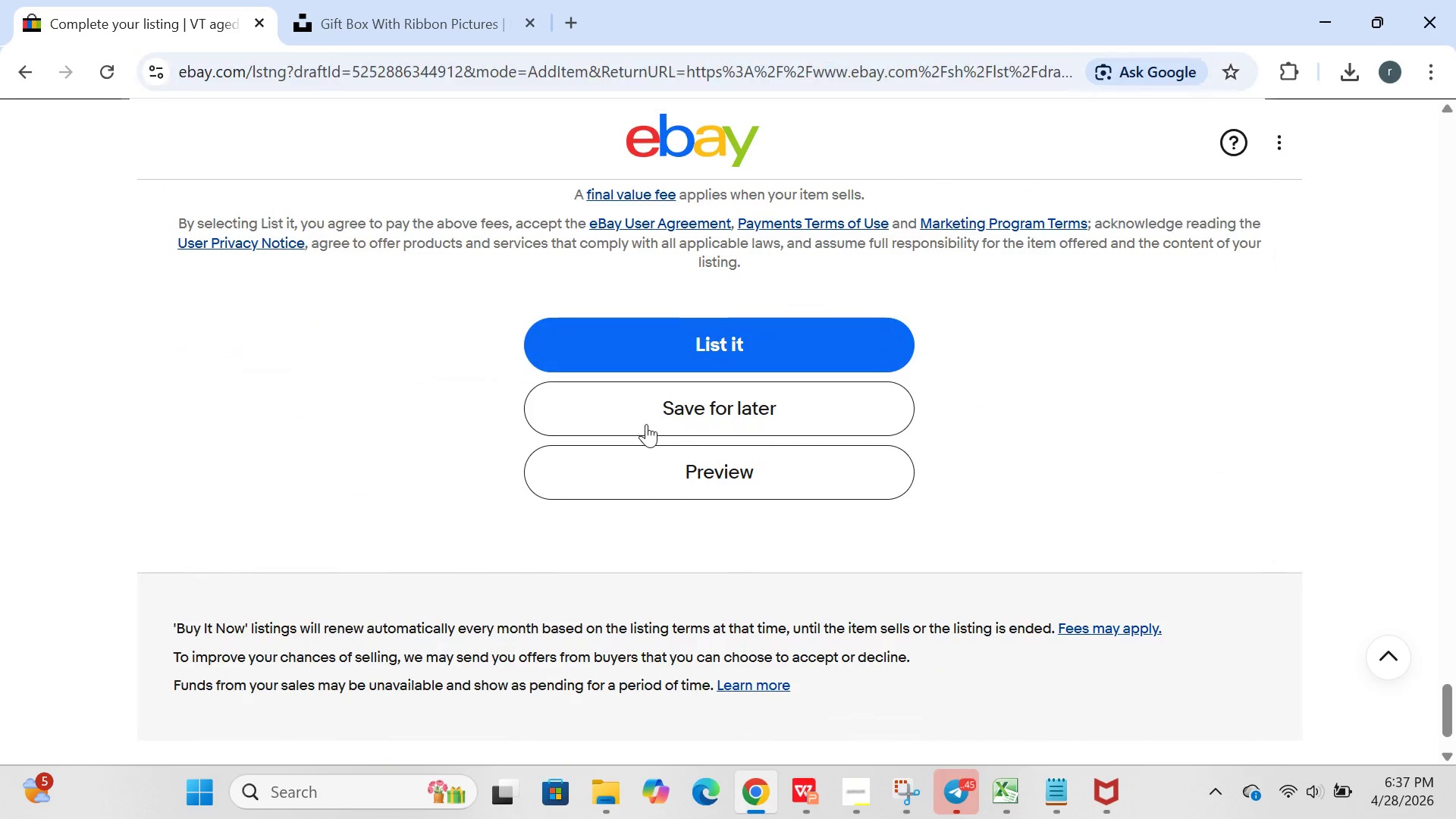 
left_click([646, 424])
 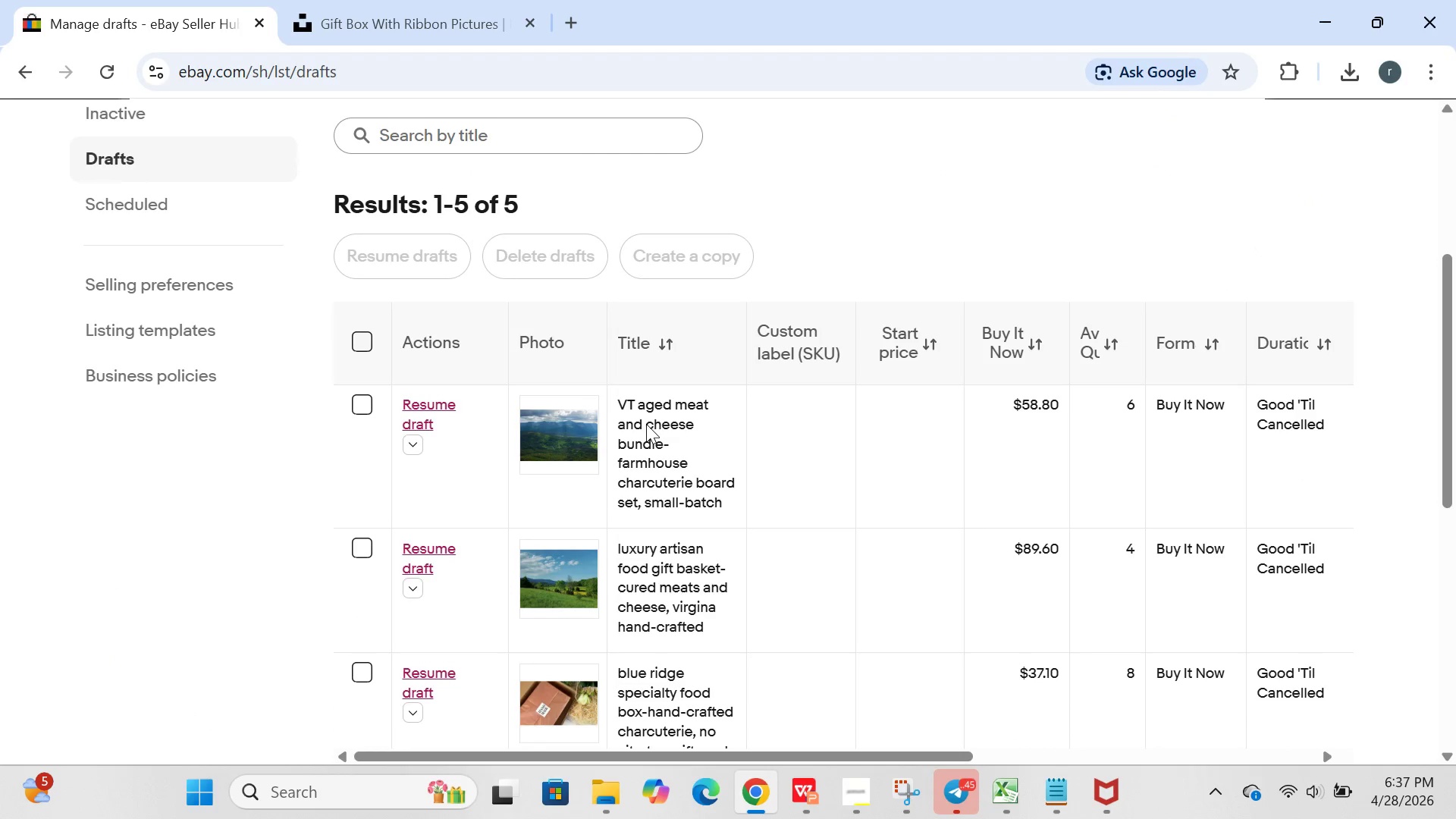 
wait(5.47)
 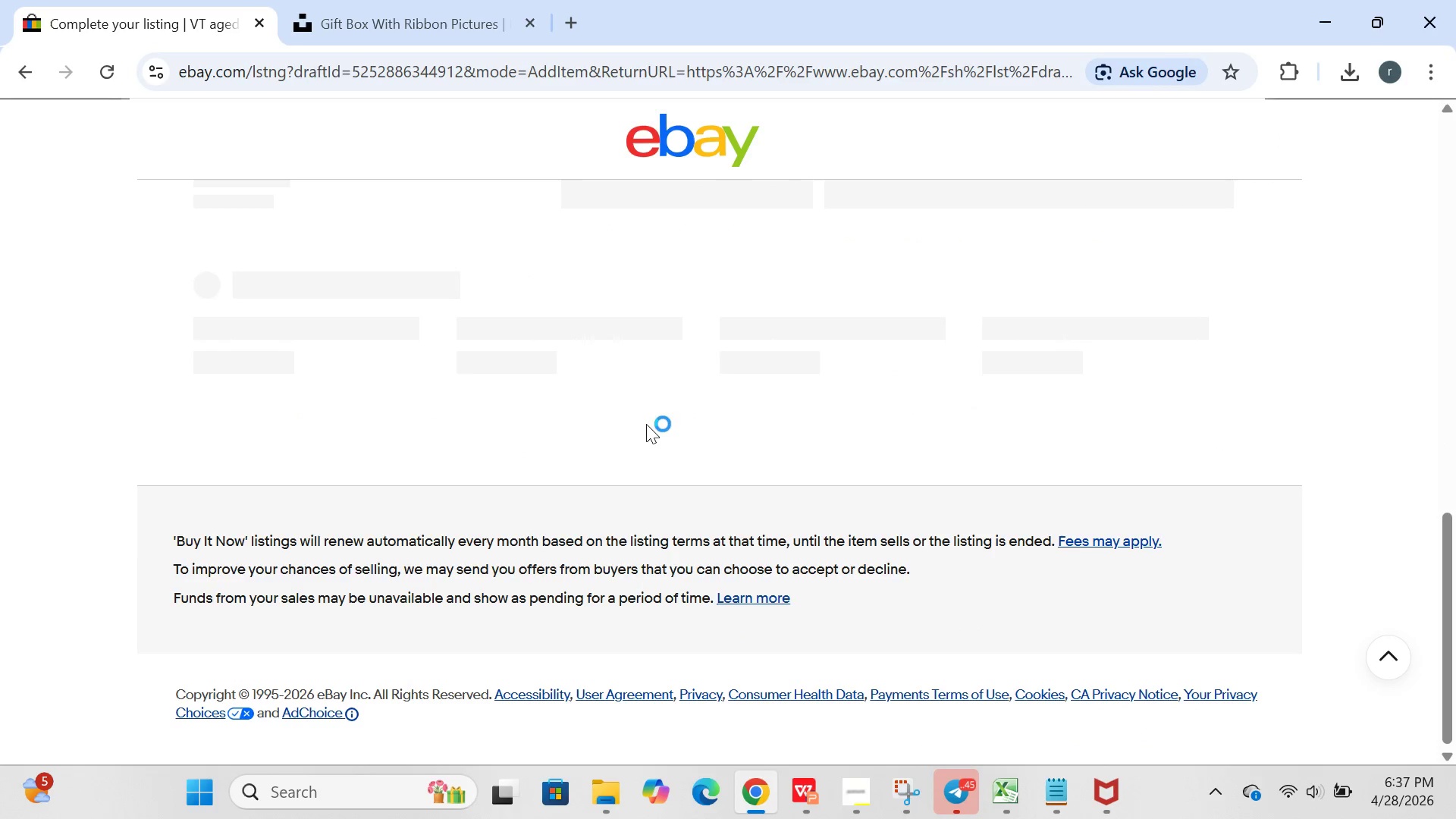 
left_click([434, 447])
 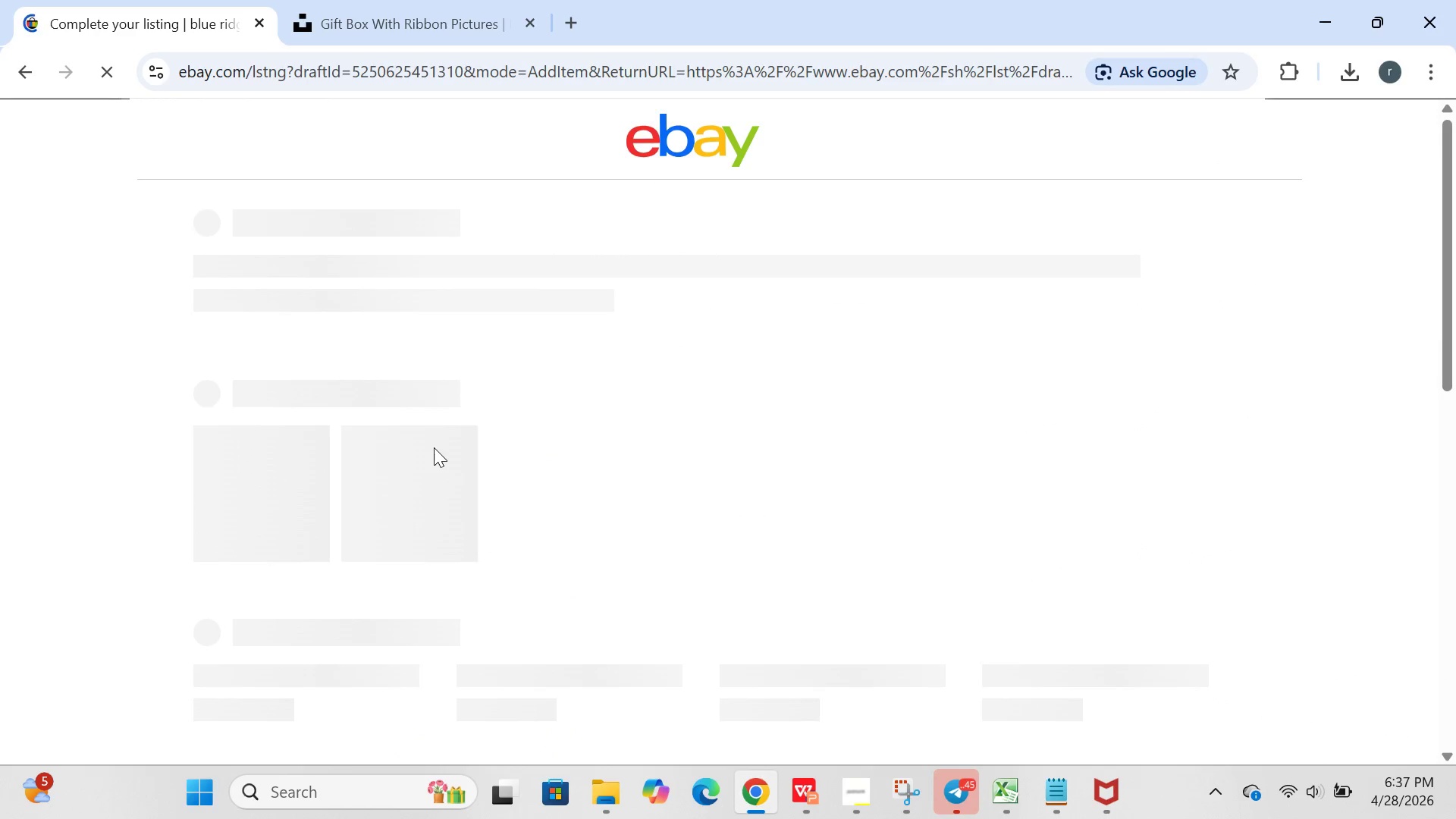 
left_click([651, 93])
 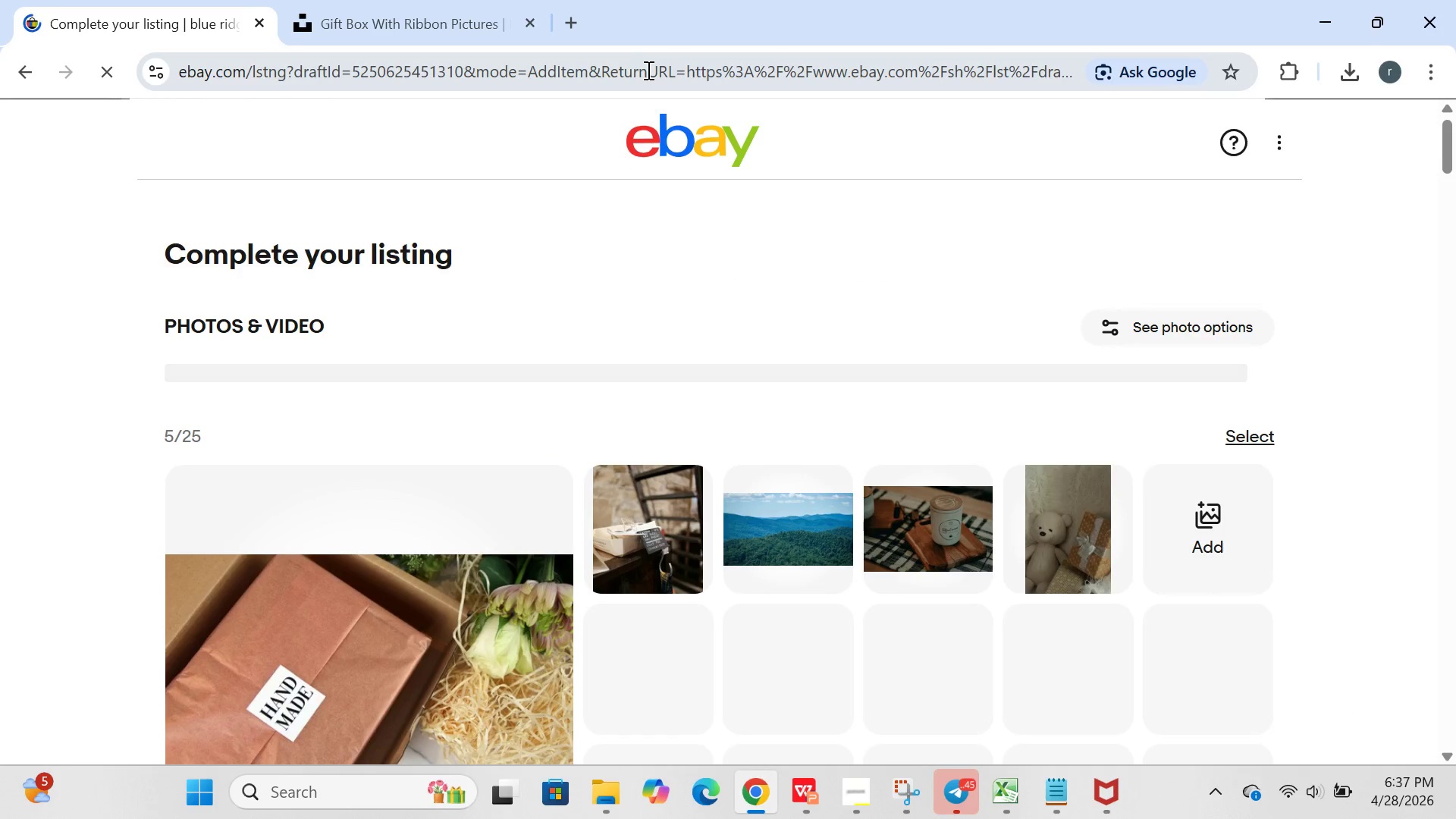 
left_click([647, 70])
 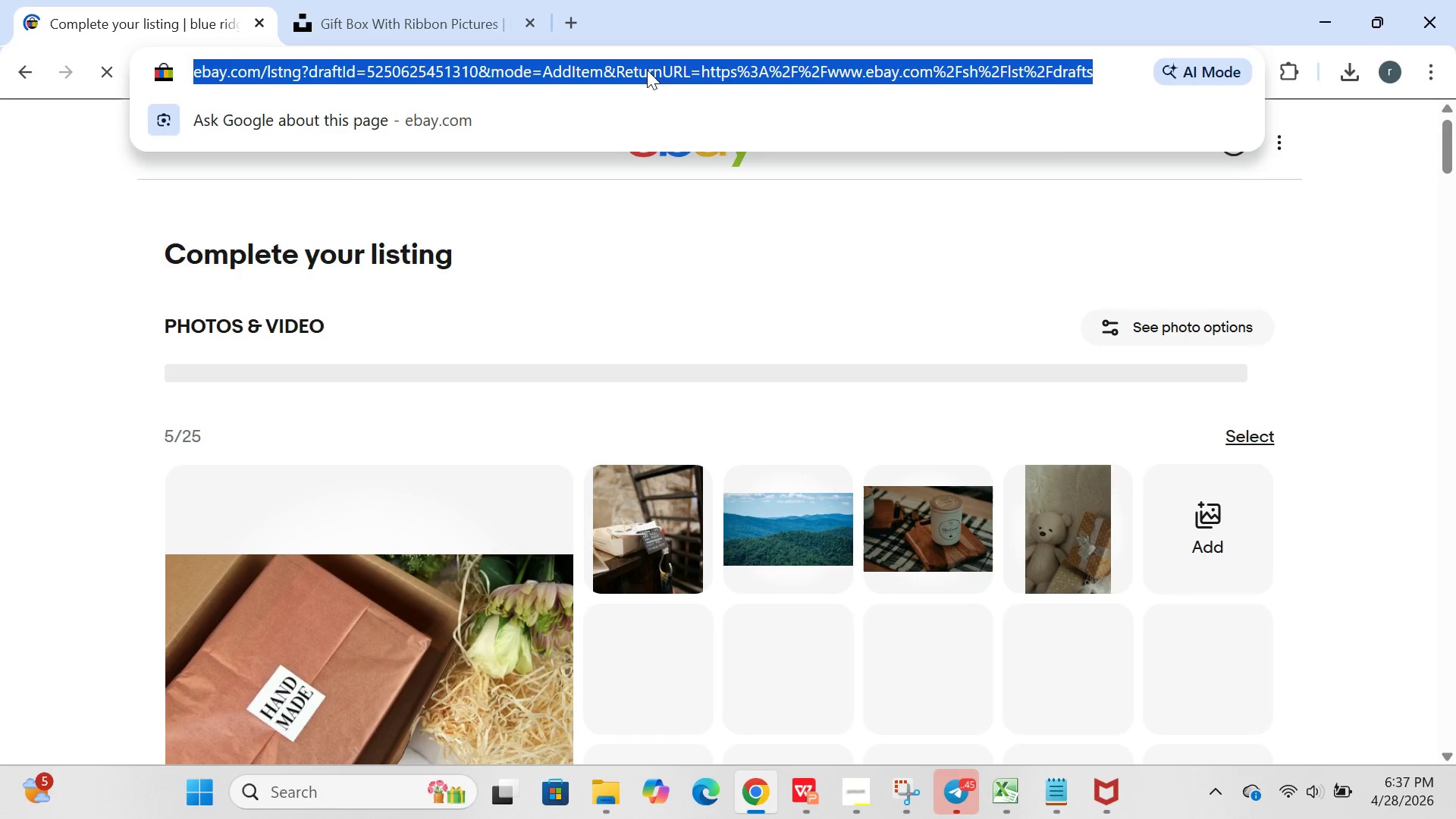 
key(Control+C)
 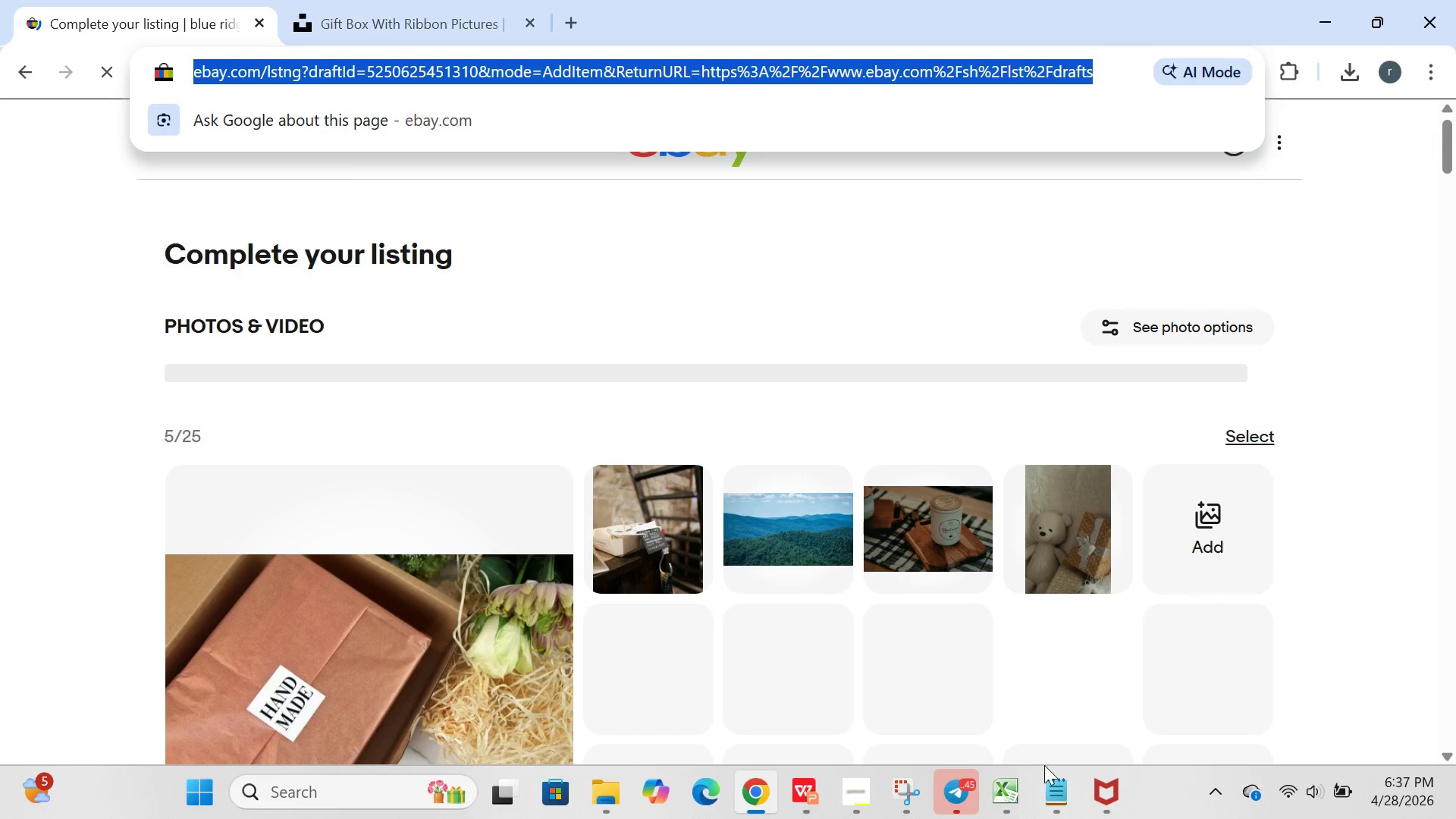 
left_click([1053, 777])
 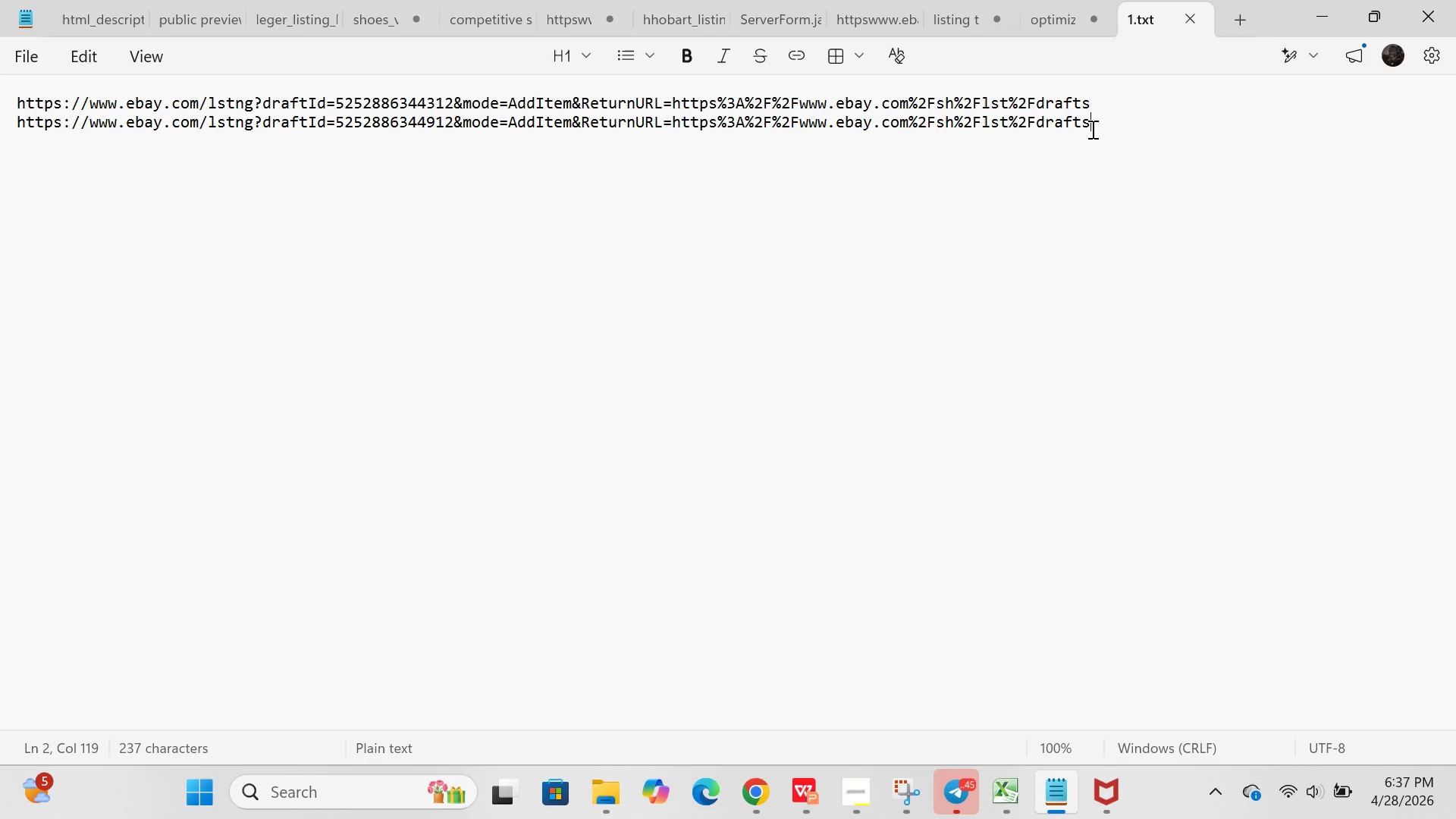 
key(Enter)
 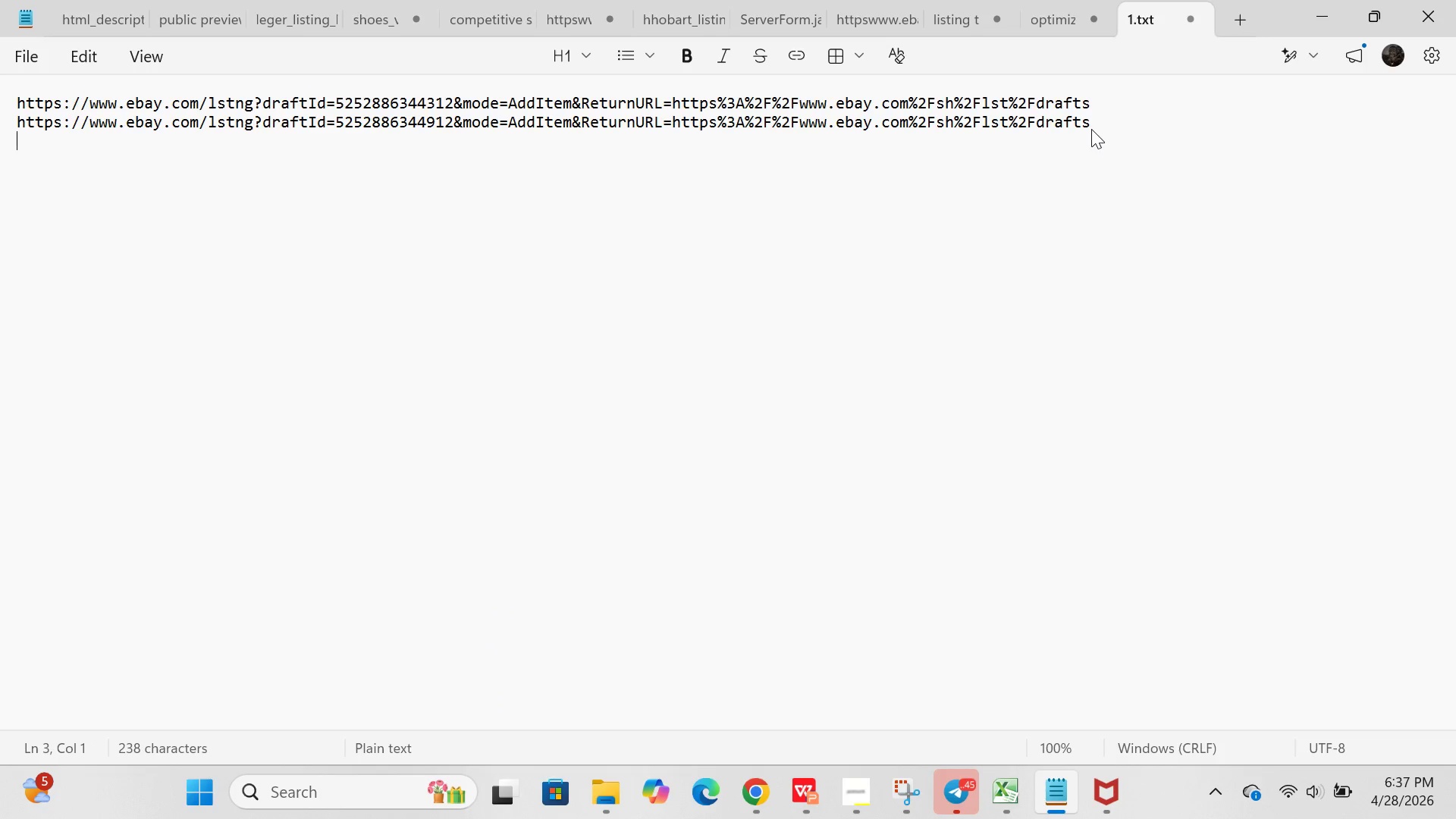 
key(Control+V)
 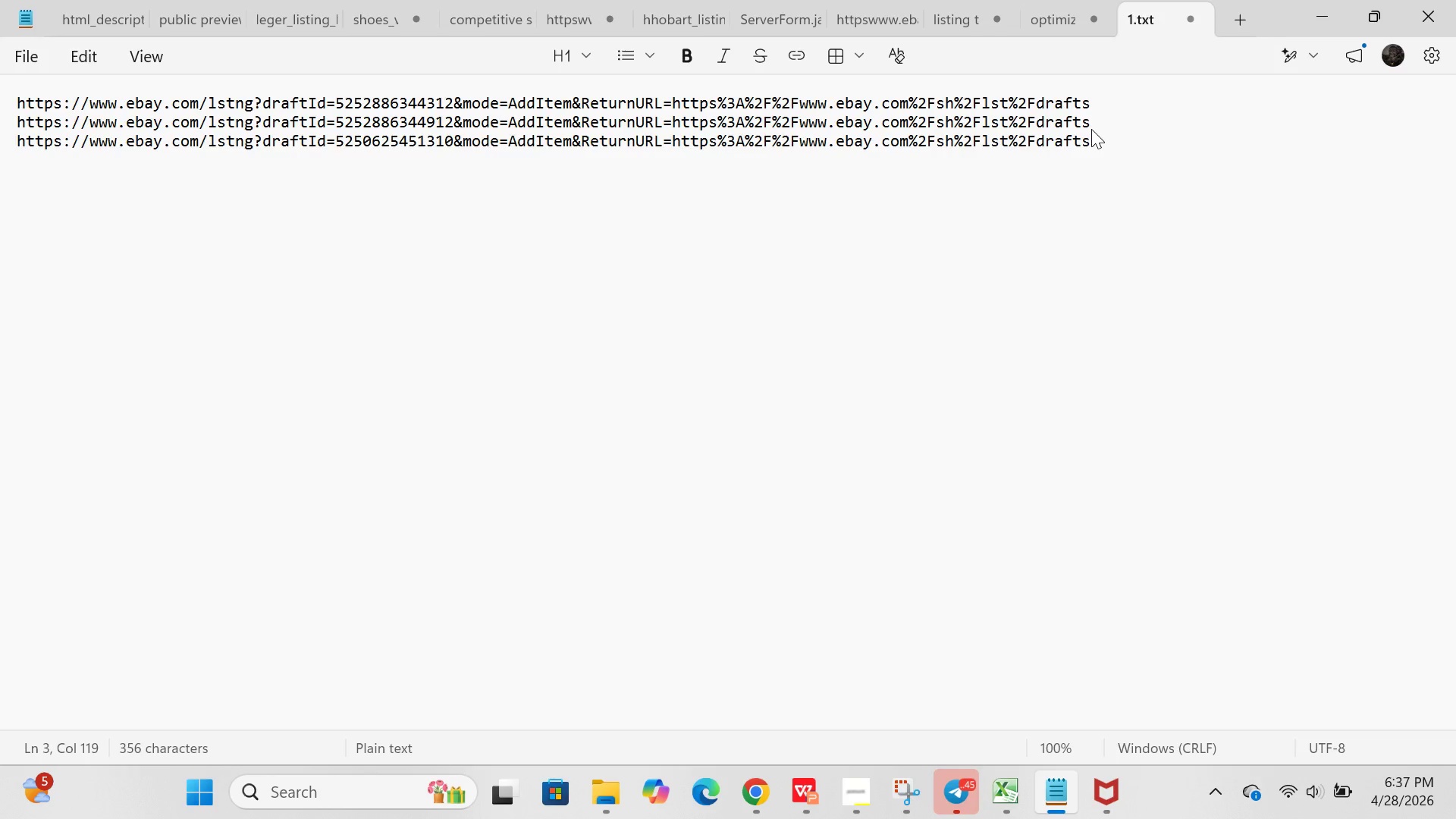 
hold_key(key=ControlLeft, duration=1.06)
 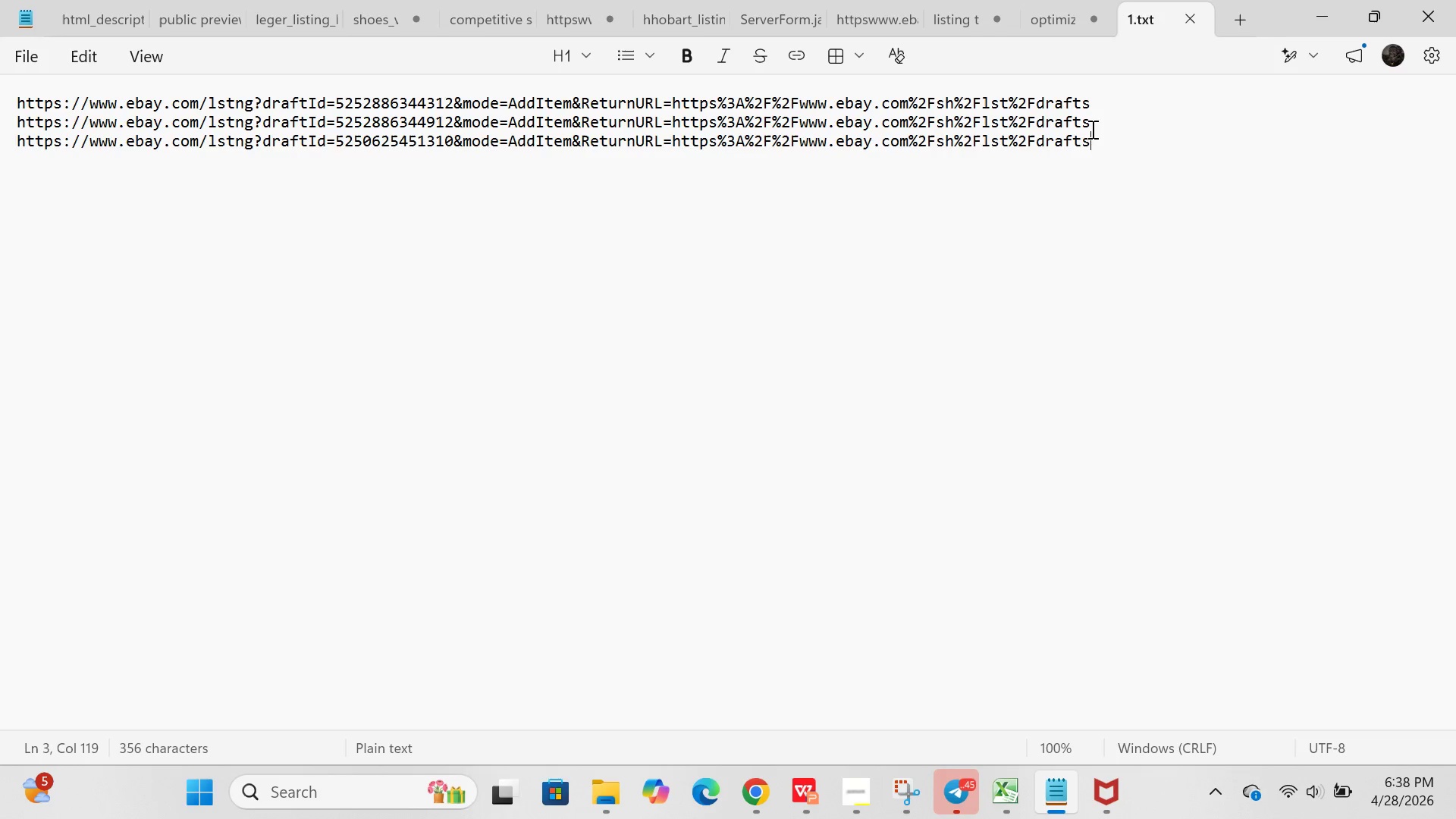 
hold_key(key=S, duration=0.42)
 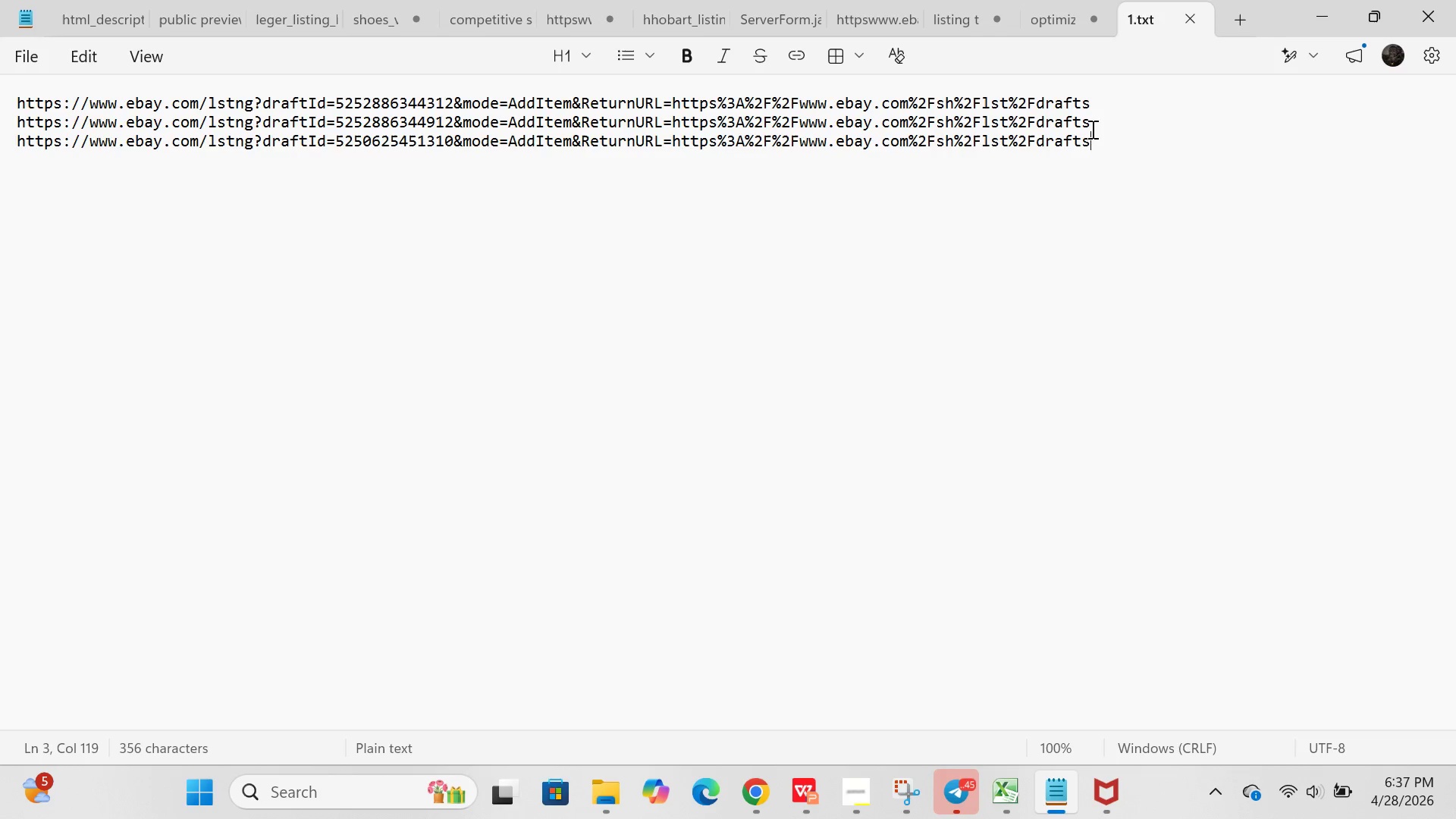 
key(Control+S)
 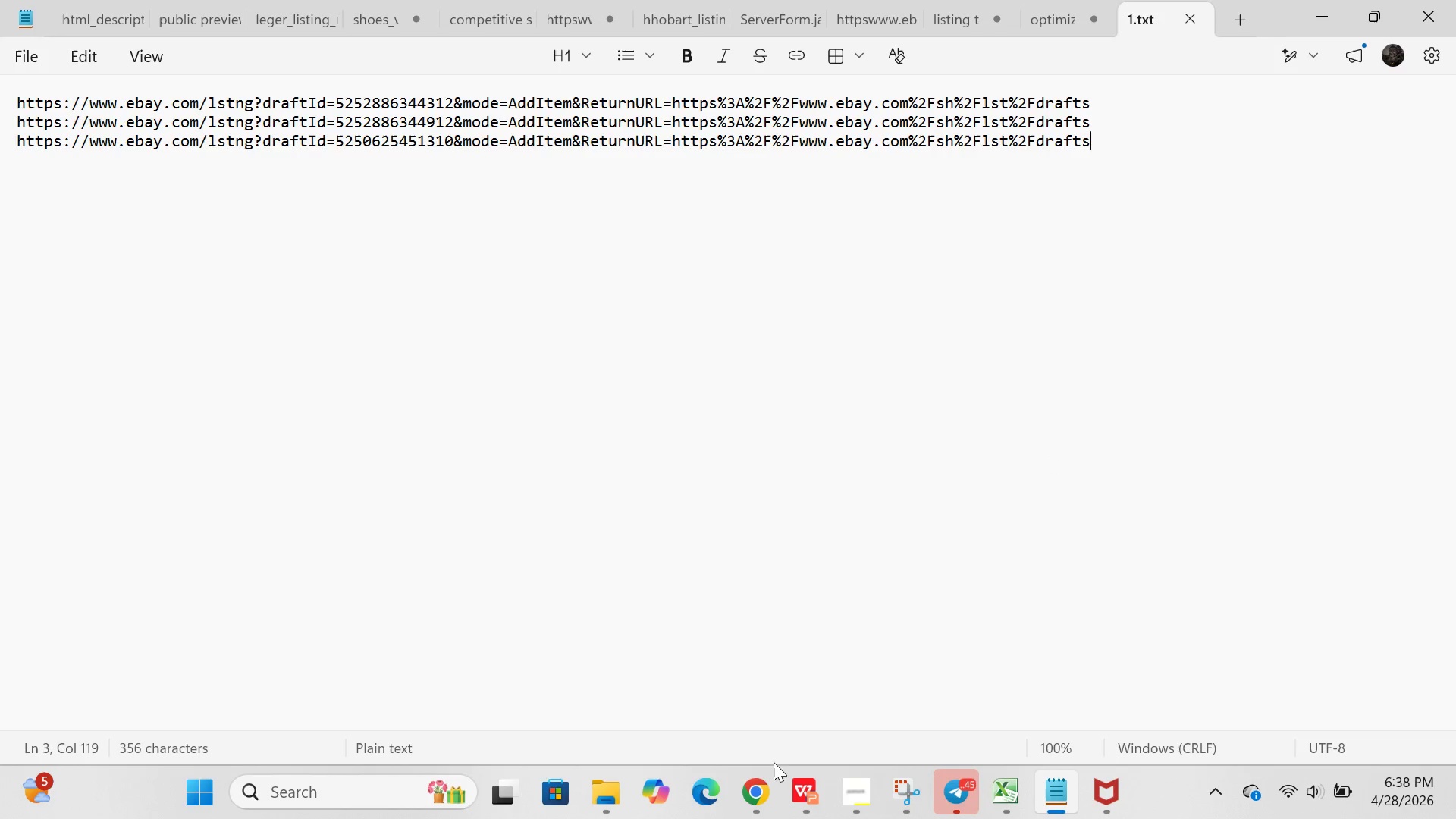 
left_click([753, 799])
 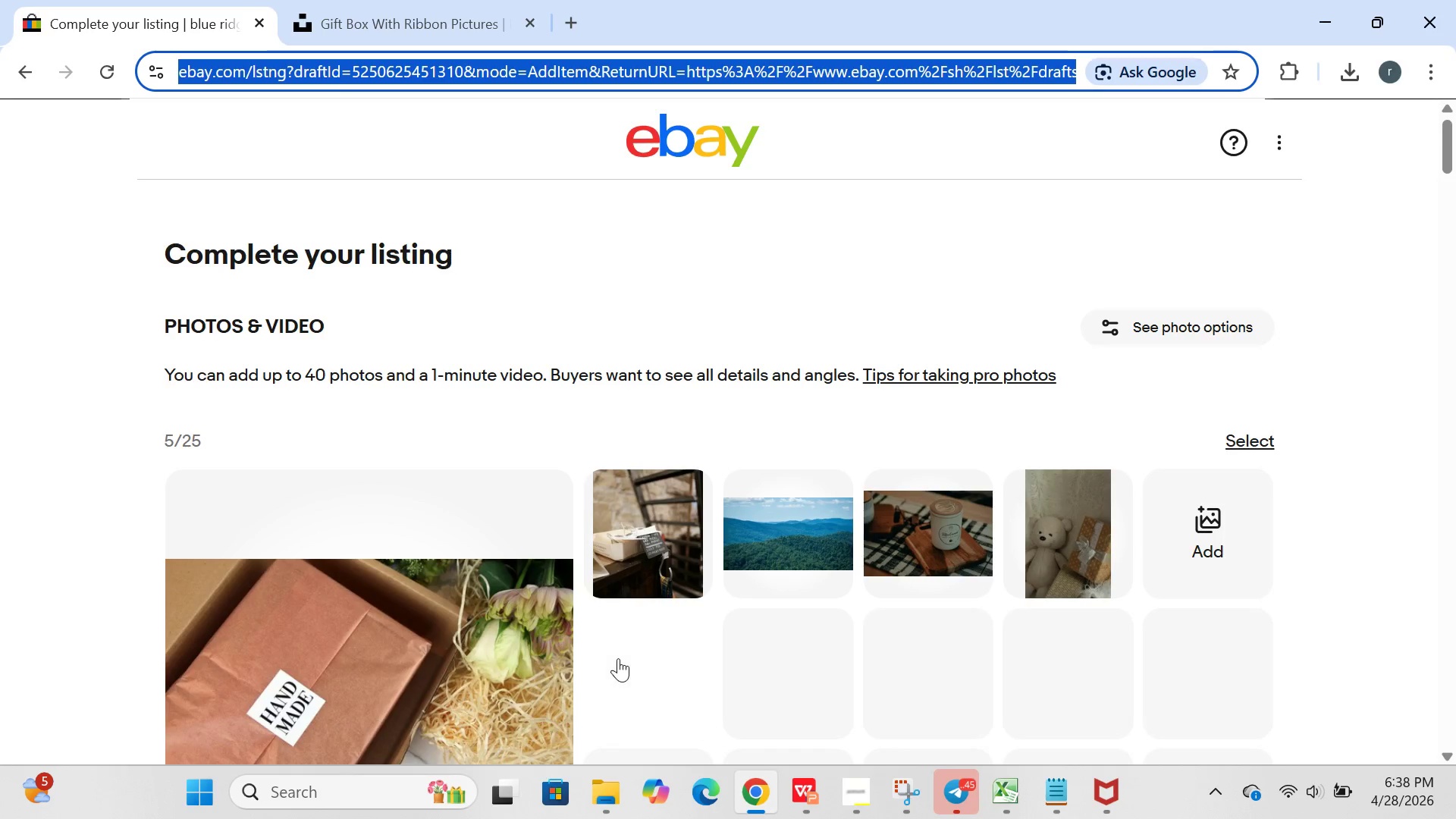 
left_click([618, 658])
 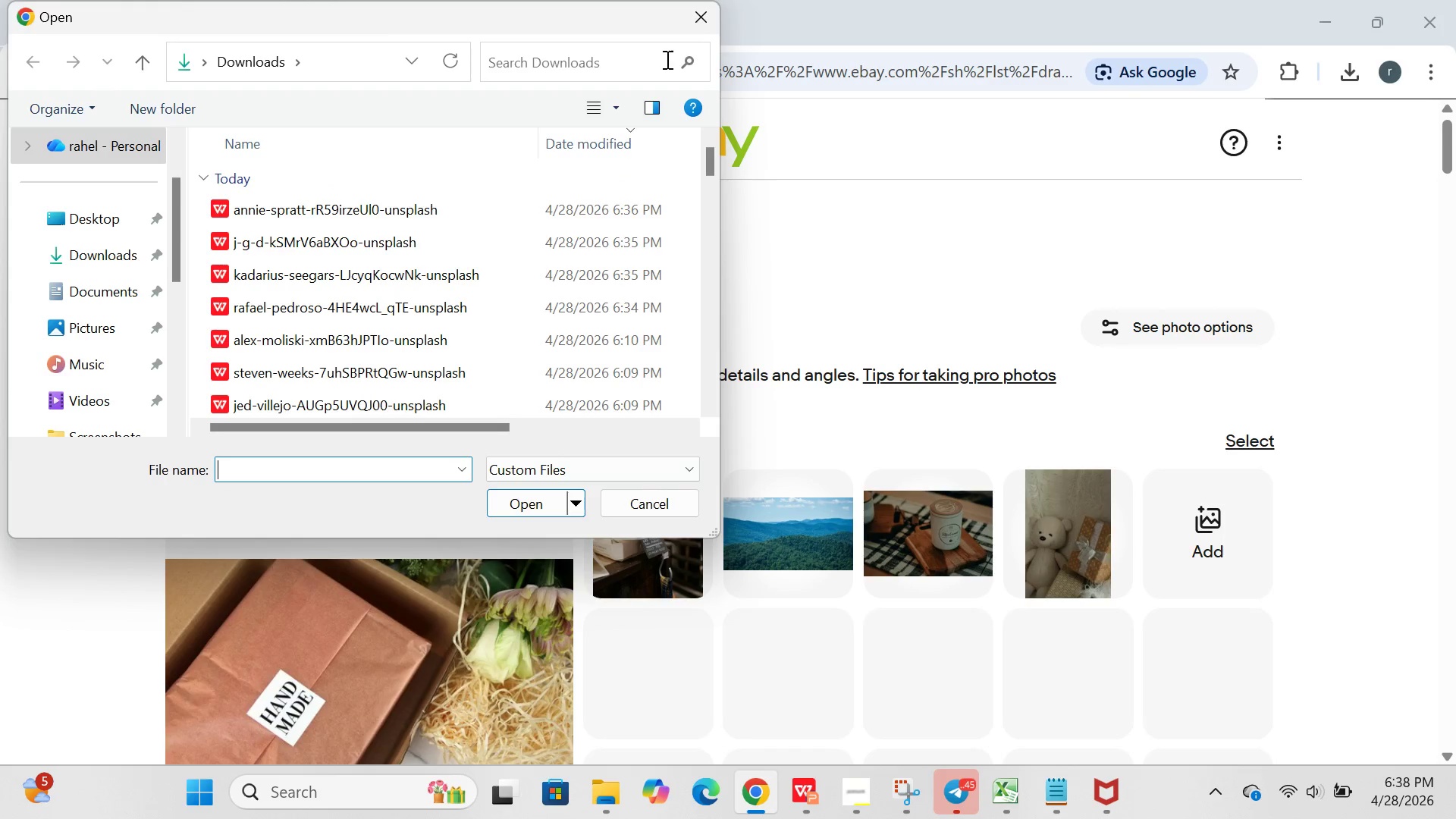 
left_click([710, 22])
 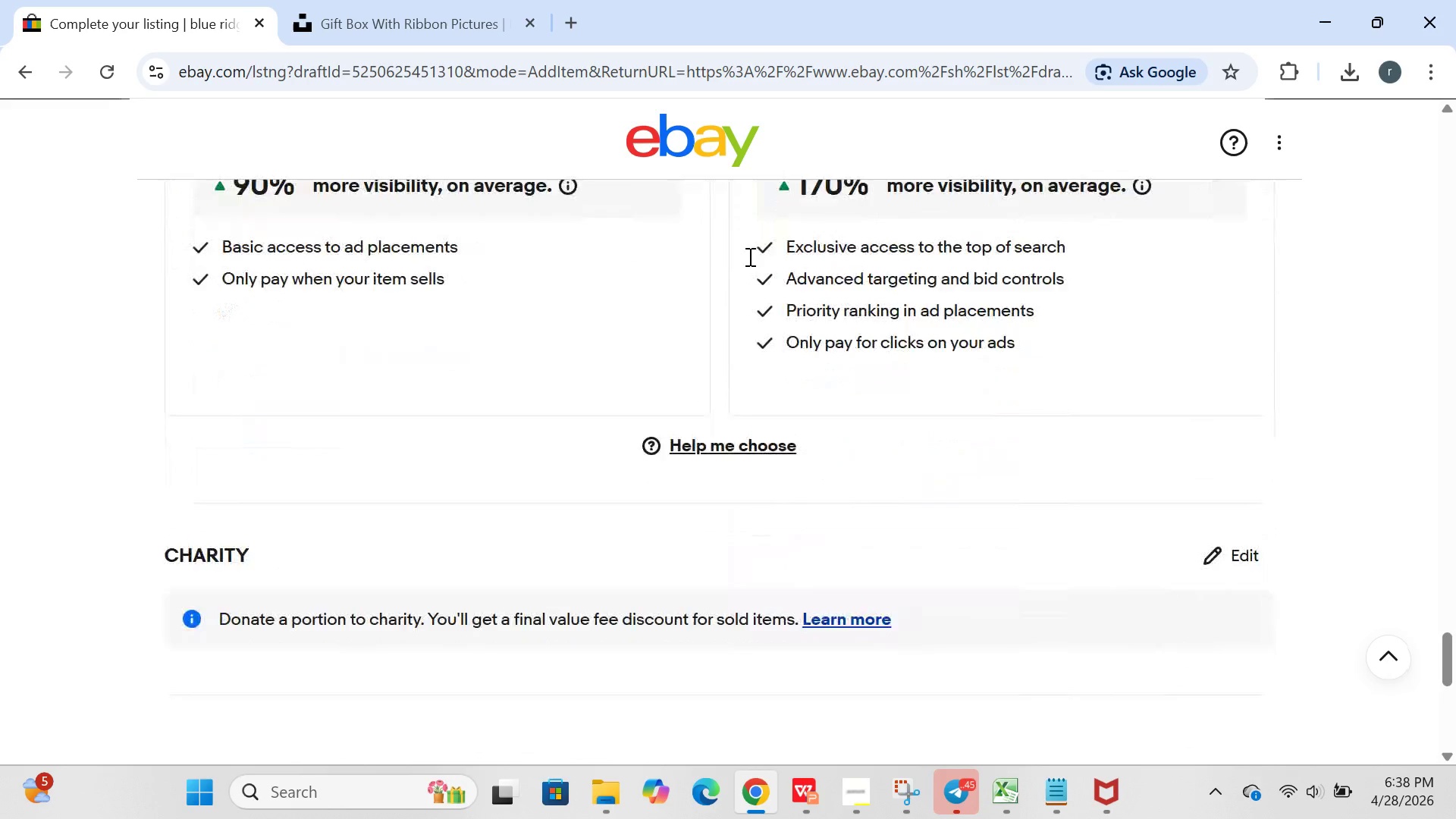 
left_click([732, 321])
 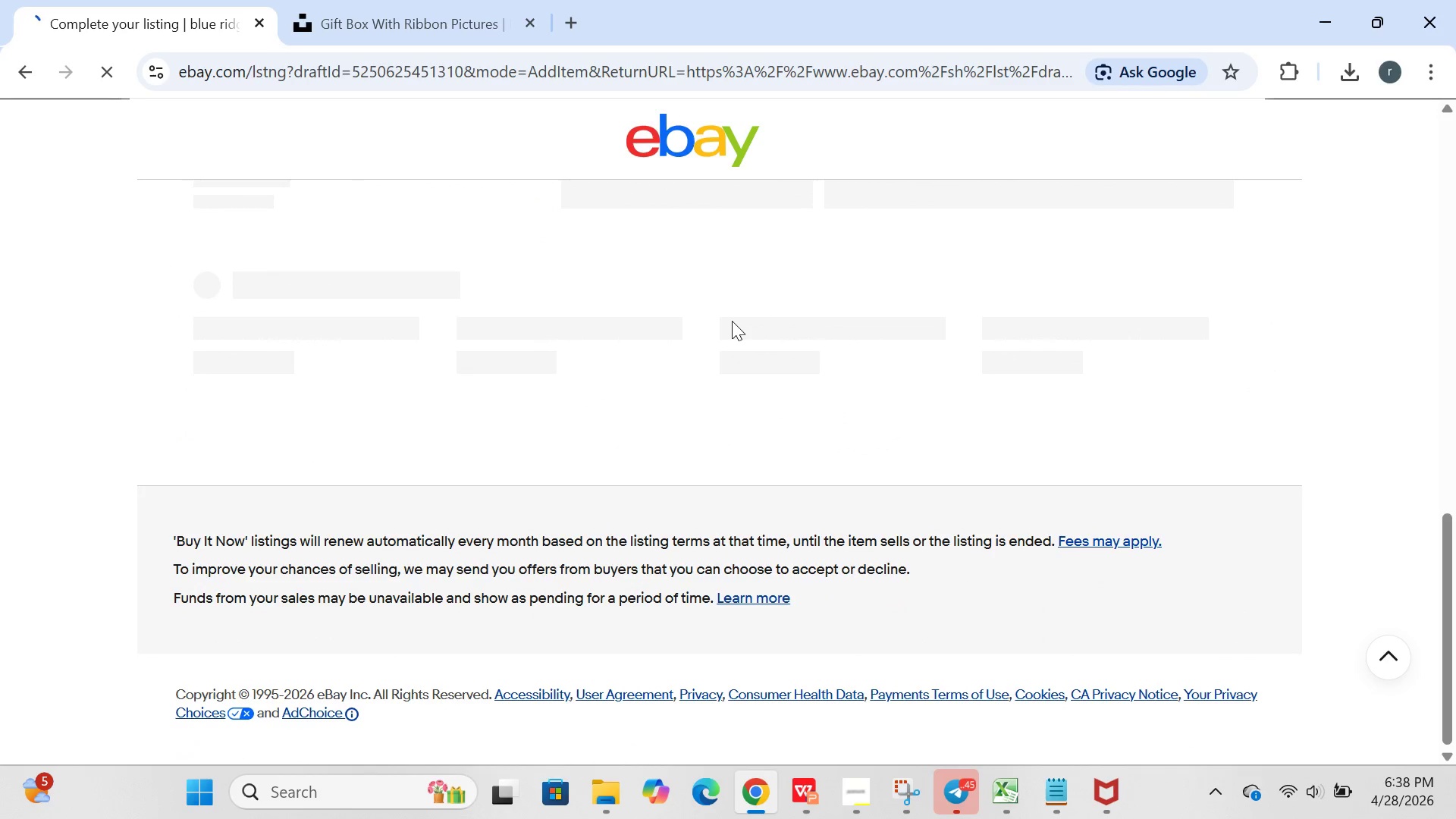 
mouse_move([583, 754])
 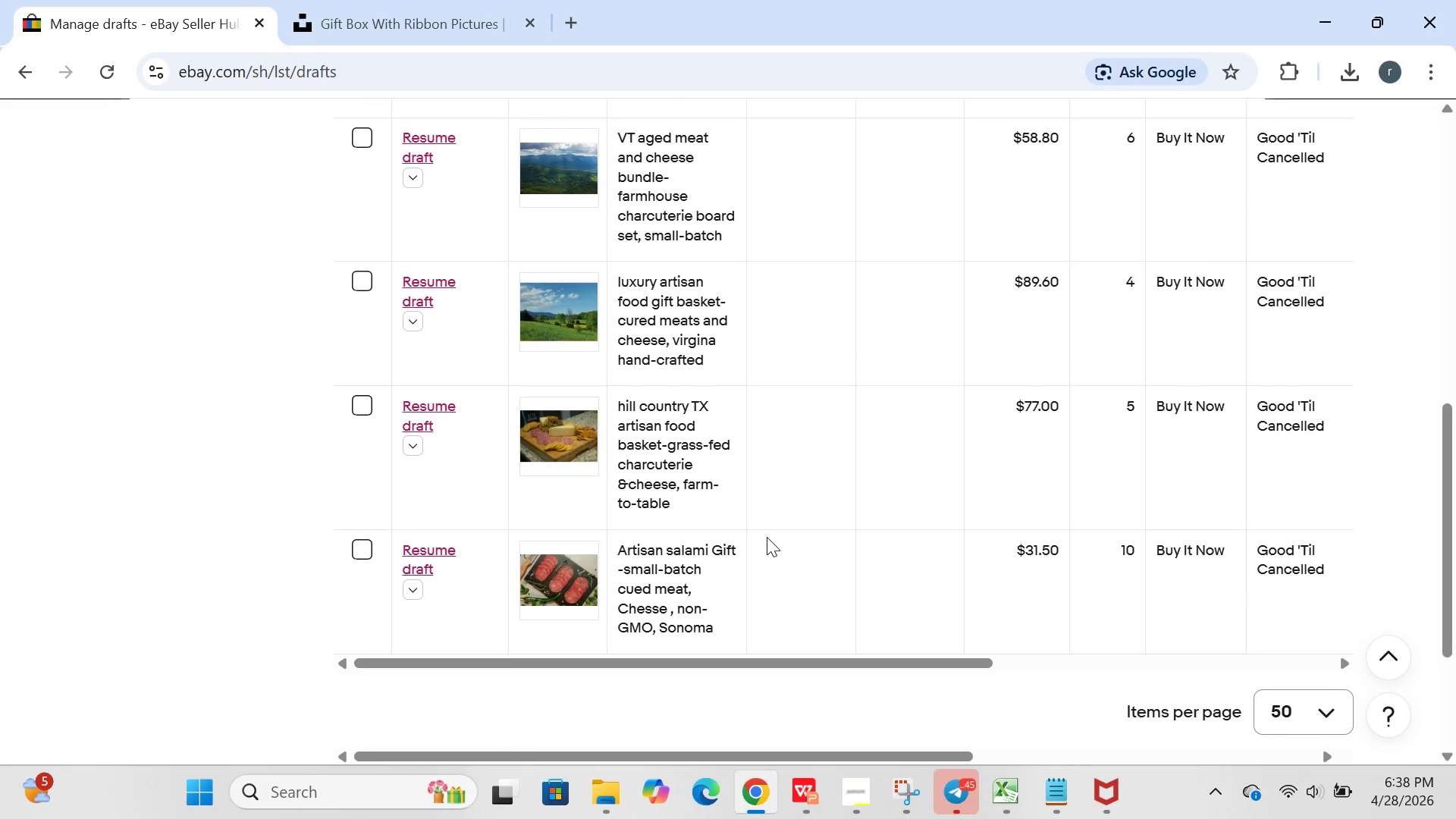 
left_click([437, 411])
 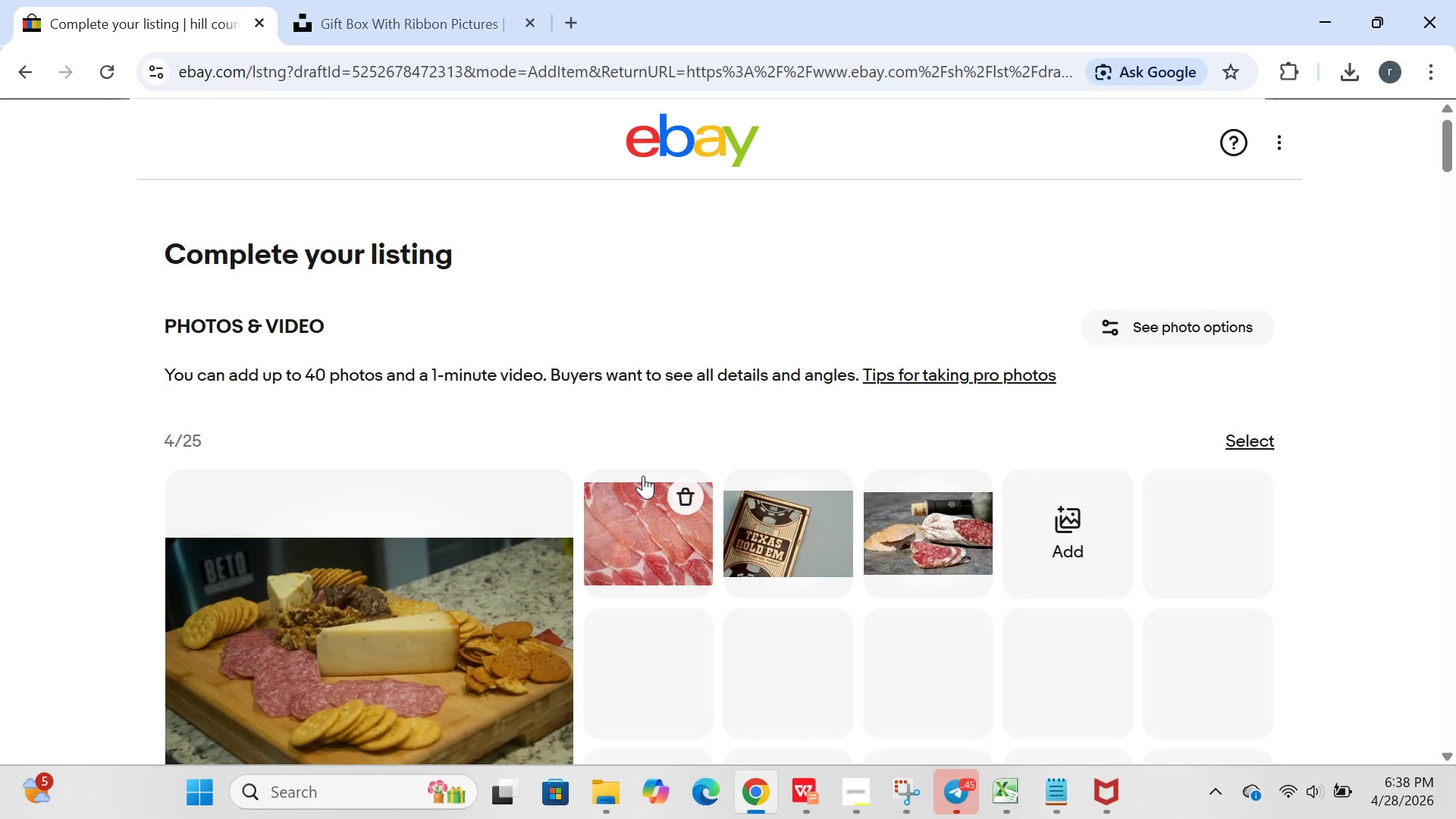 
wait(17.64)
 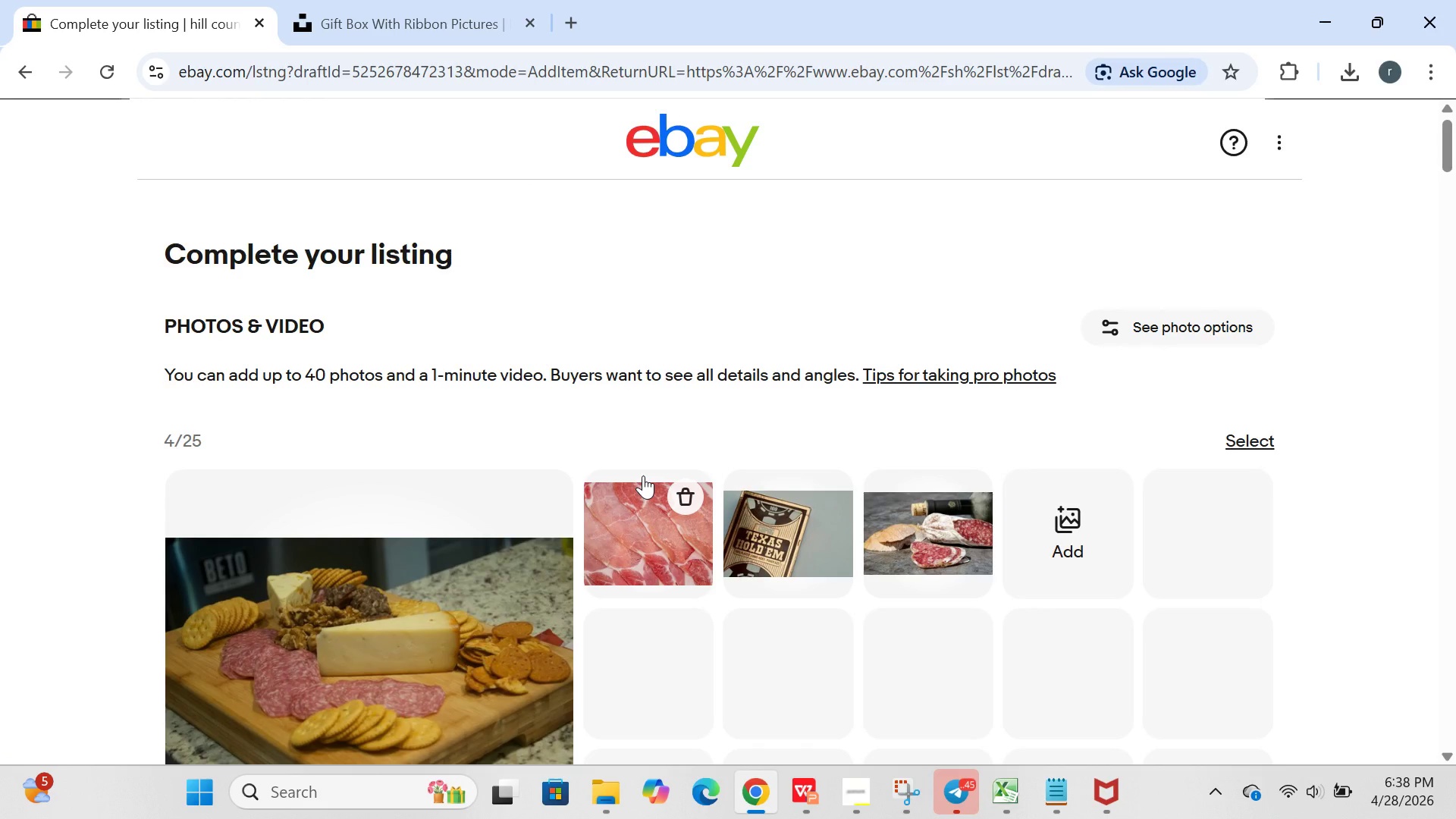 
double_click([629, 77])
 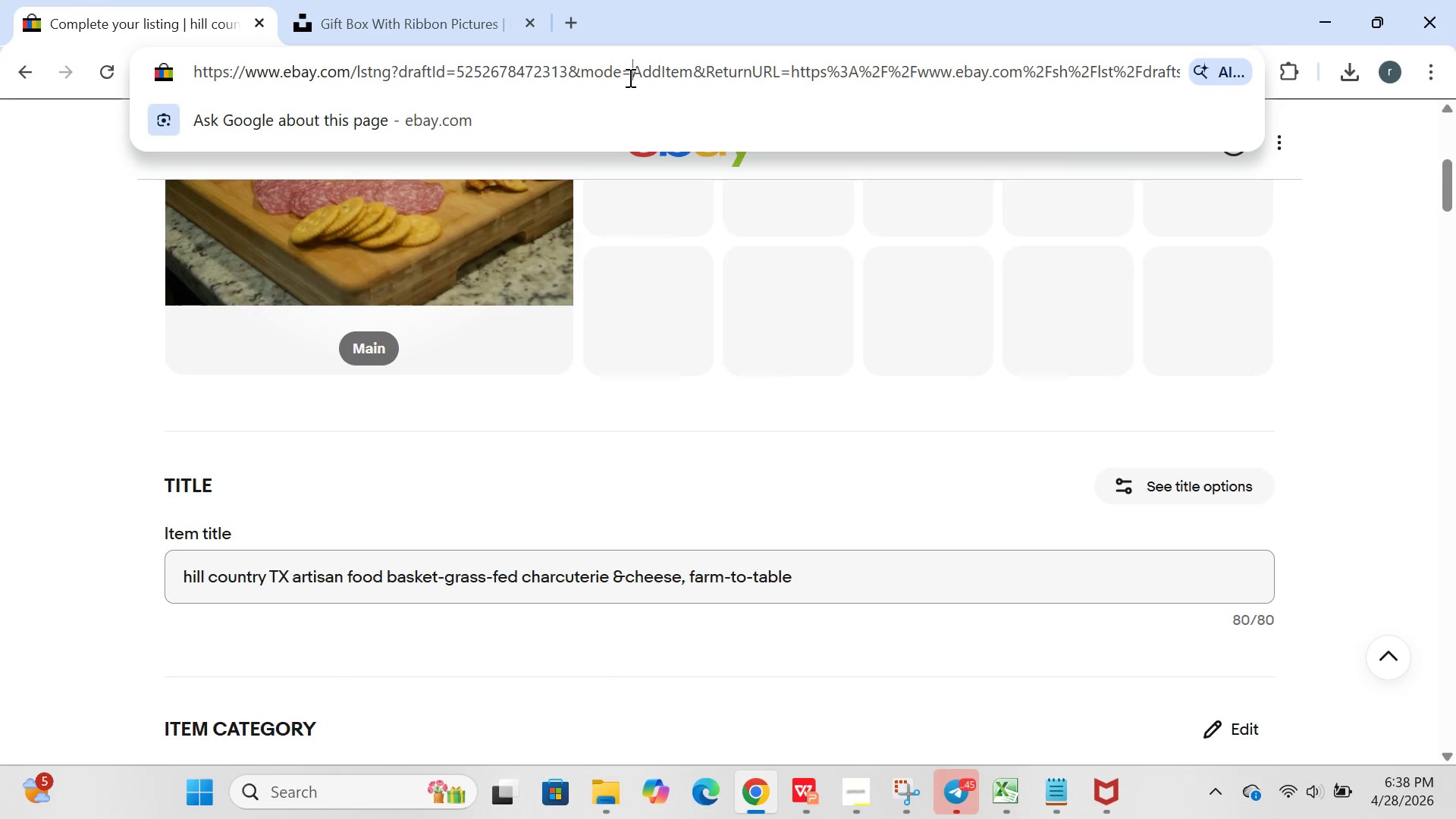 
left_click([629, 77])
 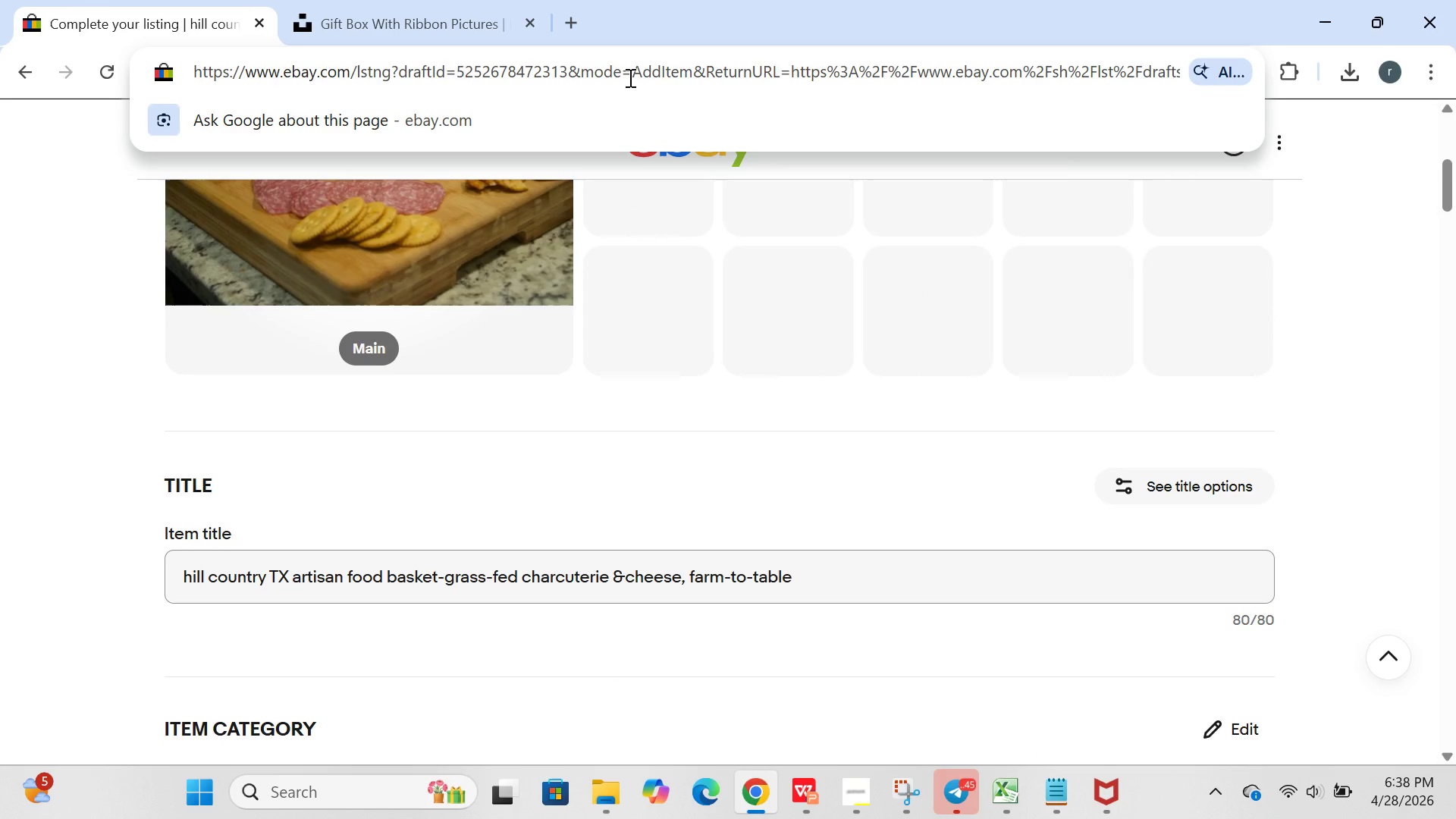 
key(Control+A)
 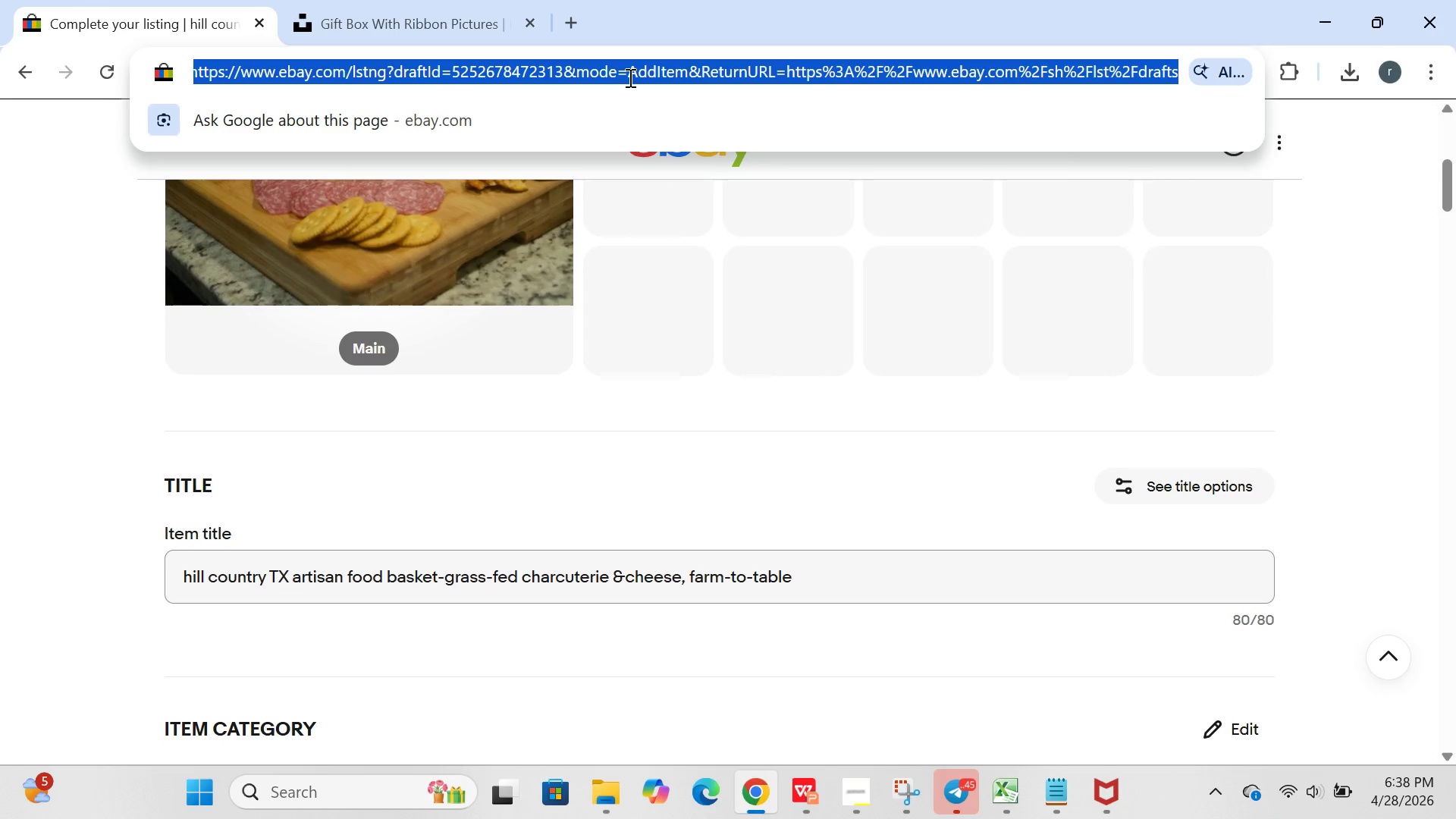 
key(Control+C)
 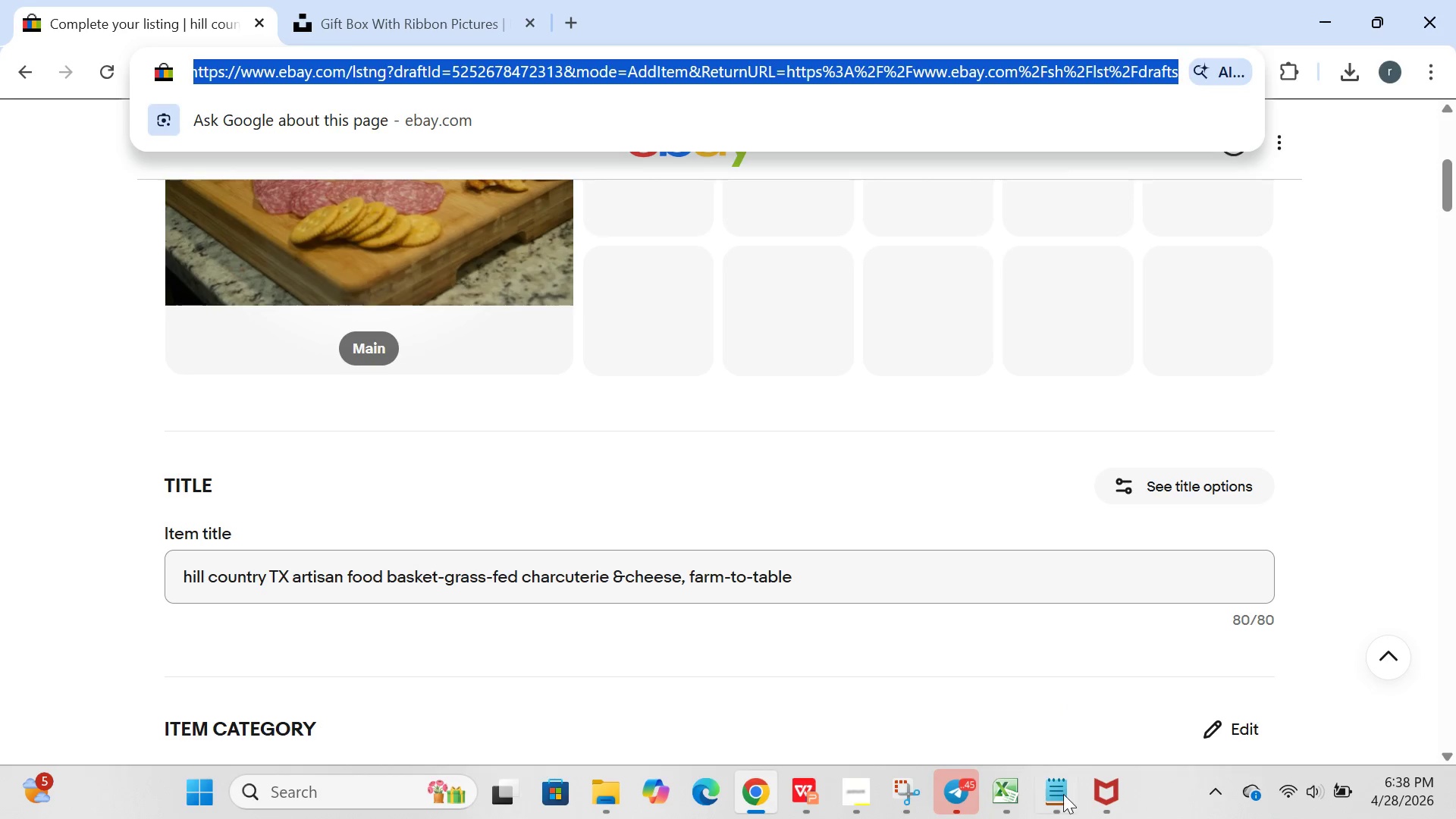 
left_click([1063, 794])
 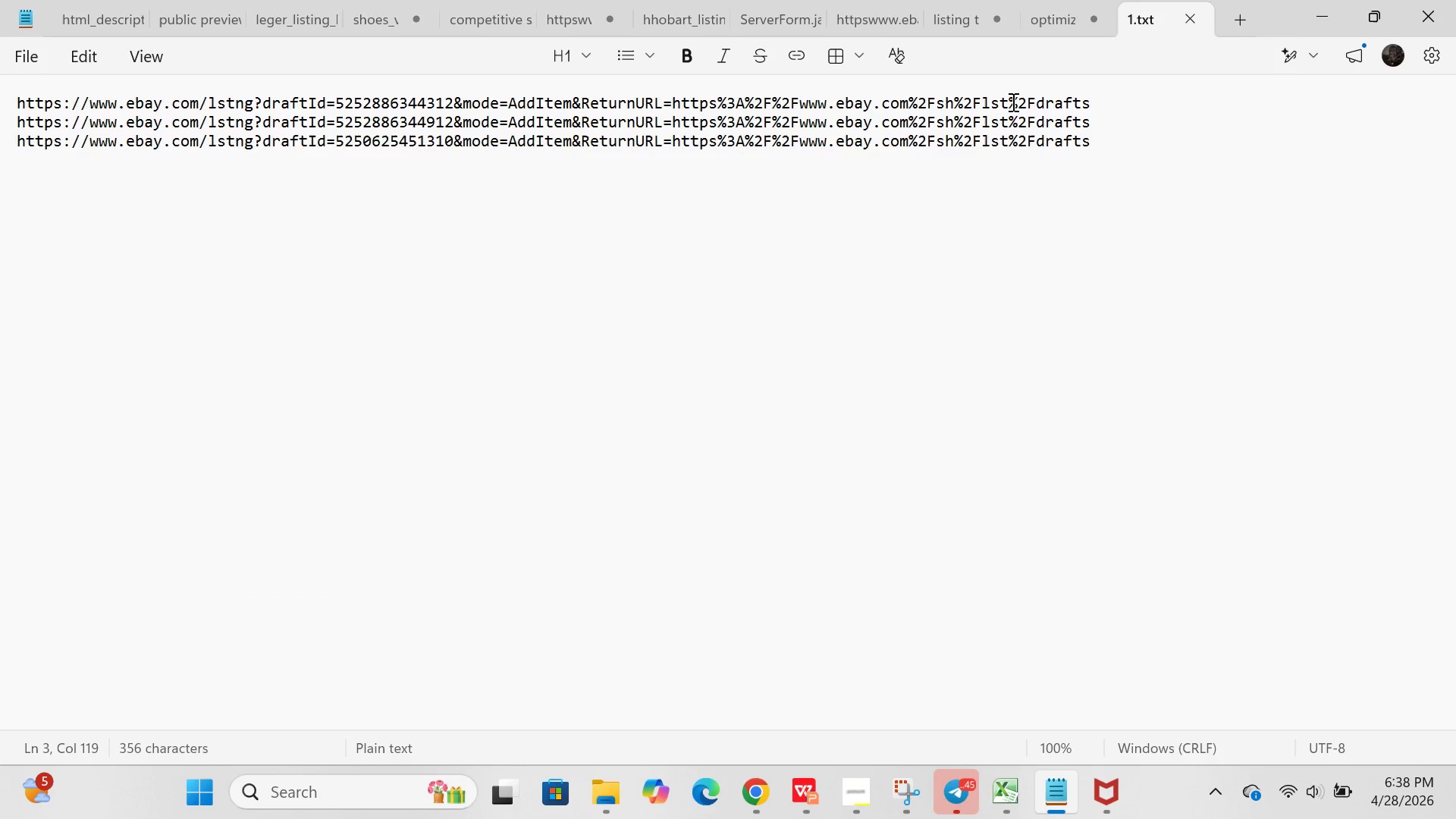 
key(Enter)
 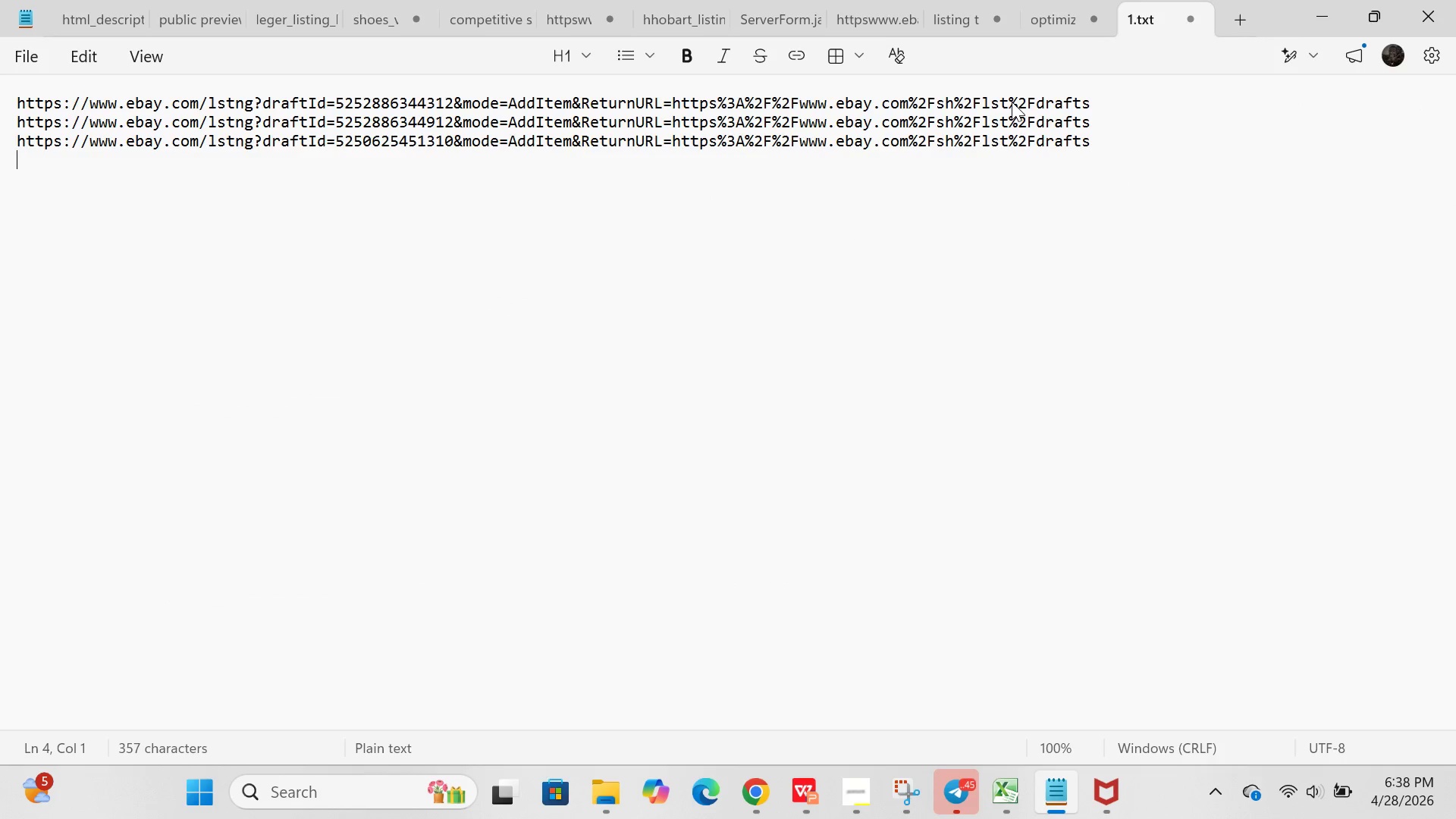 
key(Control+V)
 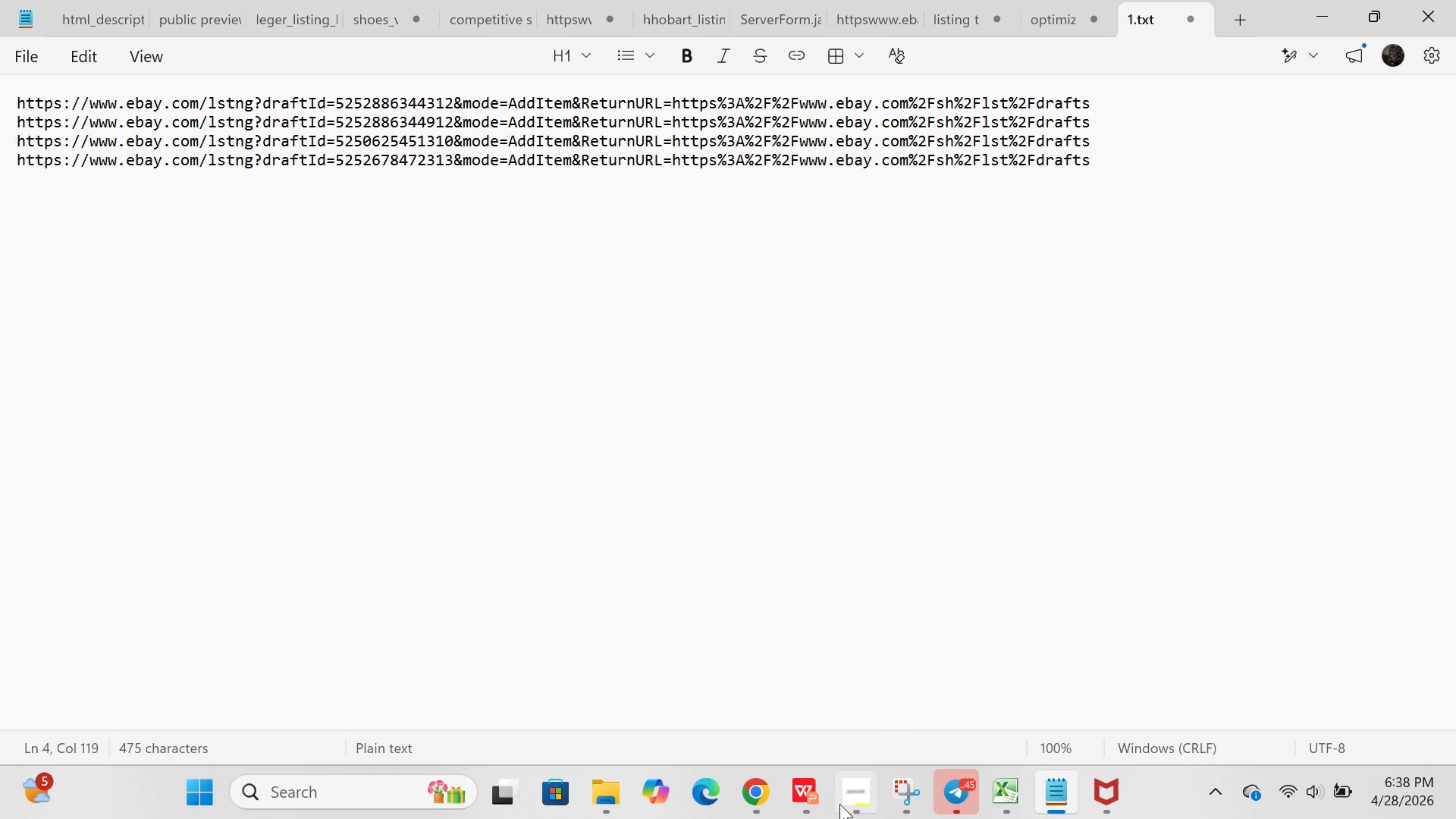 
left_click([767, 806])
 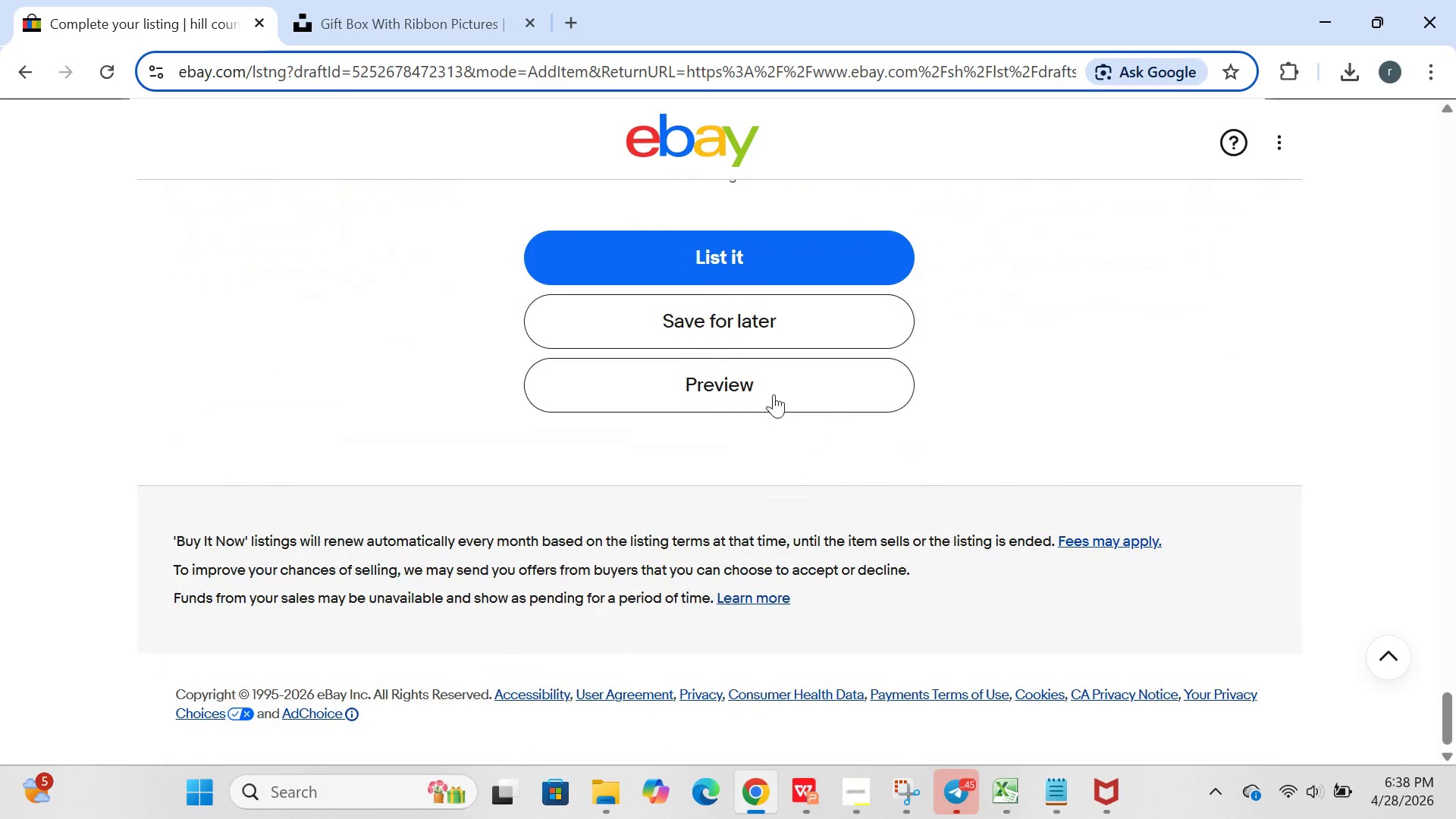 
left_click([745, 328])
 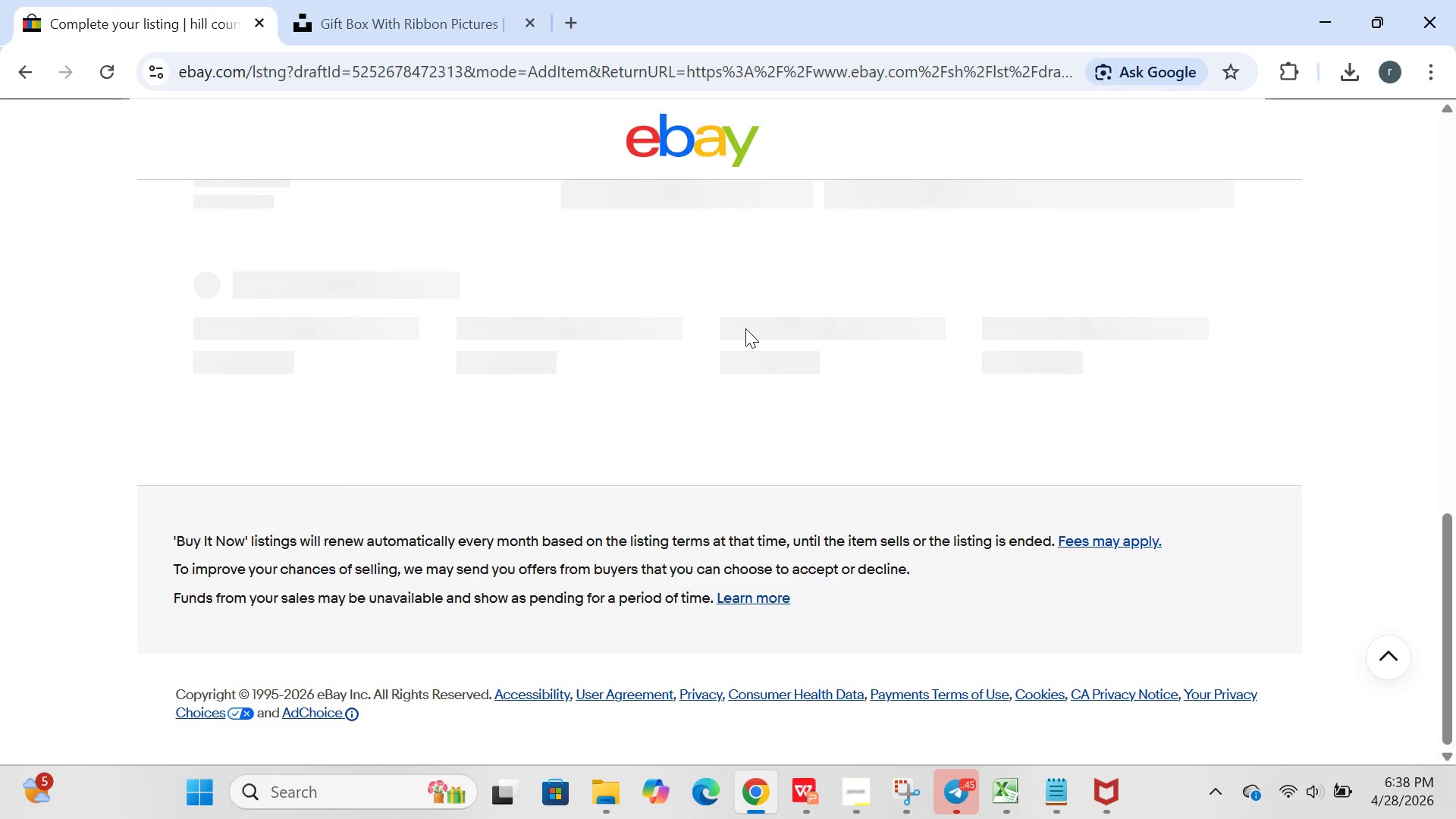 
wait(8.61)
 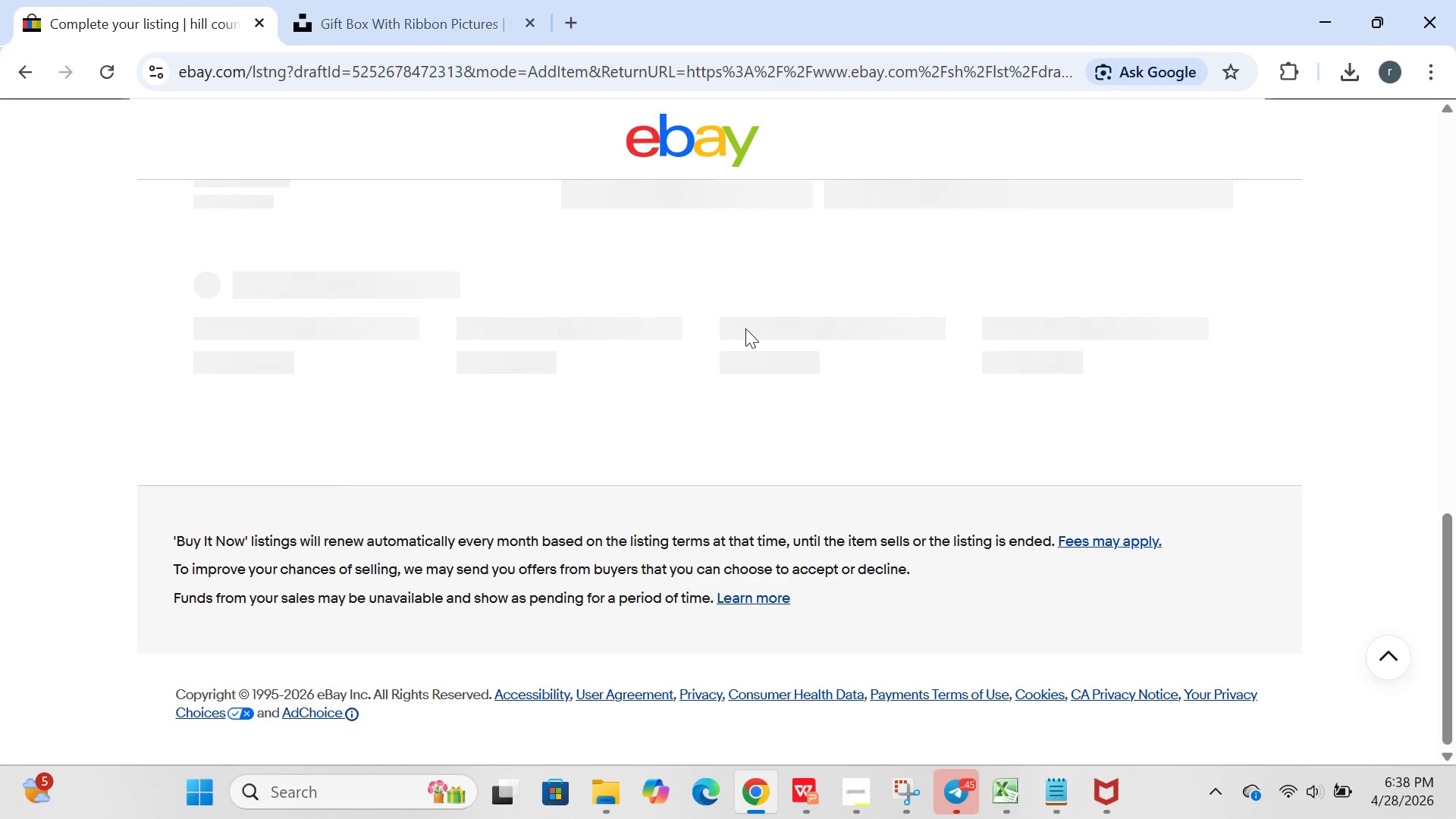 
left_click([409, 455])
 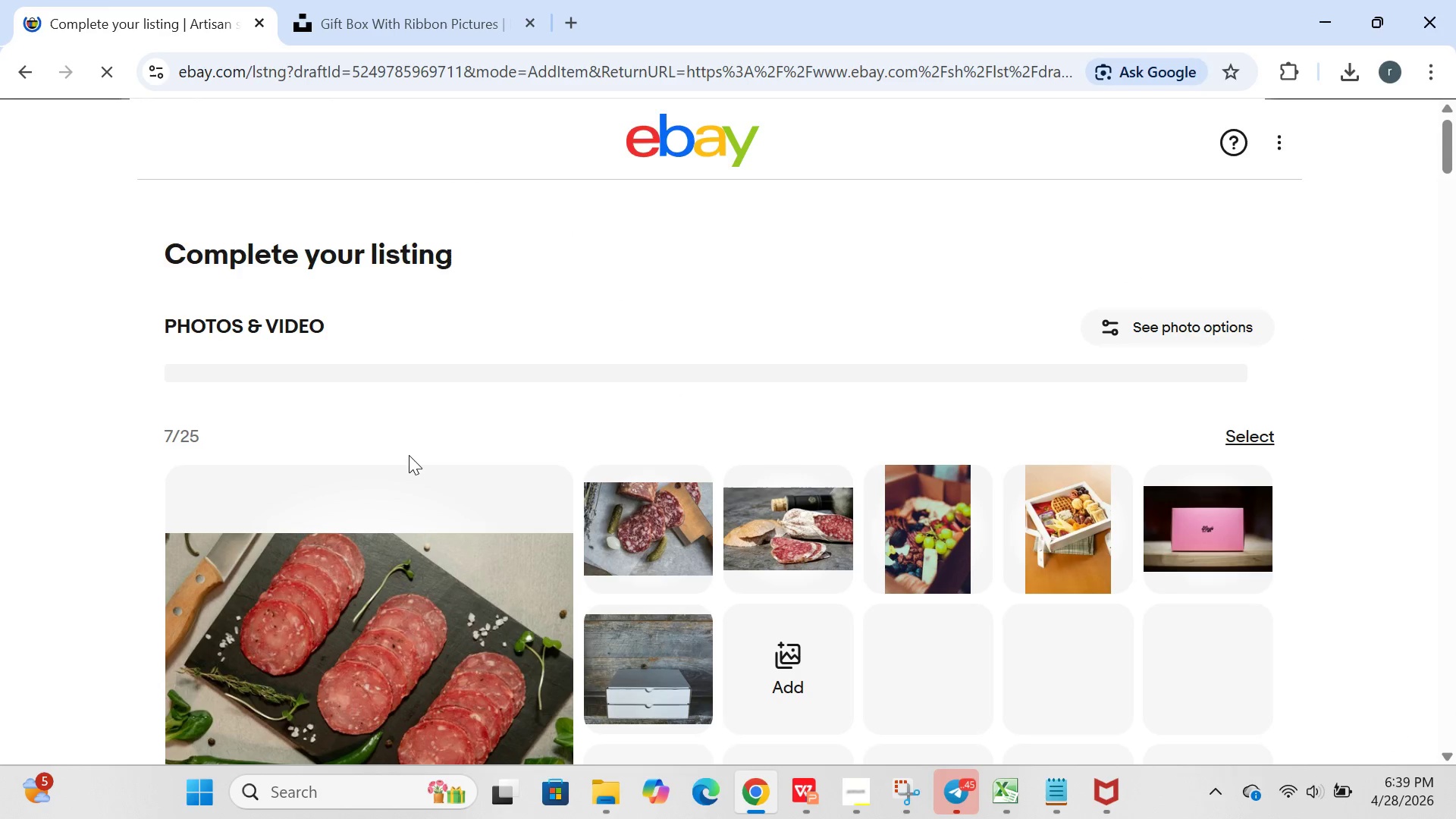 
wait(6.31)
 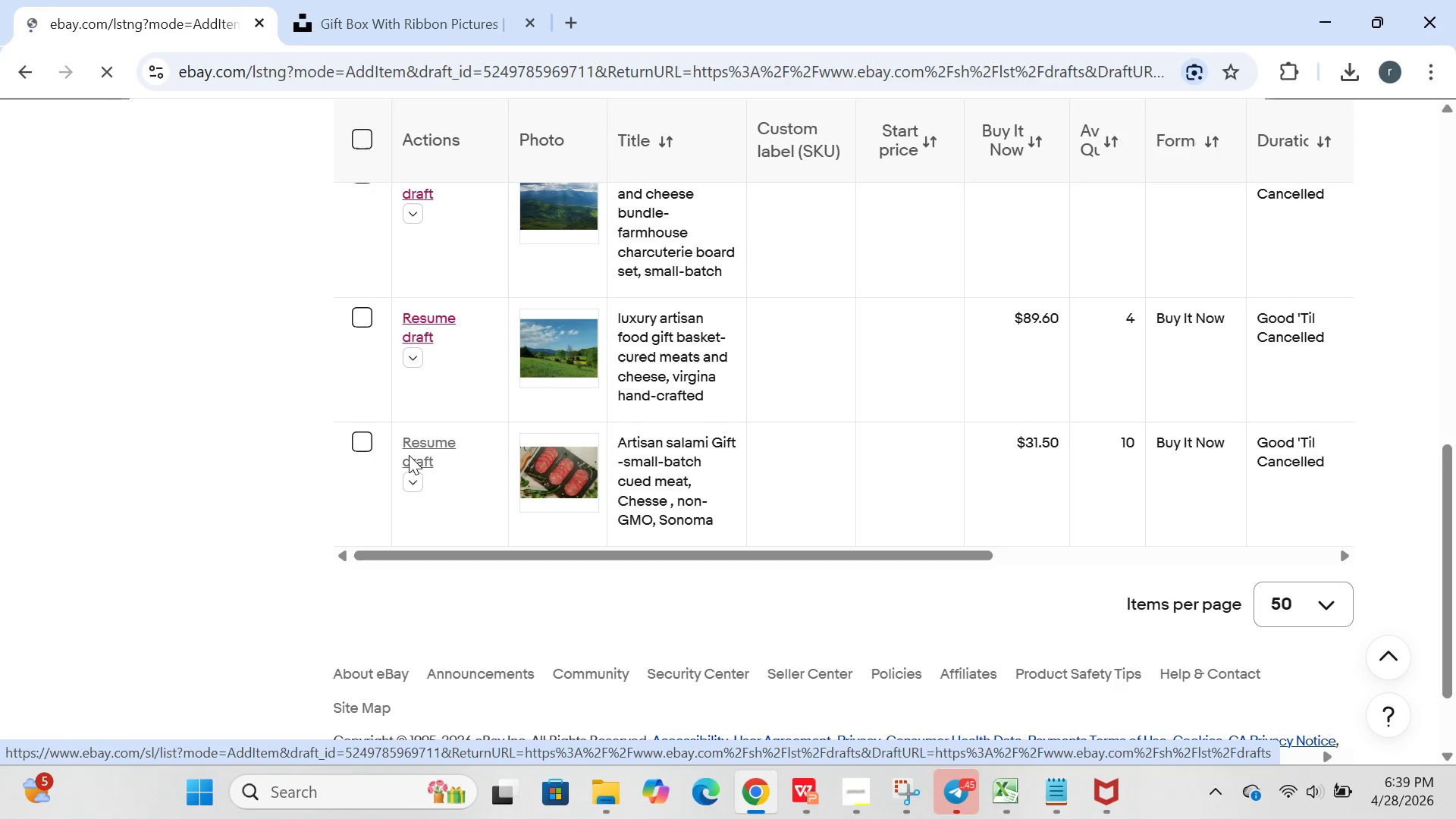 
left_click([531, 89])
 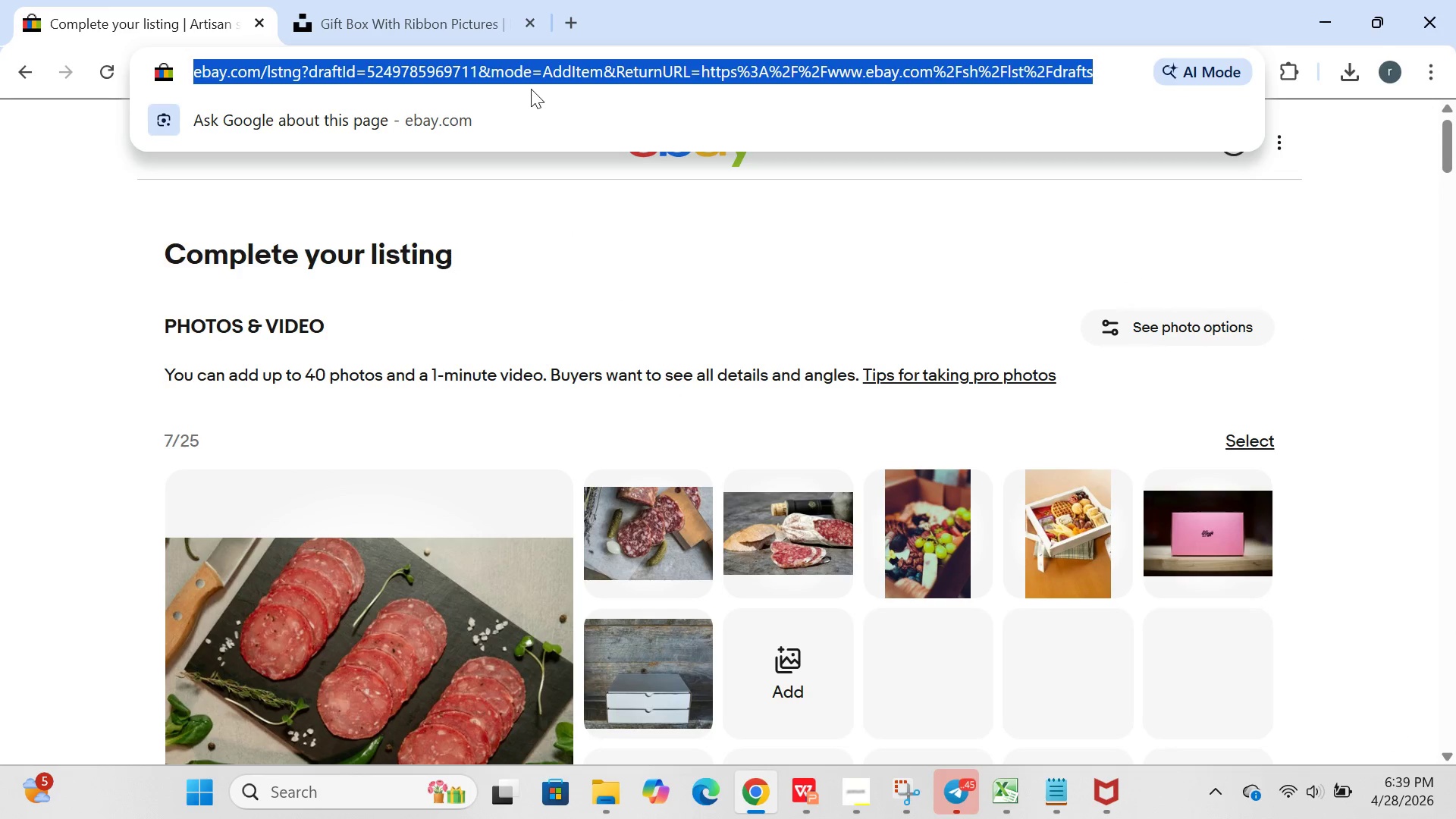 
key(Control+C)
 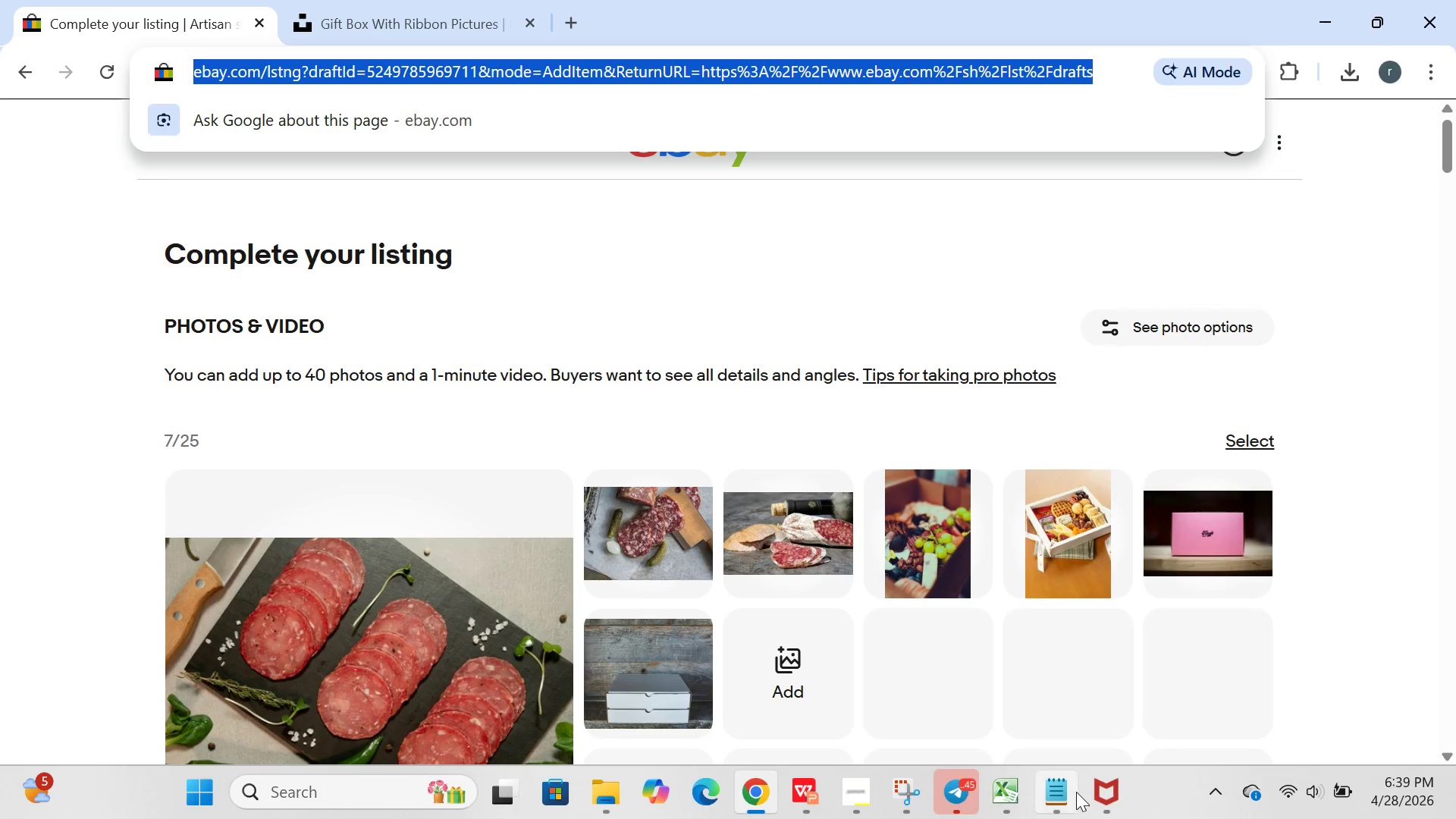 
left_click([1077, 800])
 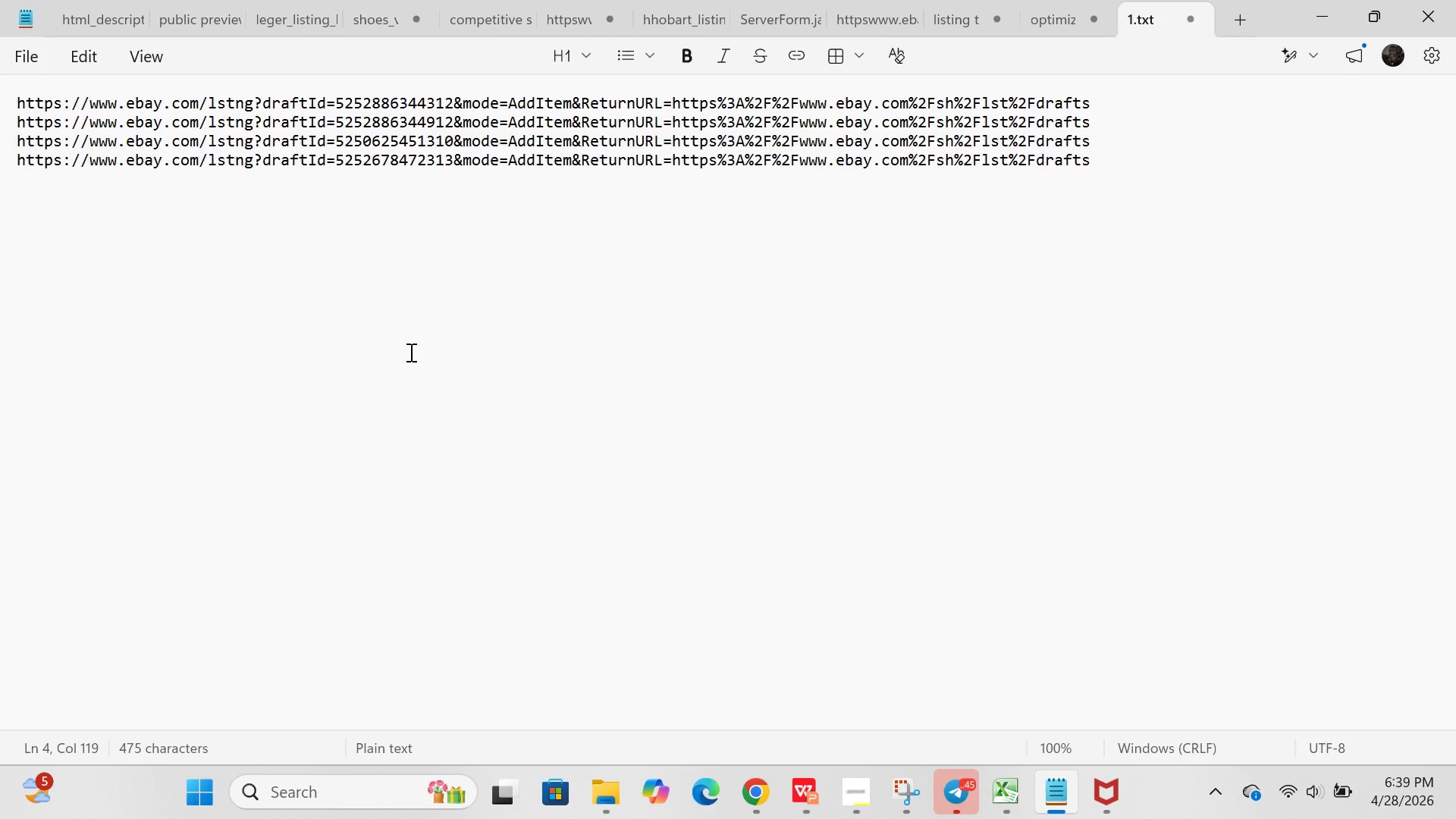 
key(Enter)
 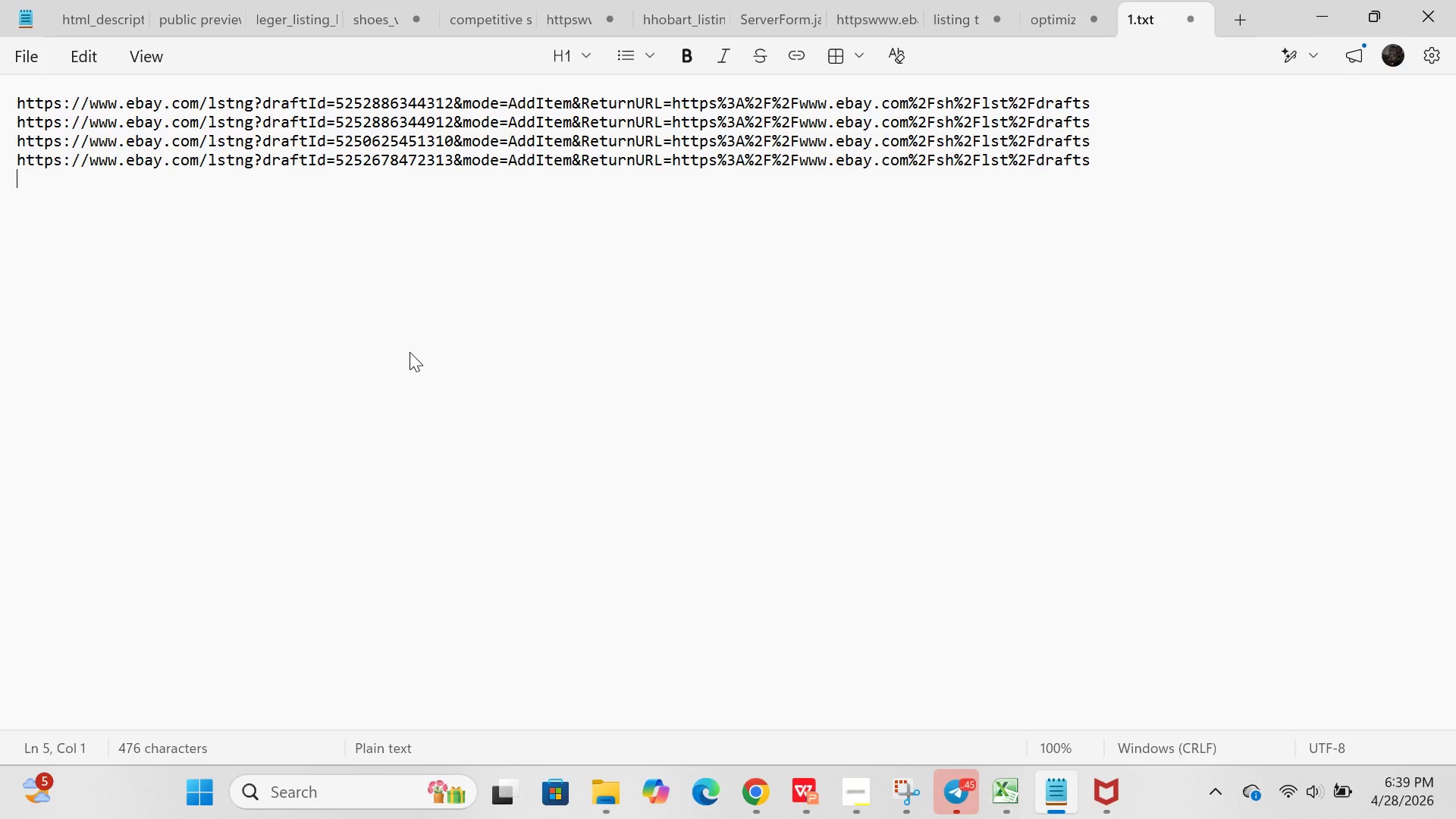 
hold_key(key=ShiftLeft, duration=0.31)
 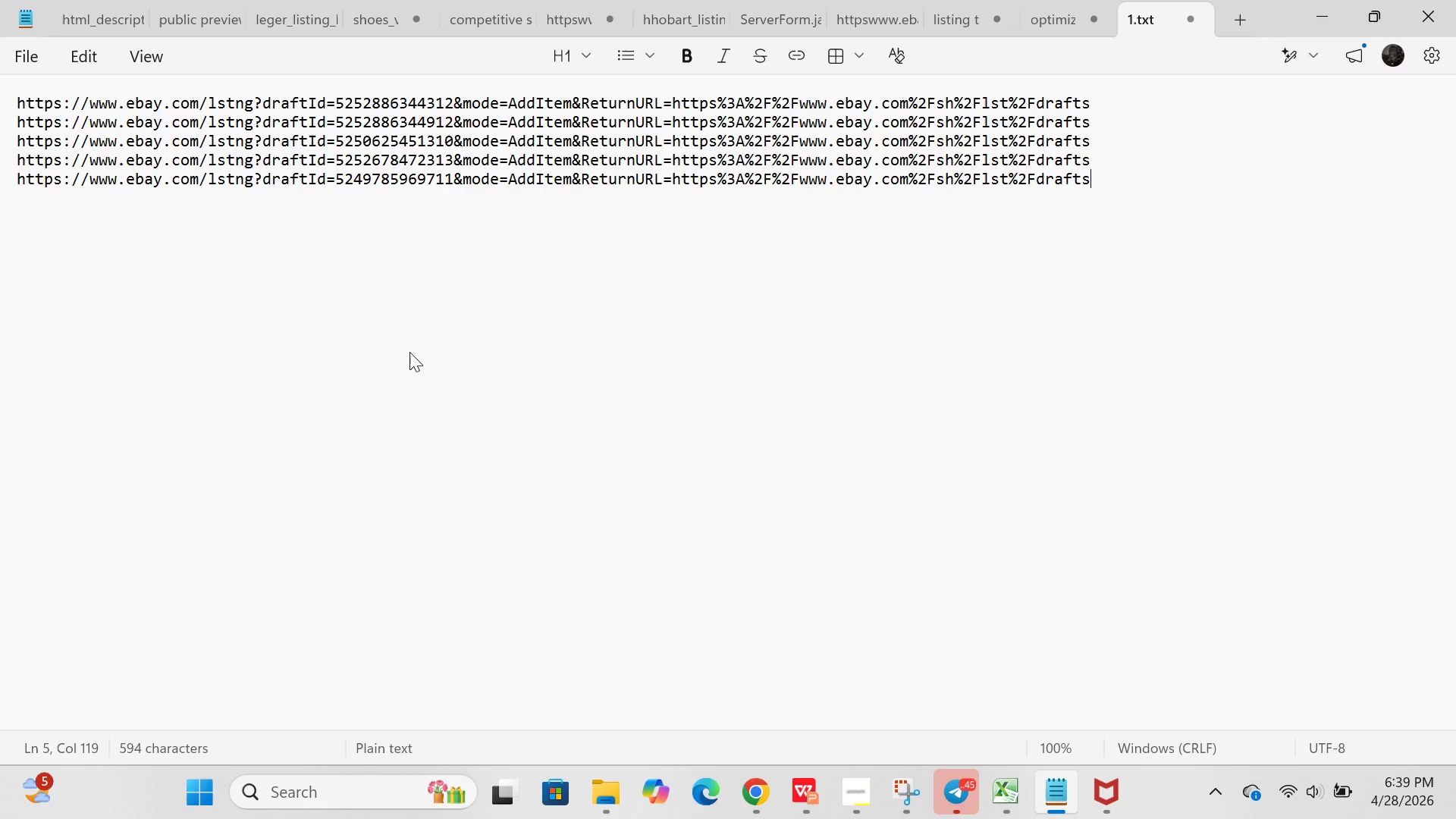 
key(Control+V)
 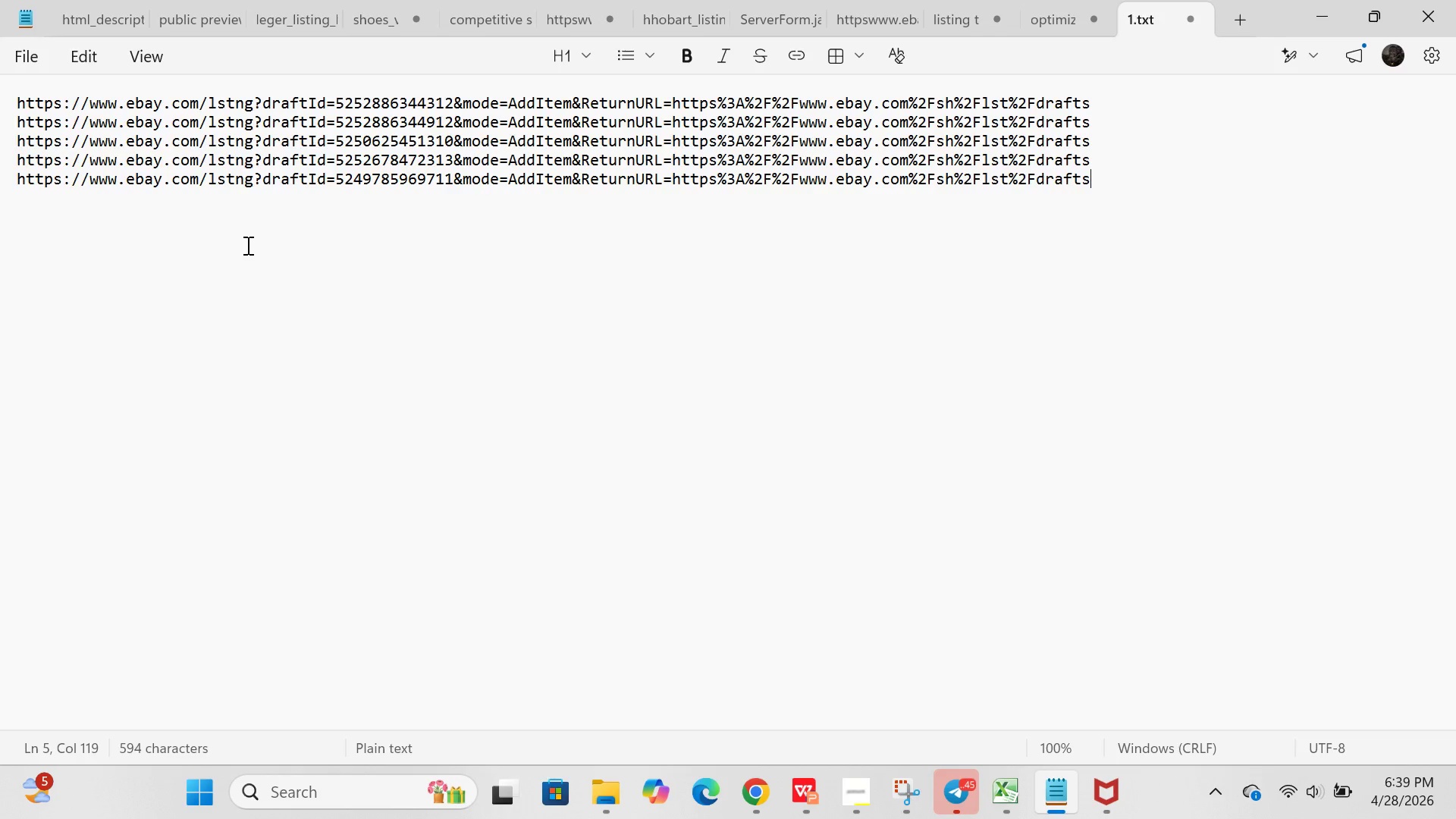 
hold_key(key=ControlLeft, duration=0.83)
 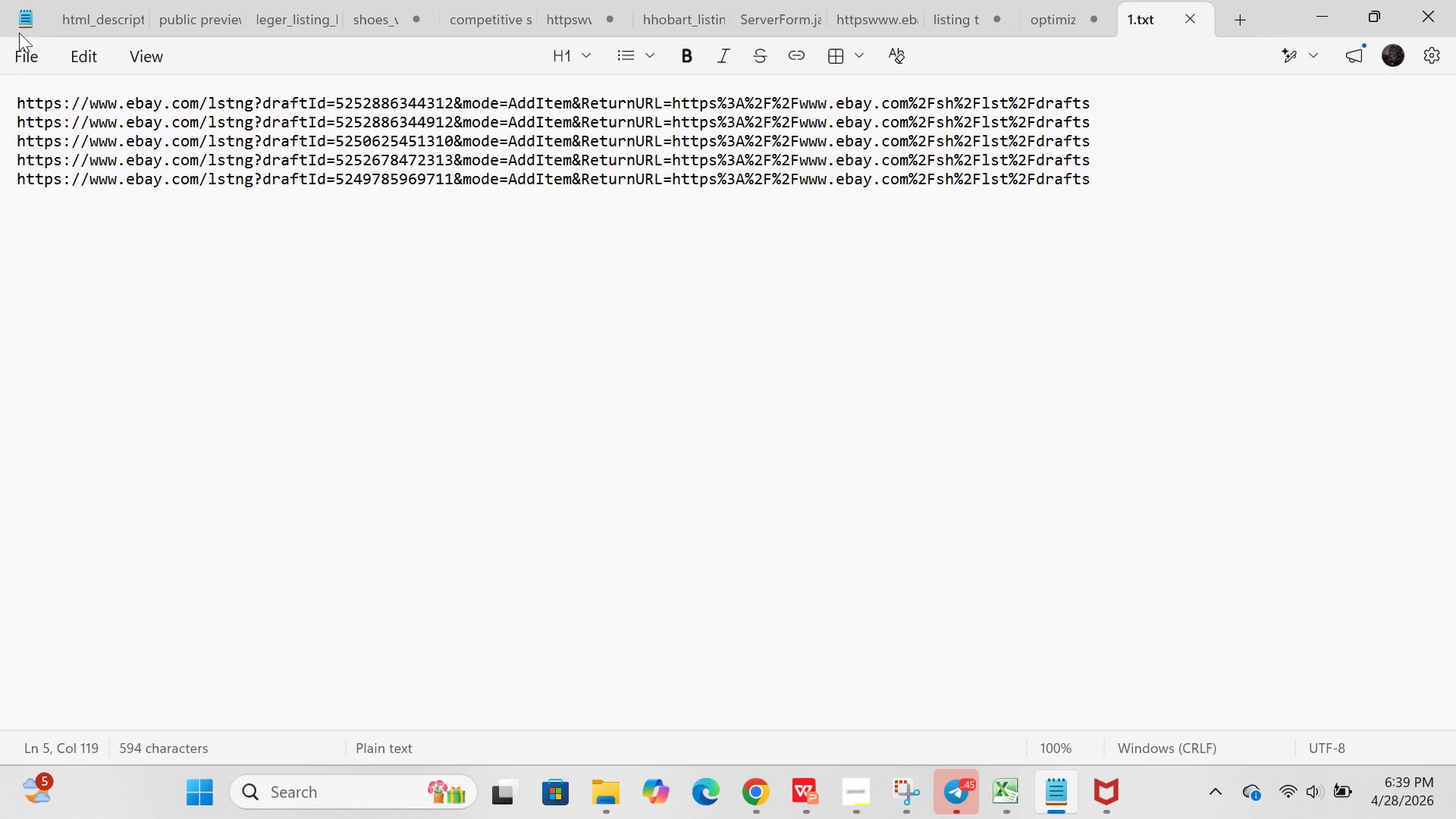 
hold_key(key=S, duration=0.31)
 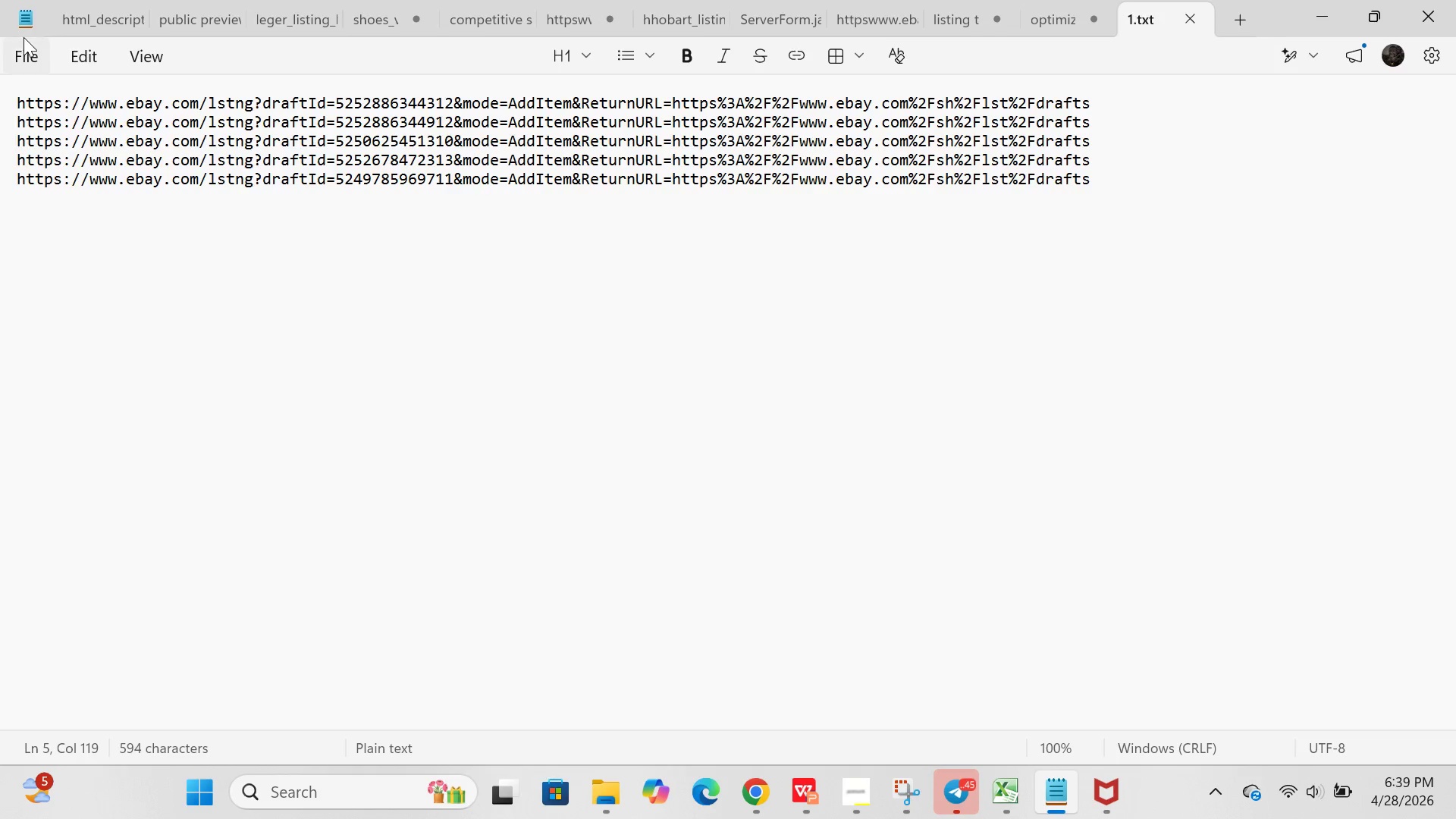 
left_click([24, 37])
 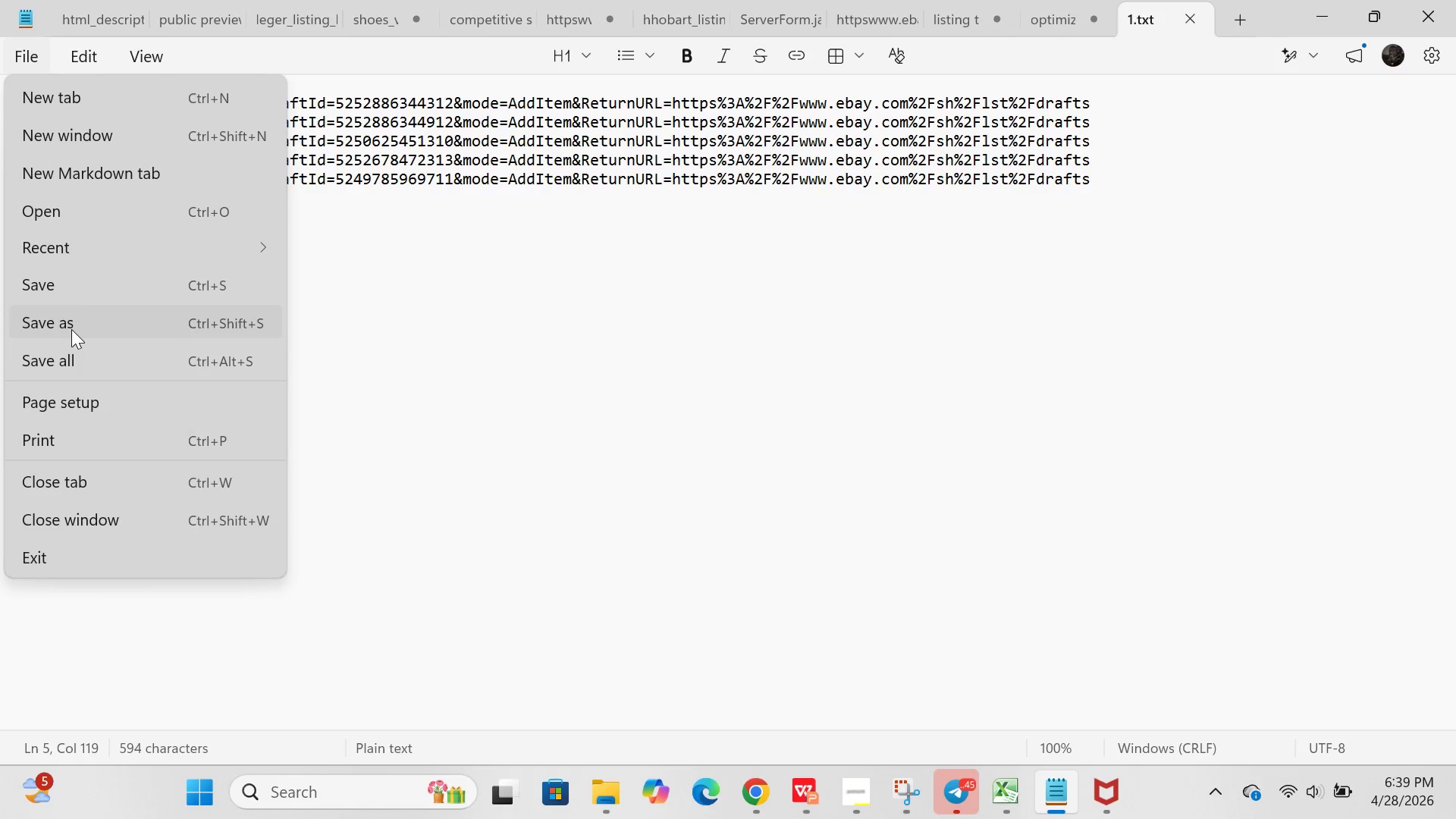 
left_click([71, 329])
 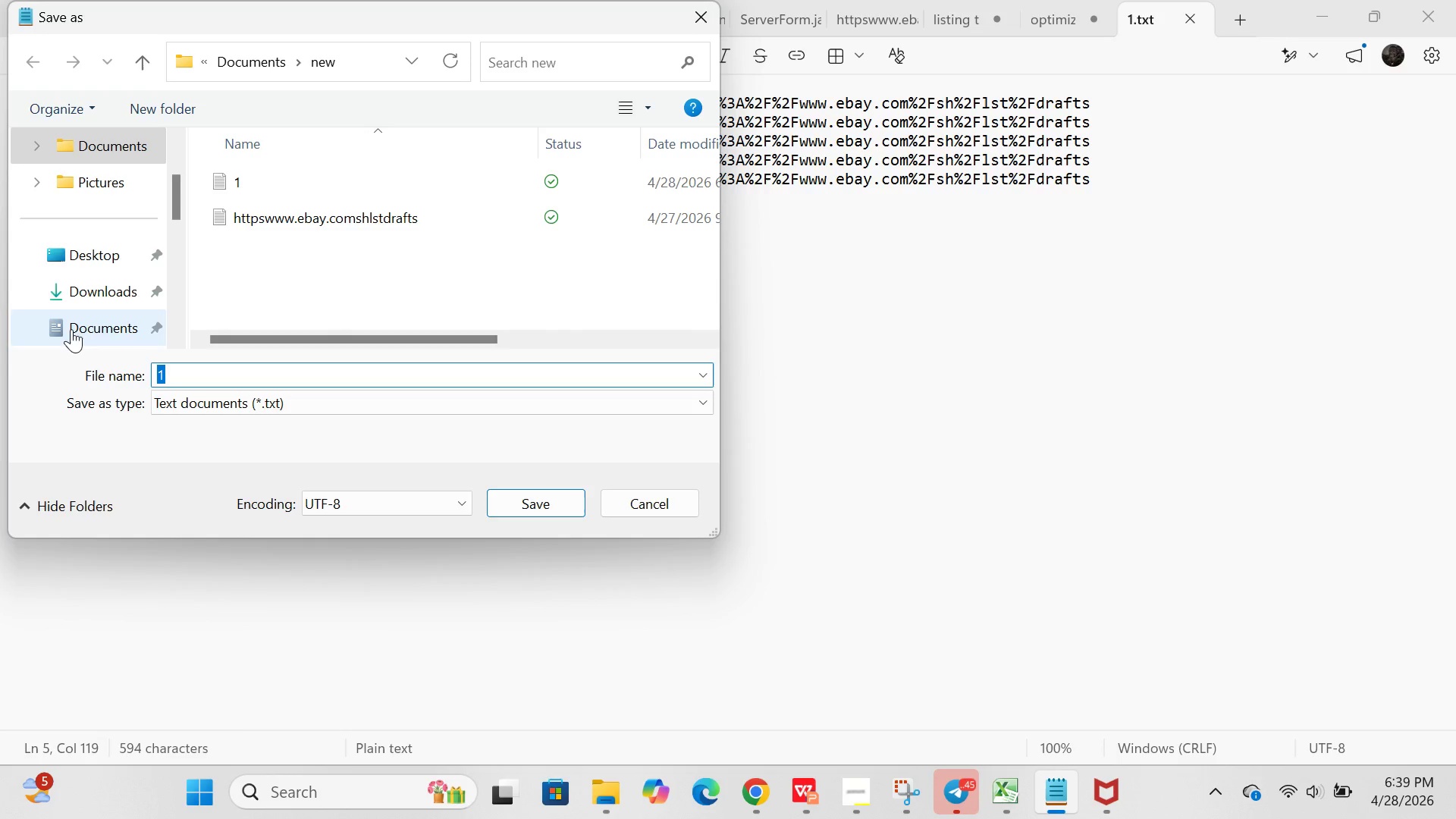 
scroll: coordinate [88, 325], scroll_direction: down, amount: 4.0
 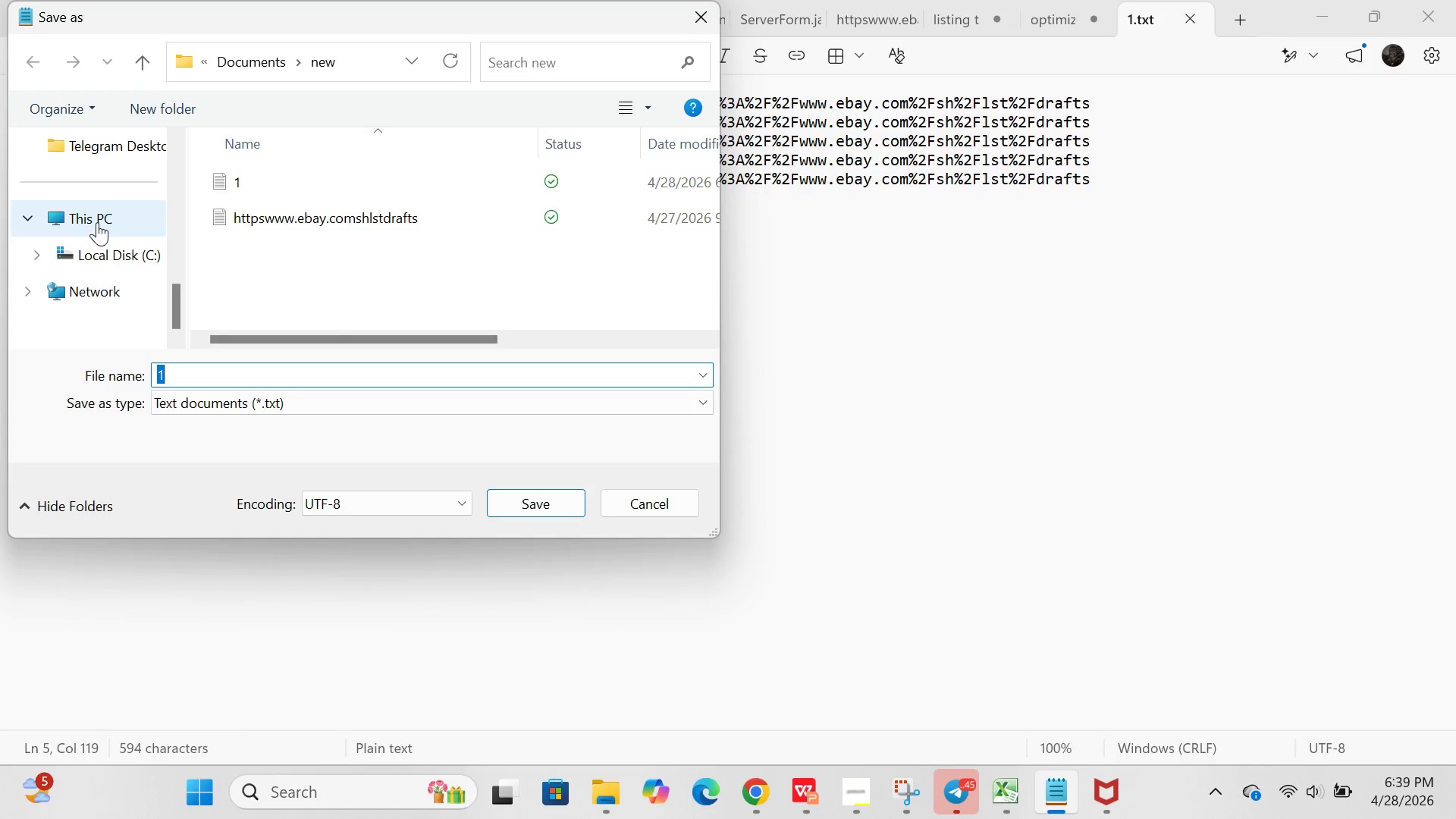 
scroll: coordinate [97, 222], scroll_direction: up, amount: 1.0
 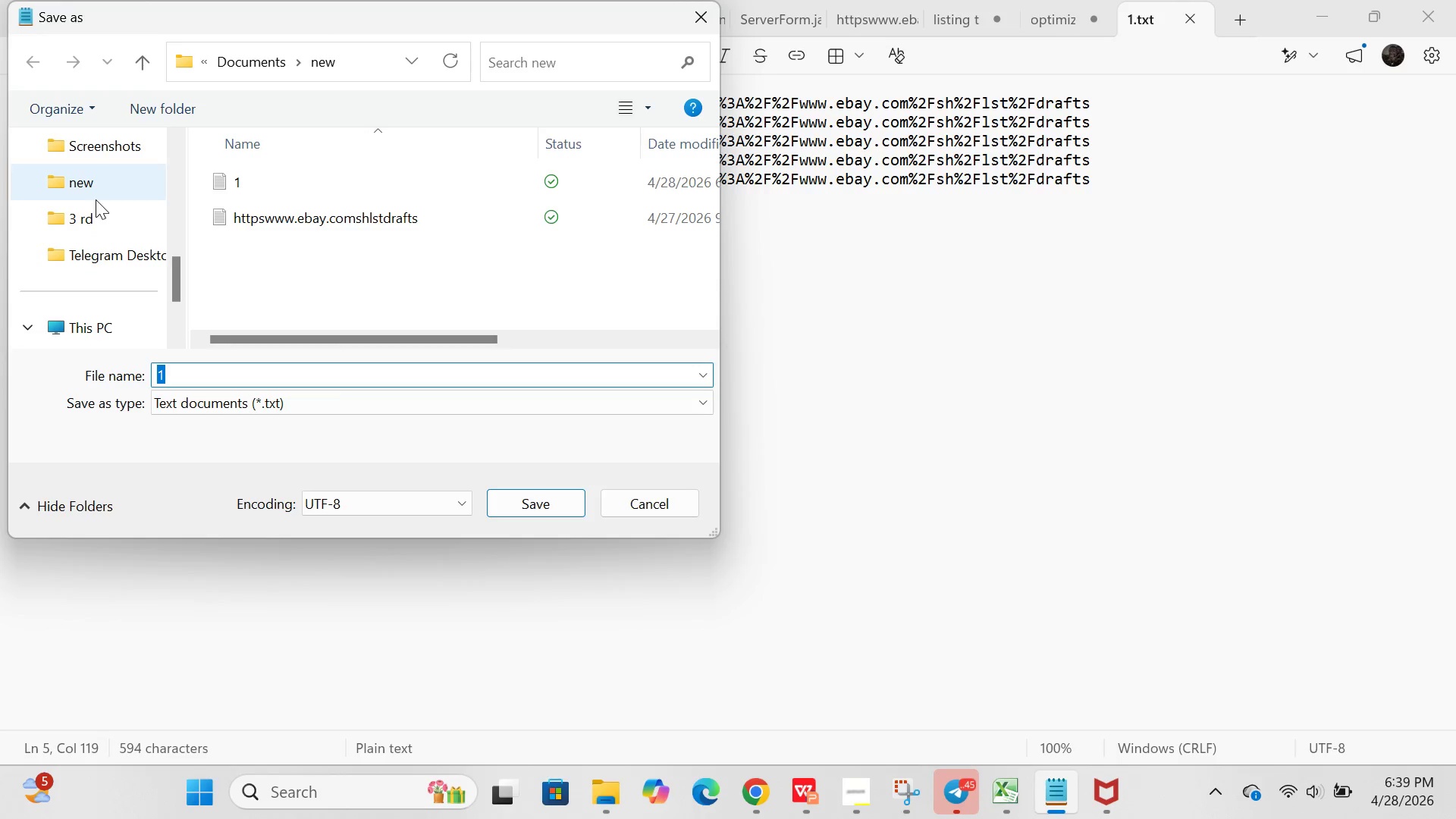 
double_click([96, 199])
 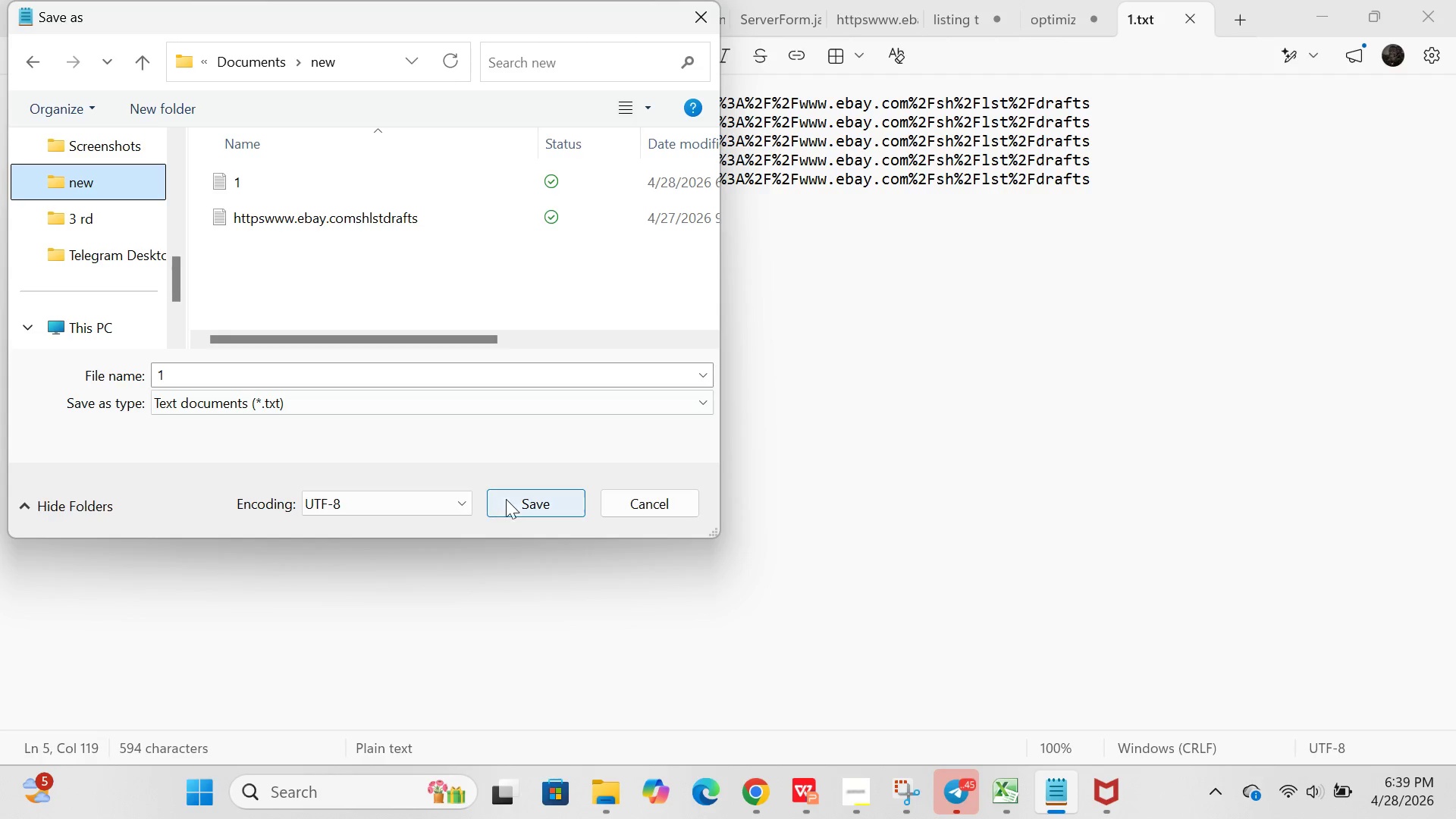 
left_click([516, 499])
 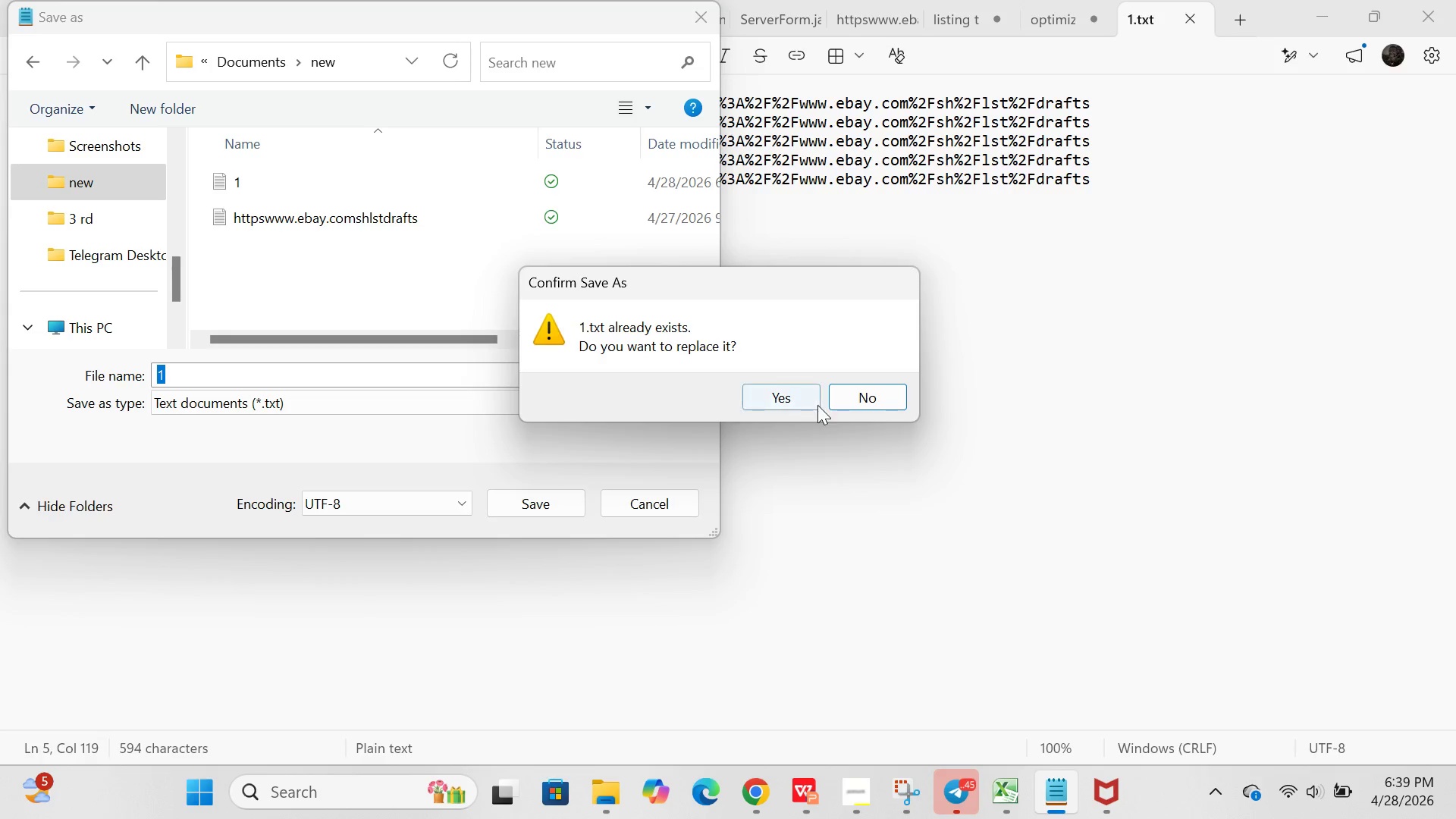 
left_click([795, 406])
 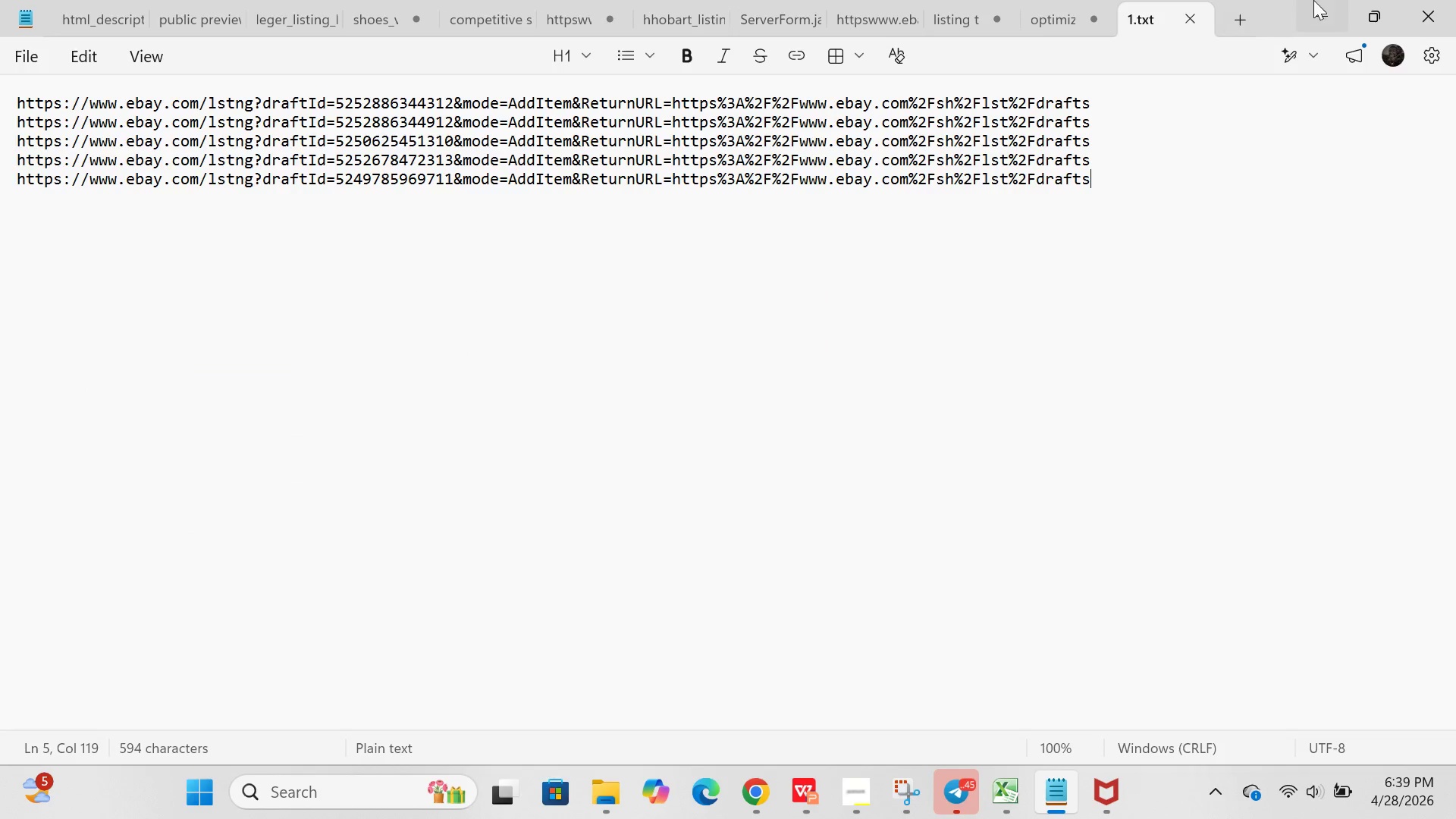 
left_click([1322, 0])
 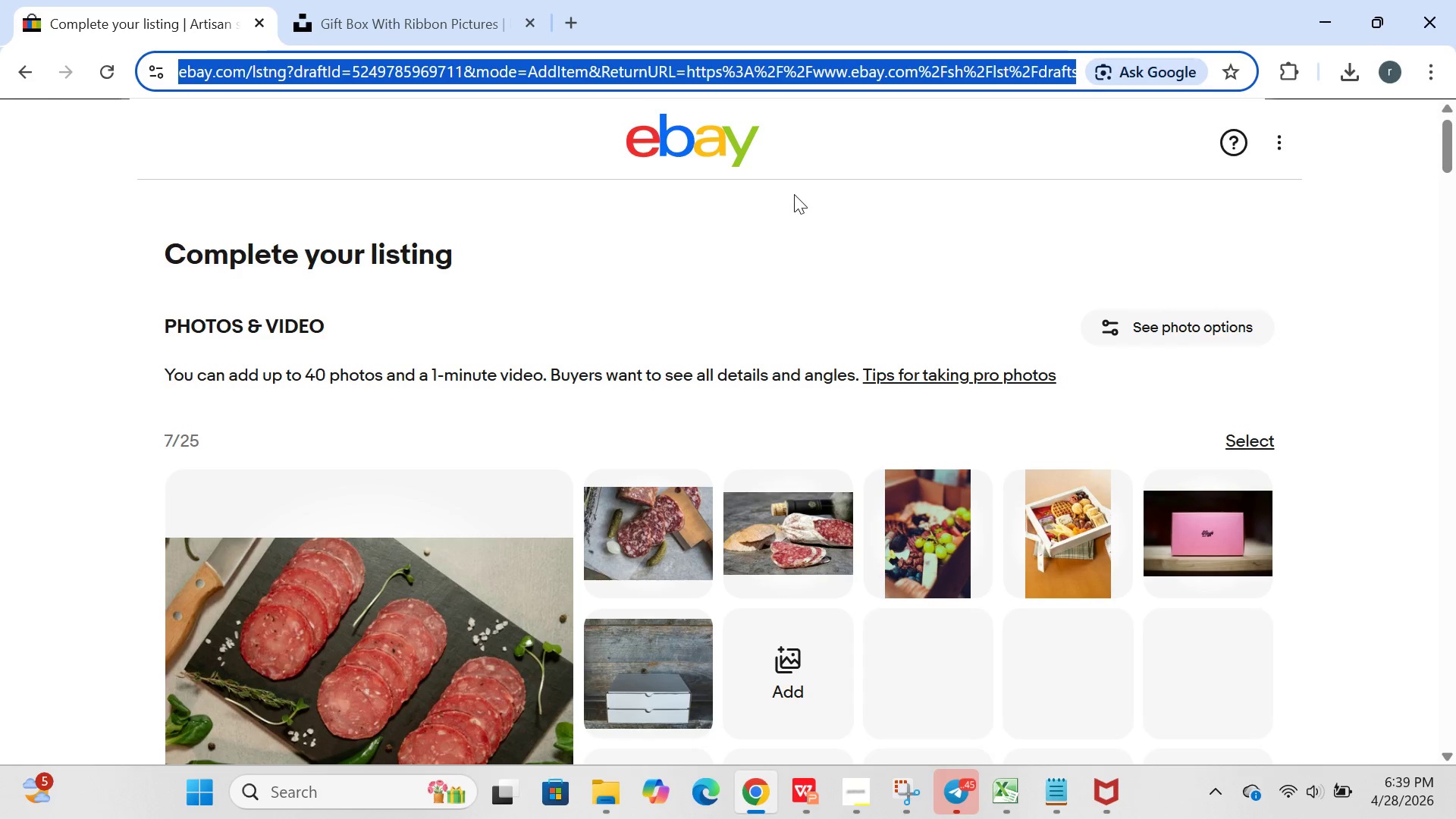 
left_click([821, 244])
 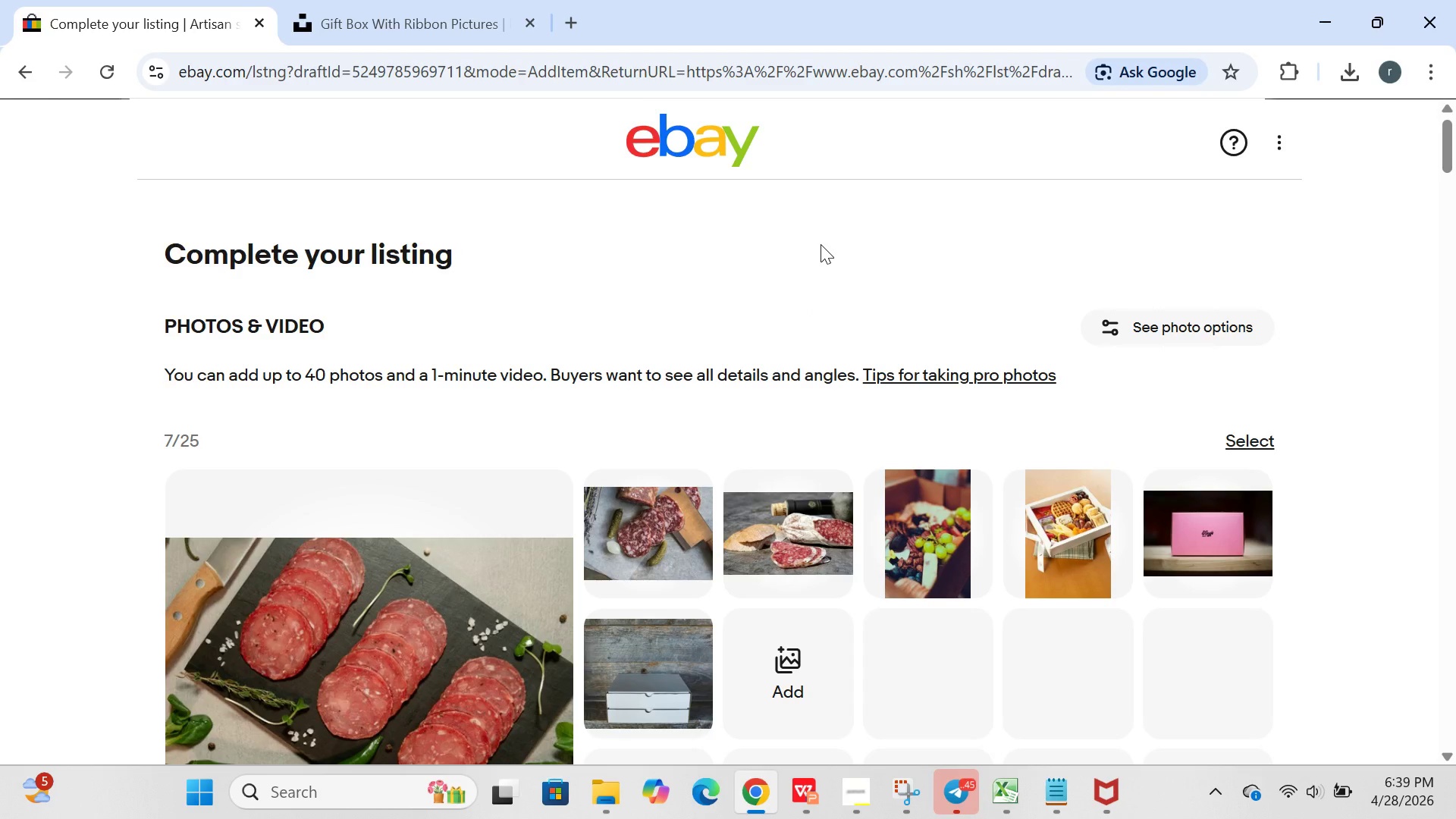 
wait(13.89)
 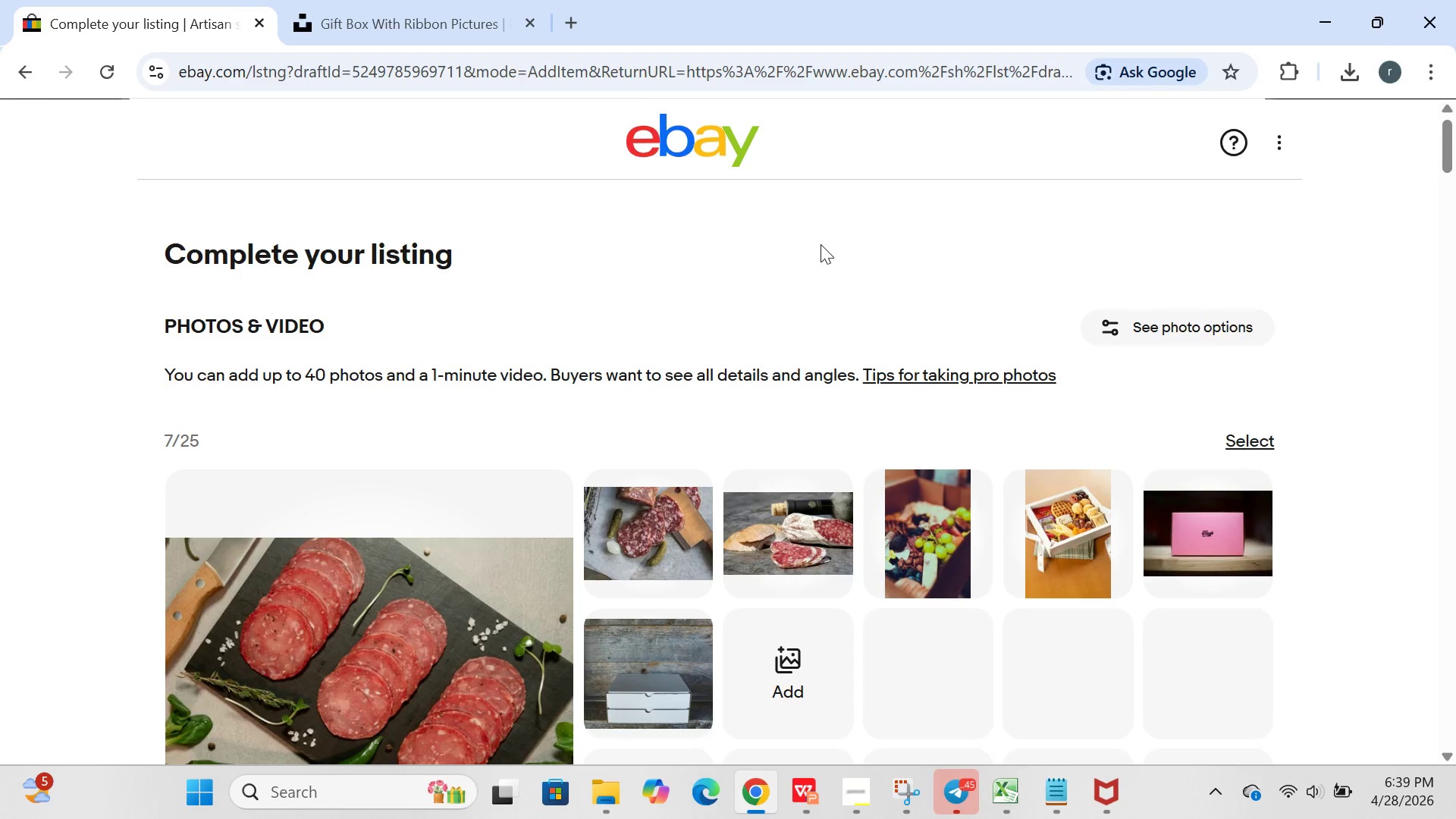 
left_click([999, 796])
 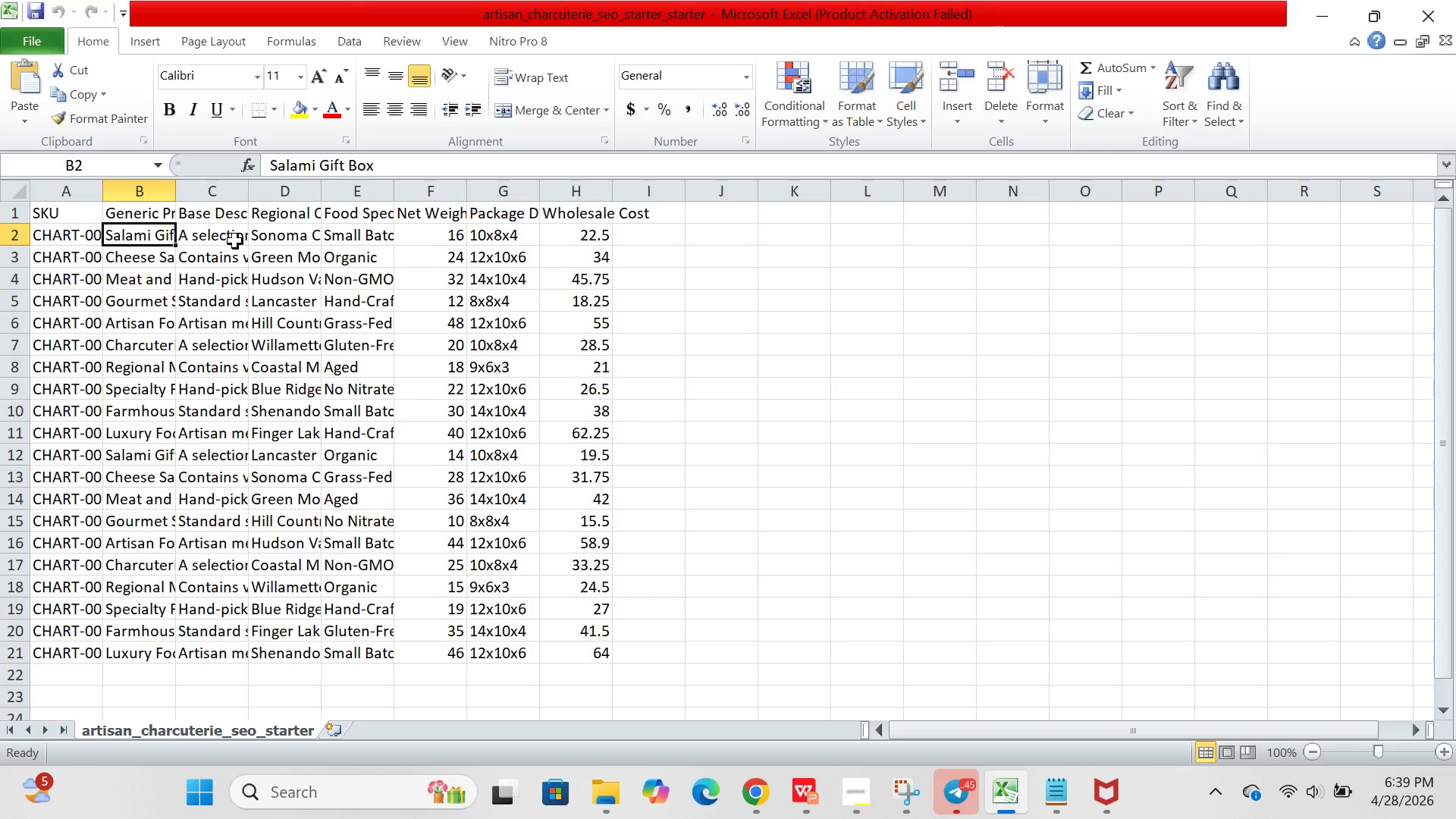 
left_click([215, 240])
 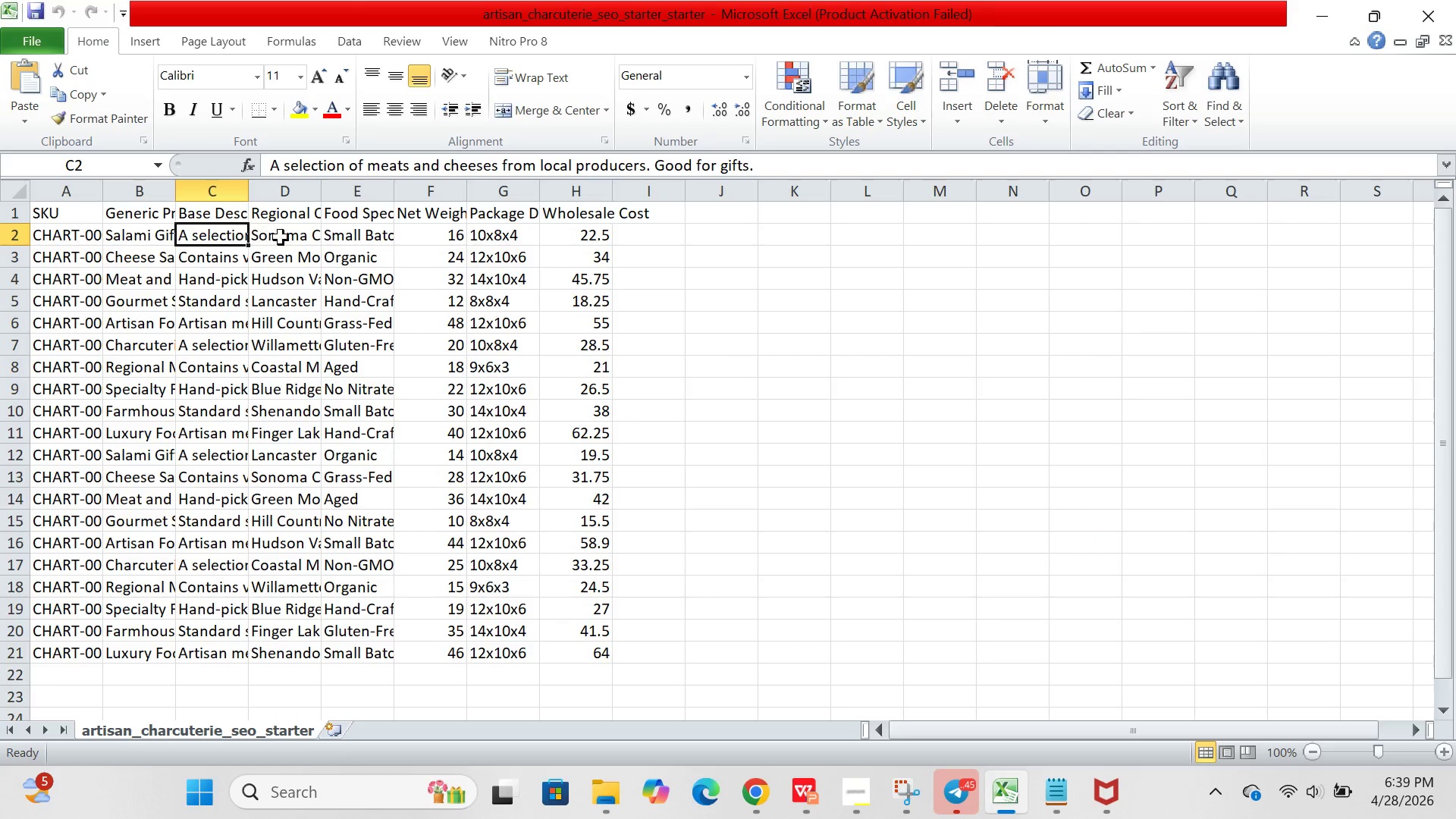 
left_click([287, 239])
 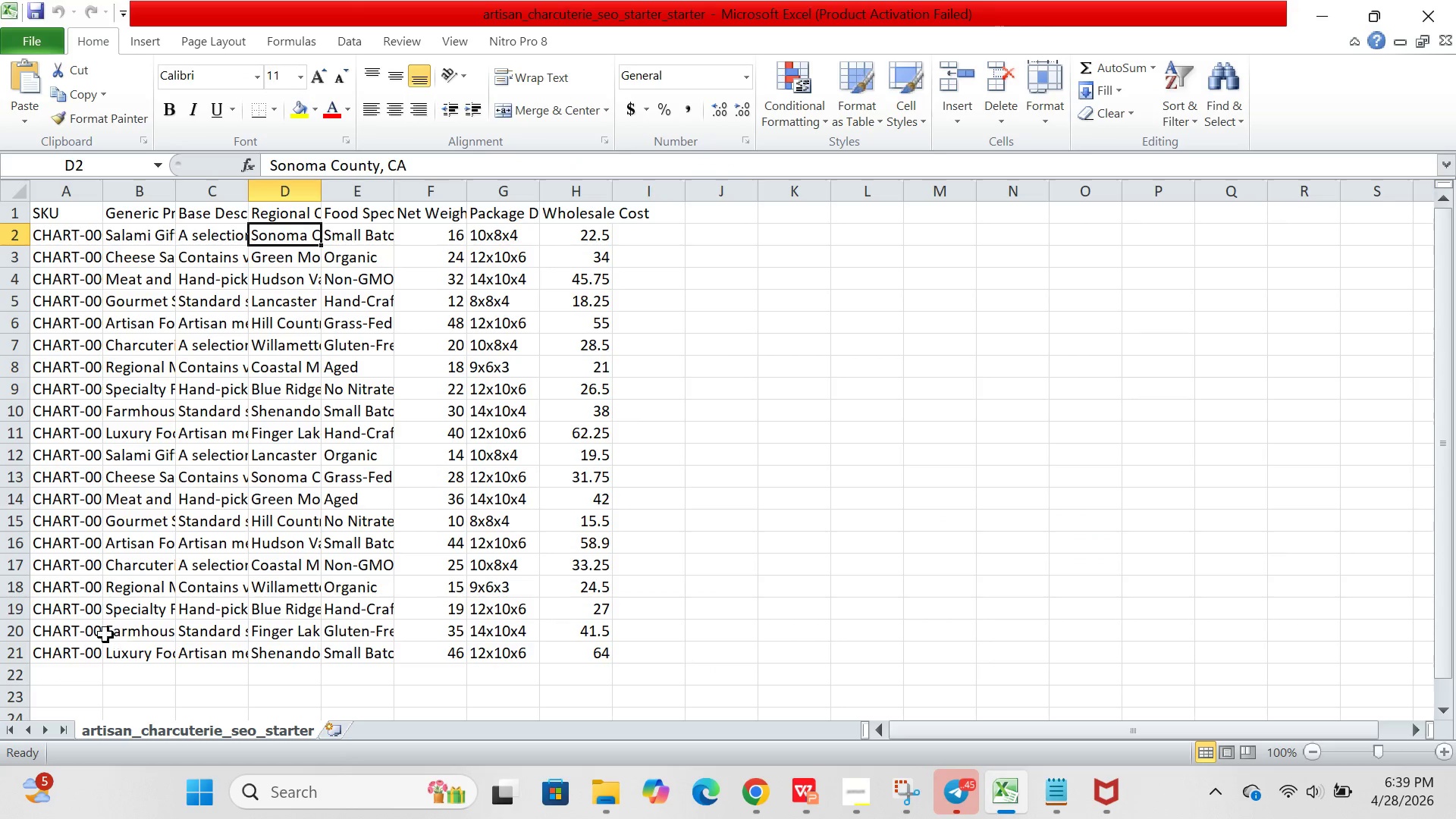 
left_click([74, 644])
 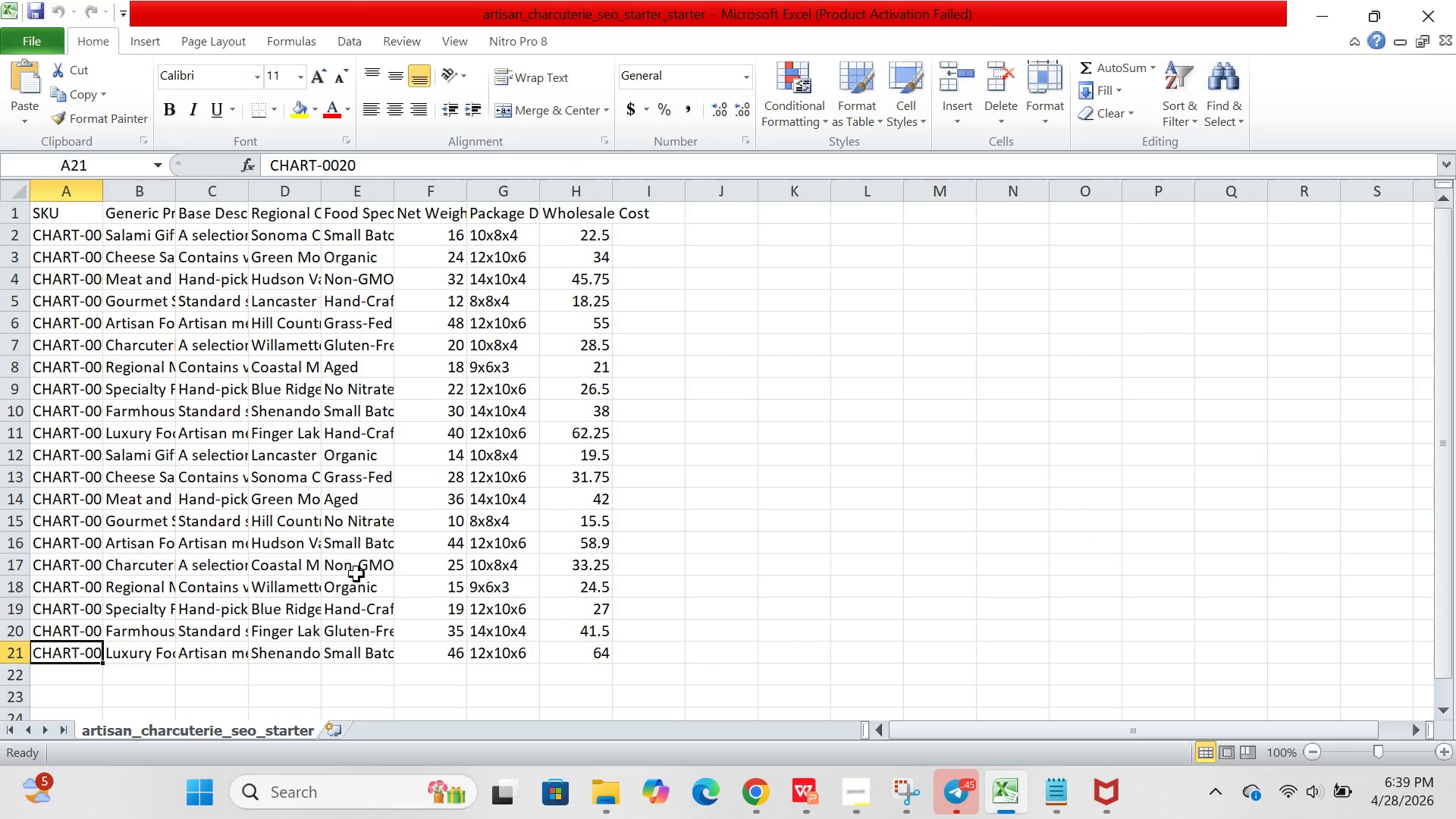 
left_click([595, 431])
 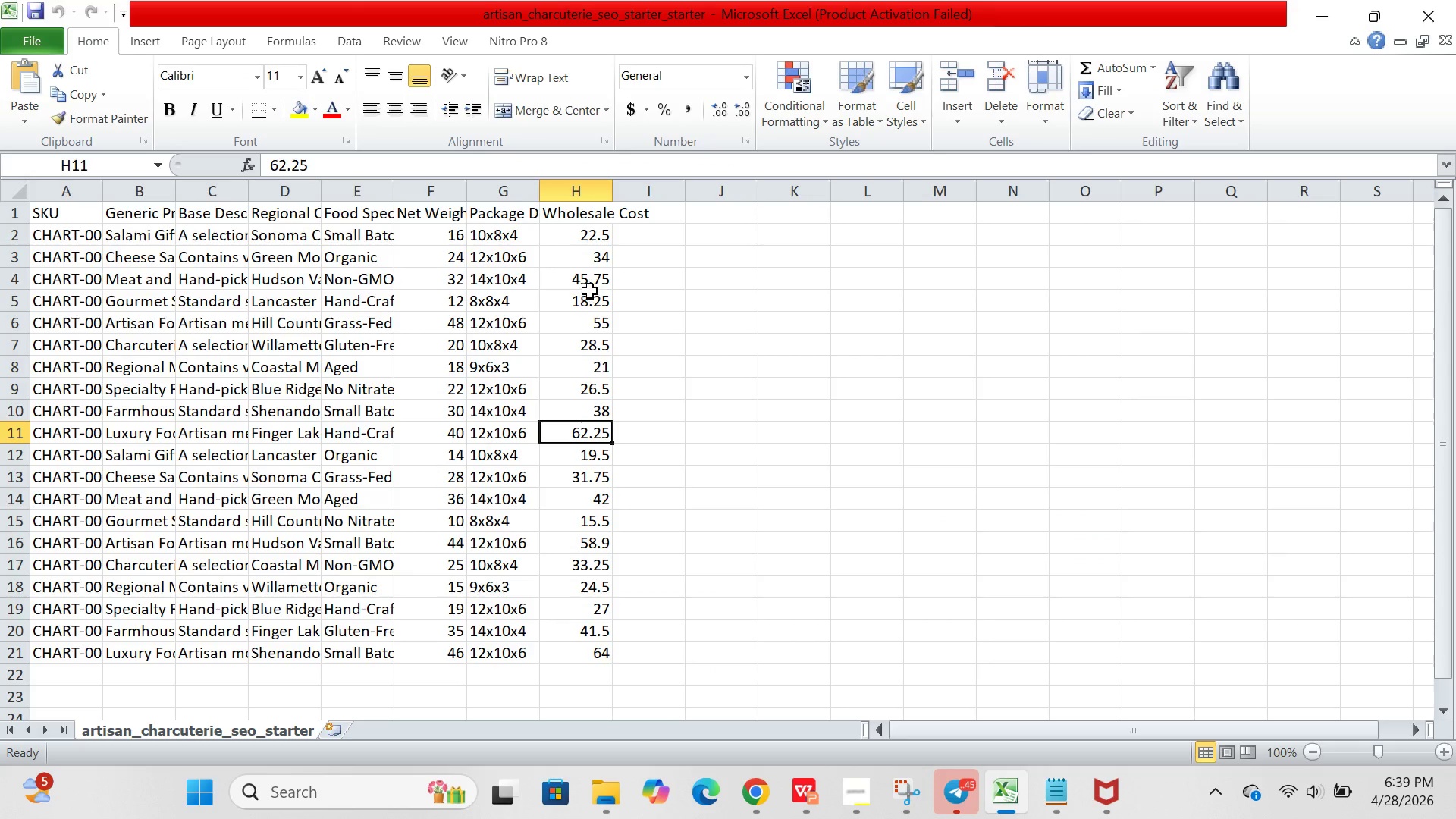 
left_click([589, 291])
 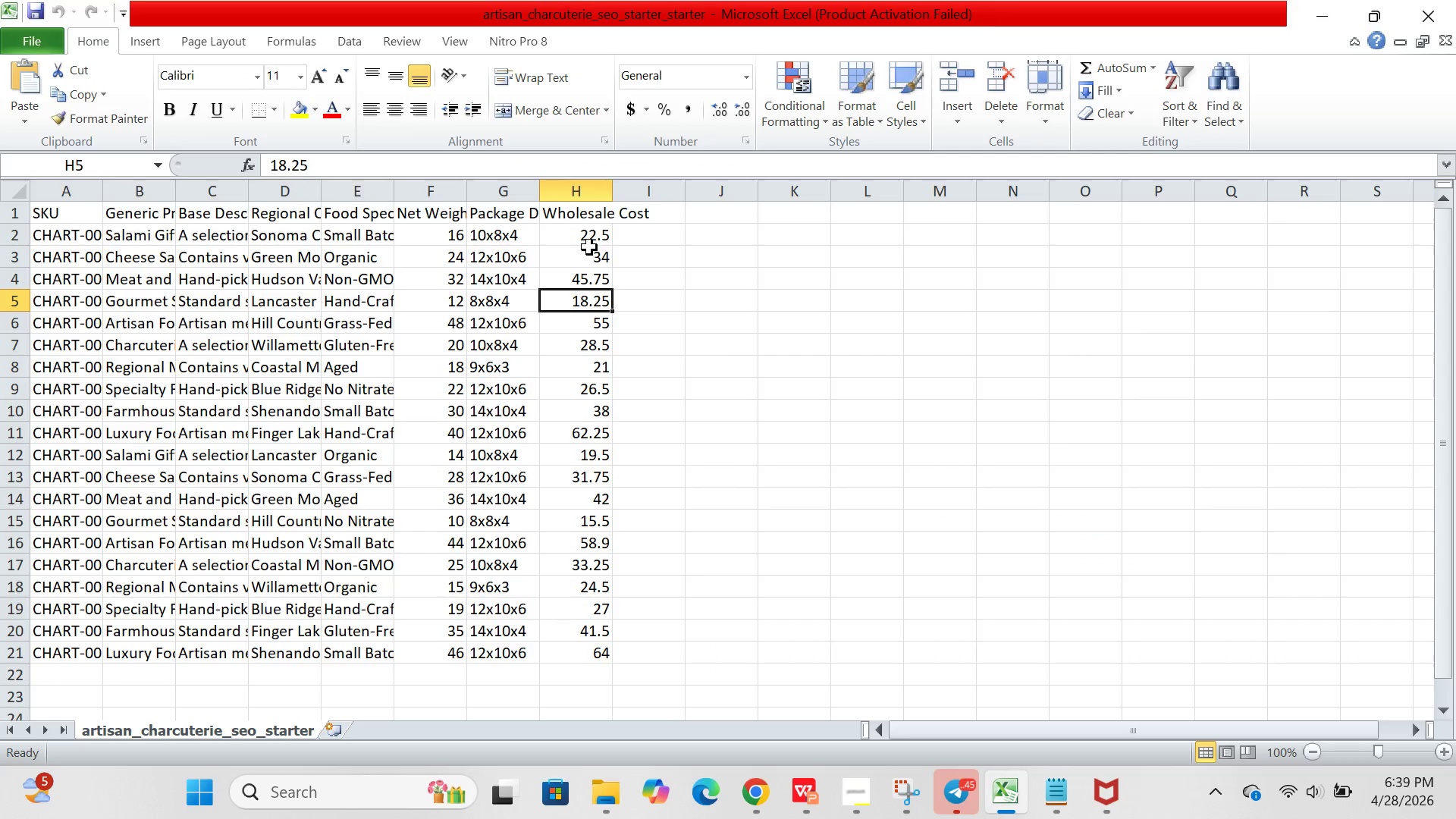 
left_click([589, 247])
 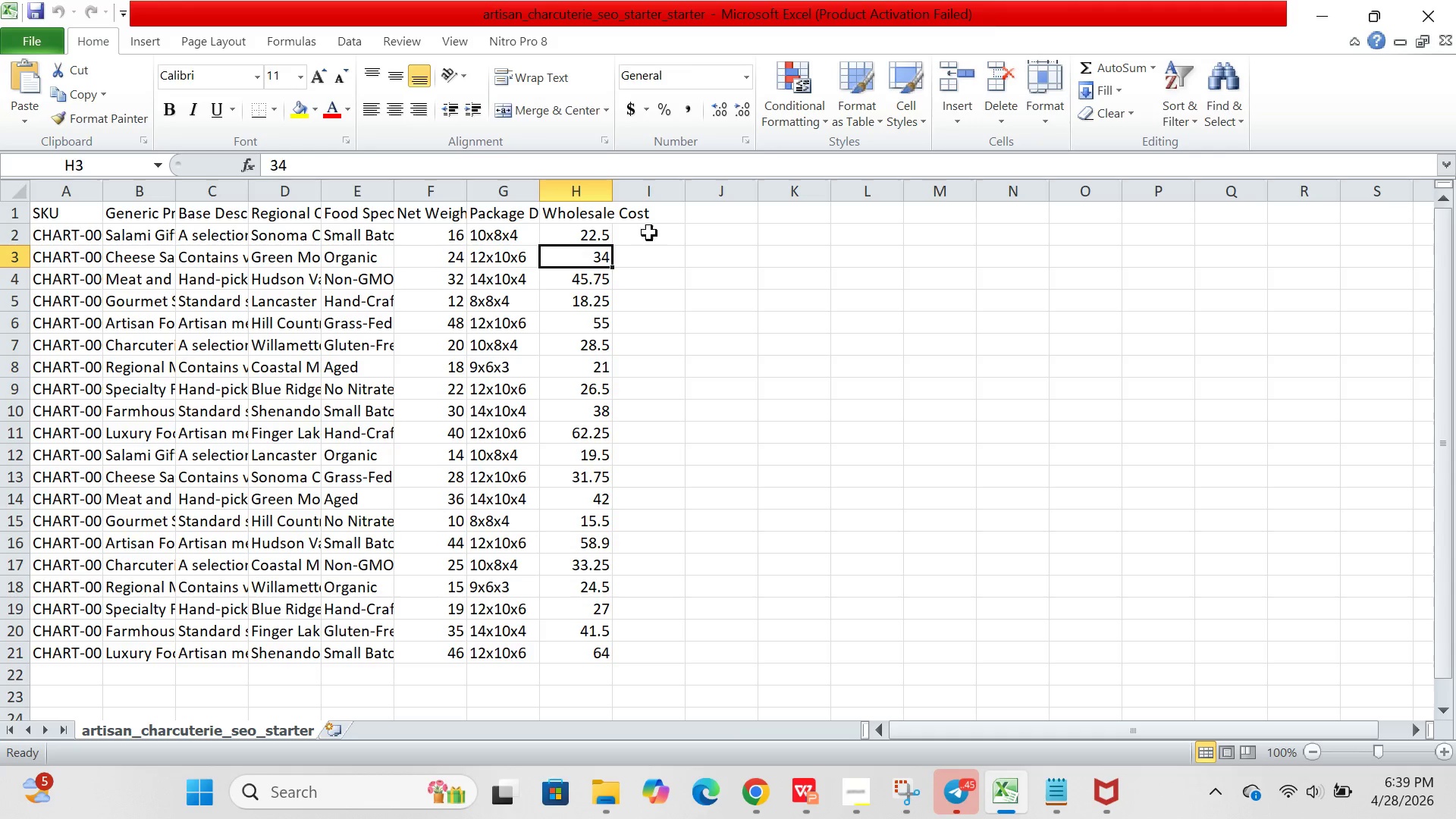 
left_click_drag(start_coordinate=[649, 233], to_coordinate=[268, 435])
 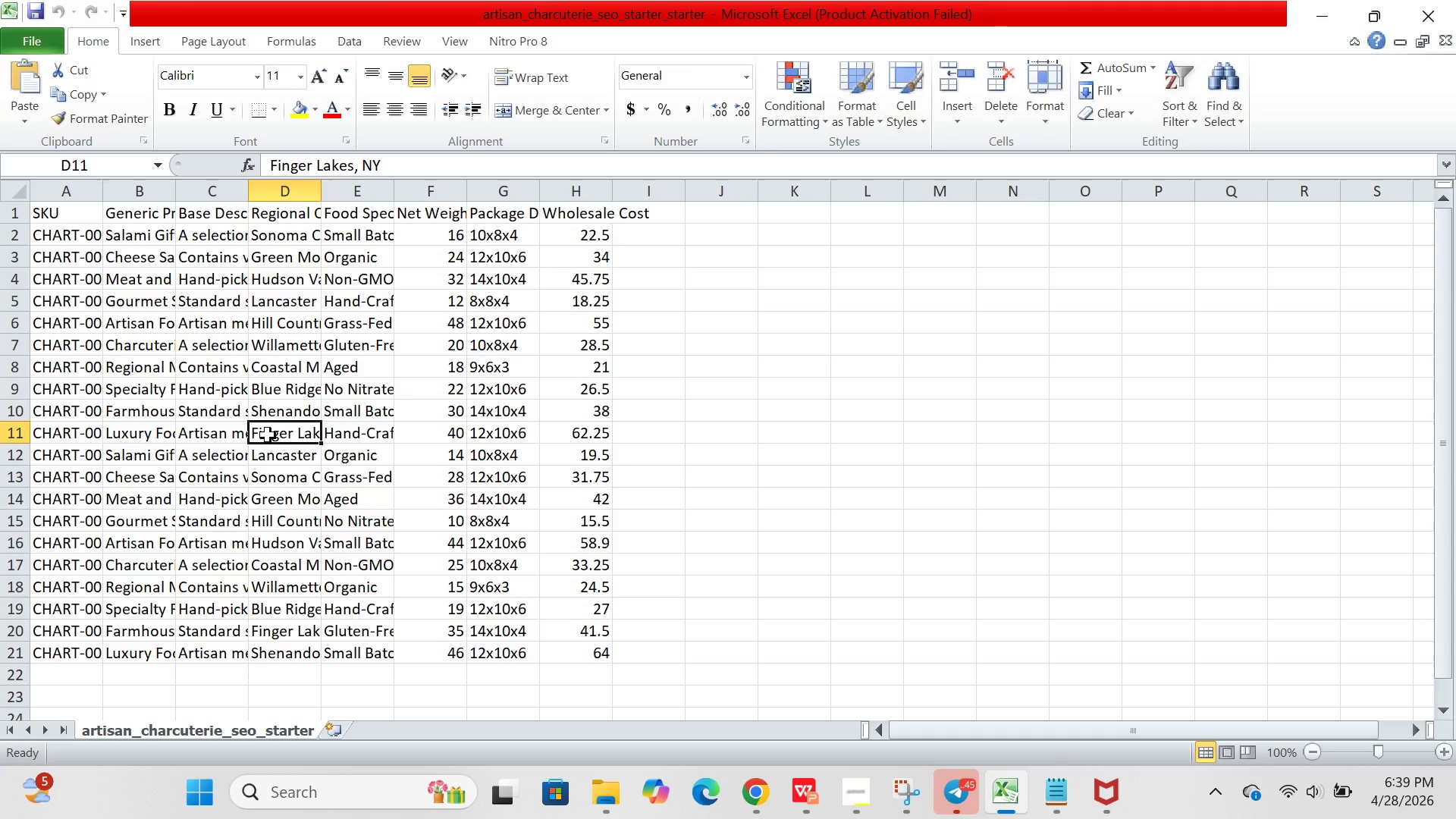 
left_click([268, 435])
 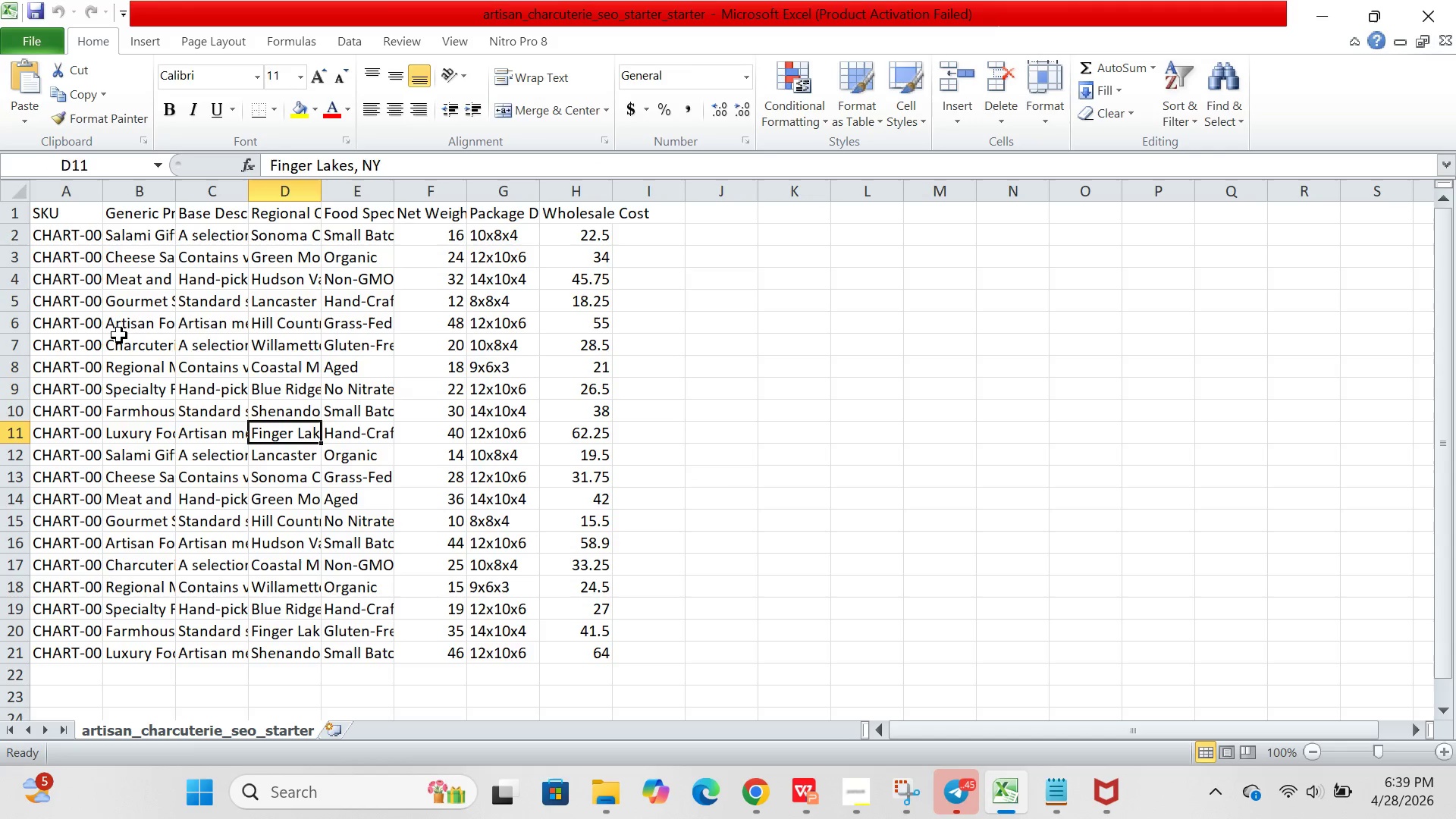 
left_click([117, 335])
 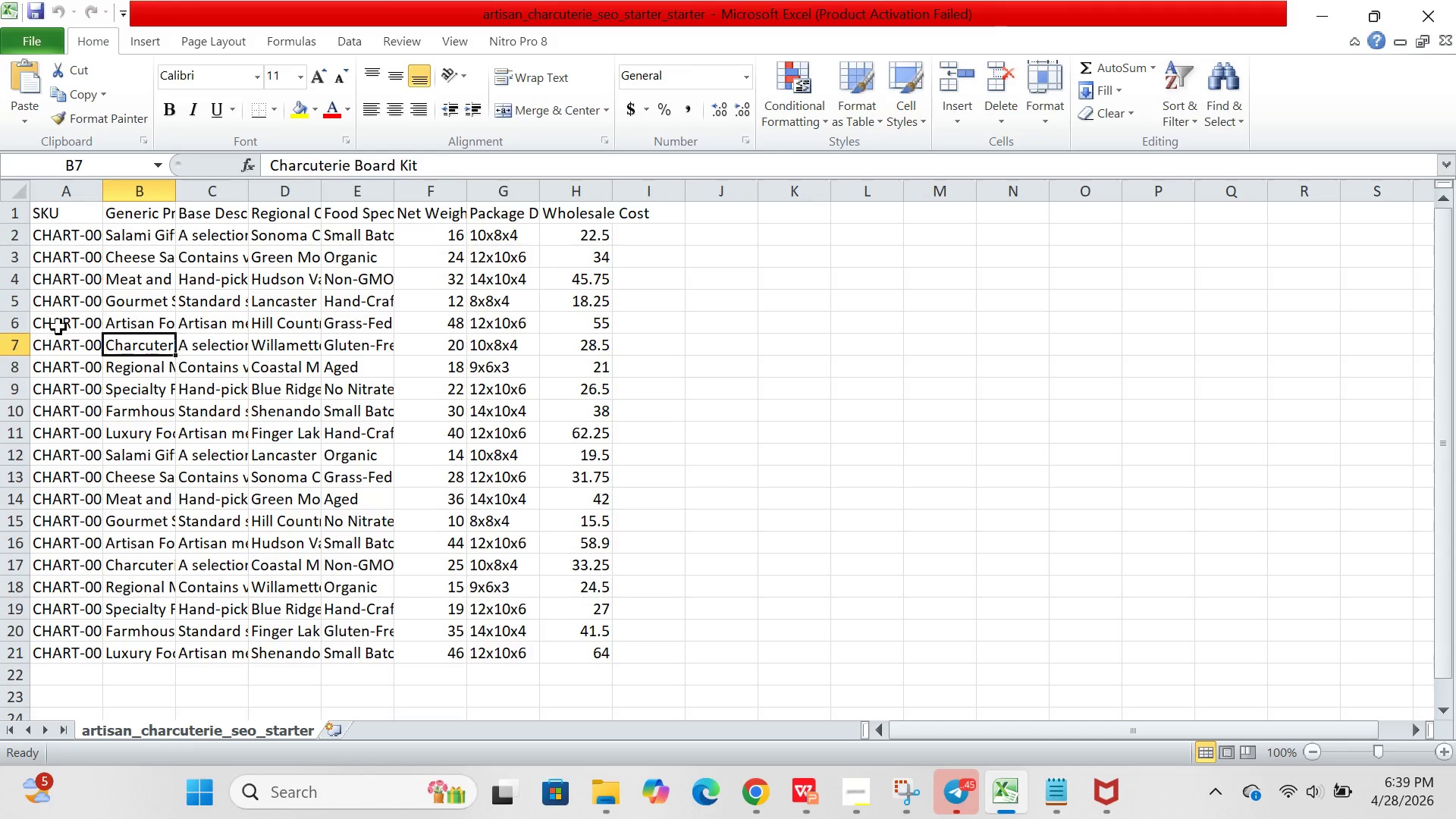 
left_click([58, 327])
 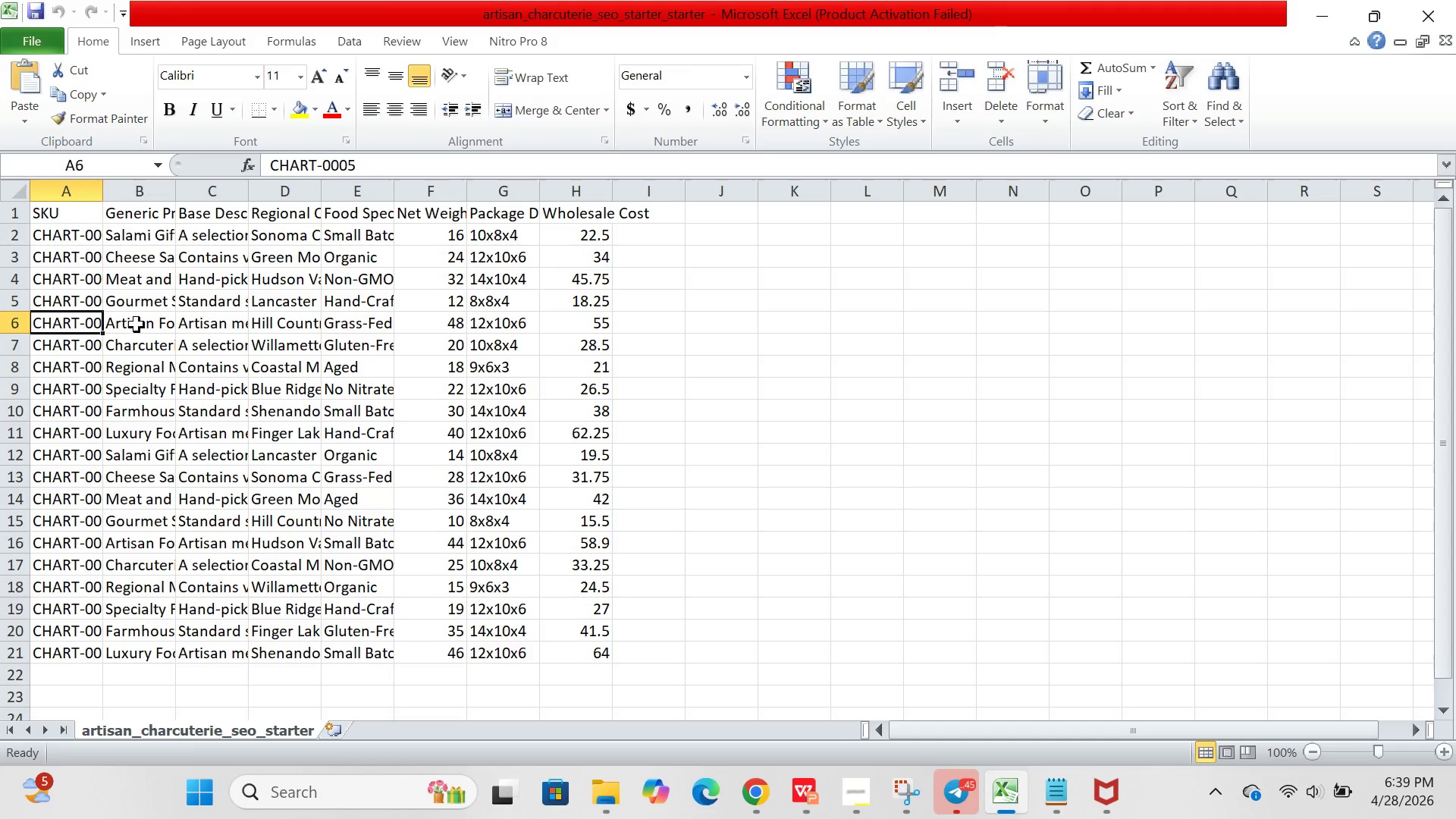 
left_click([139, 325])
 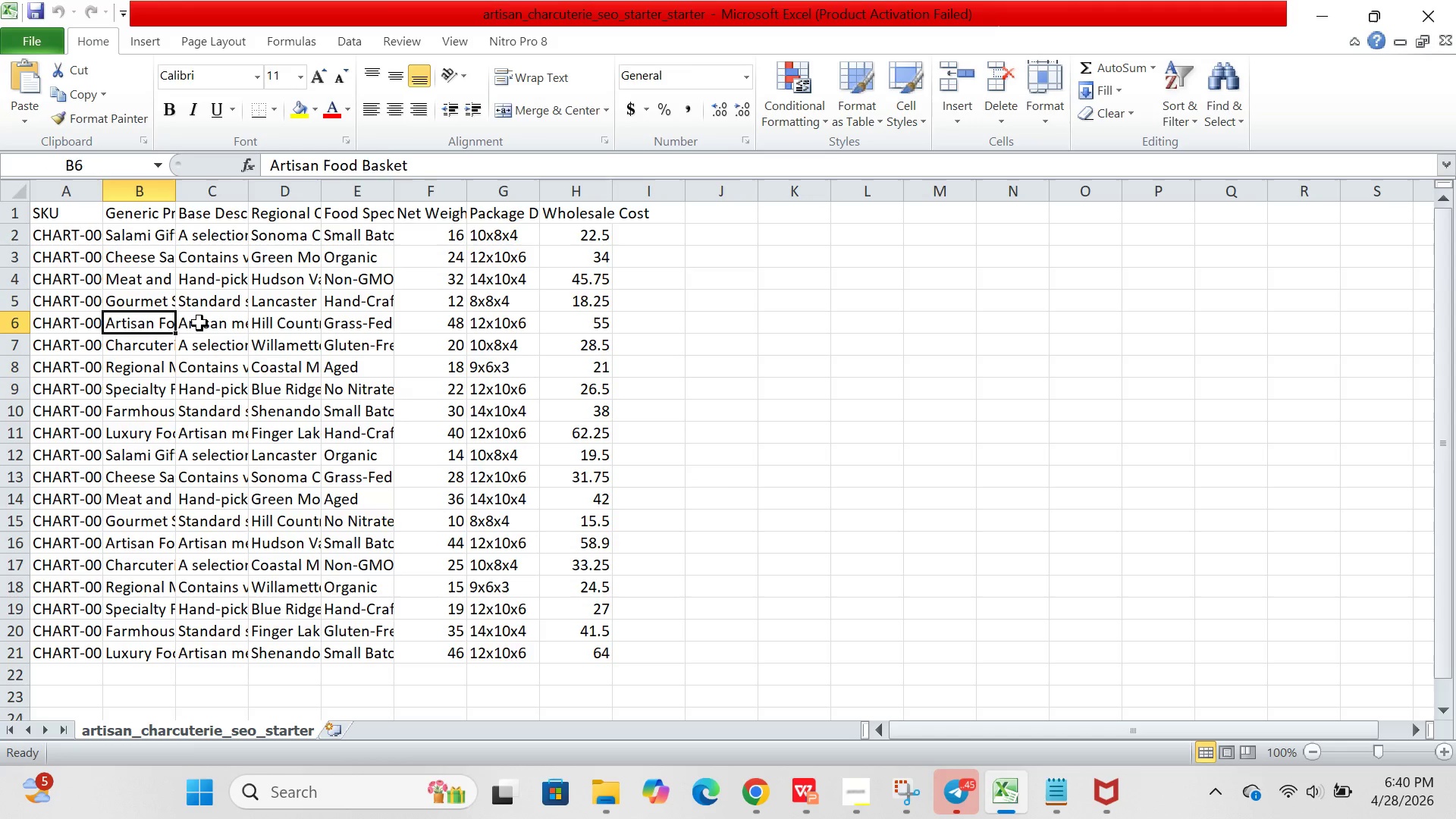 
left_click([199, 323])
 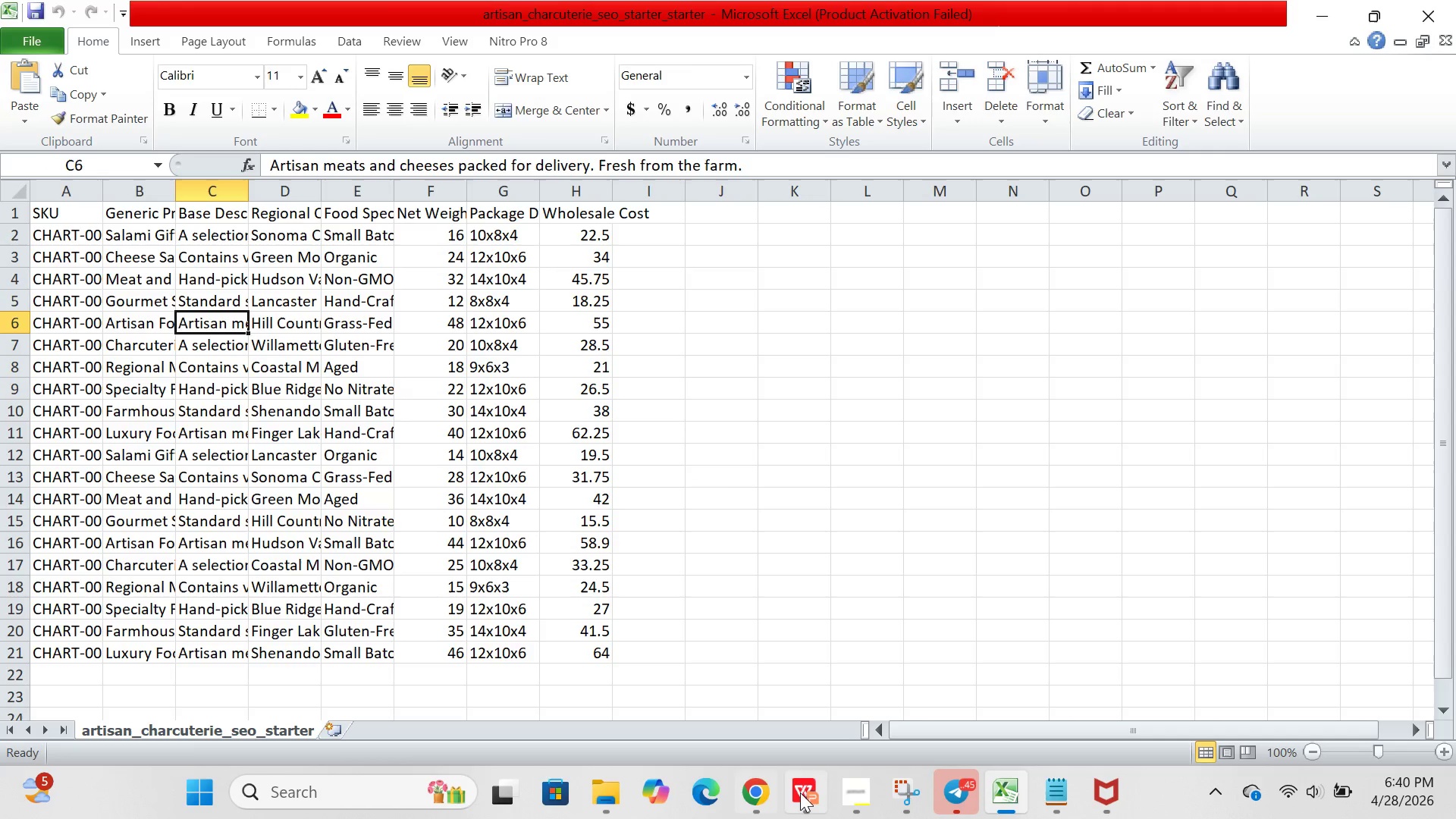 
left_click([766, 785])
 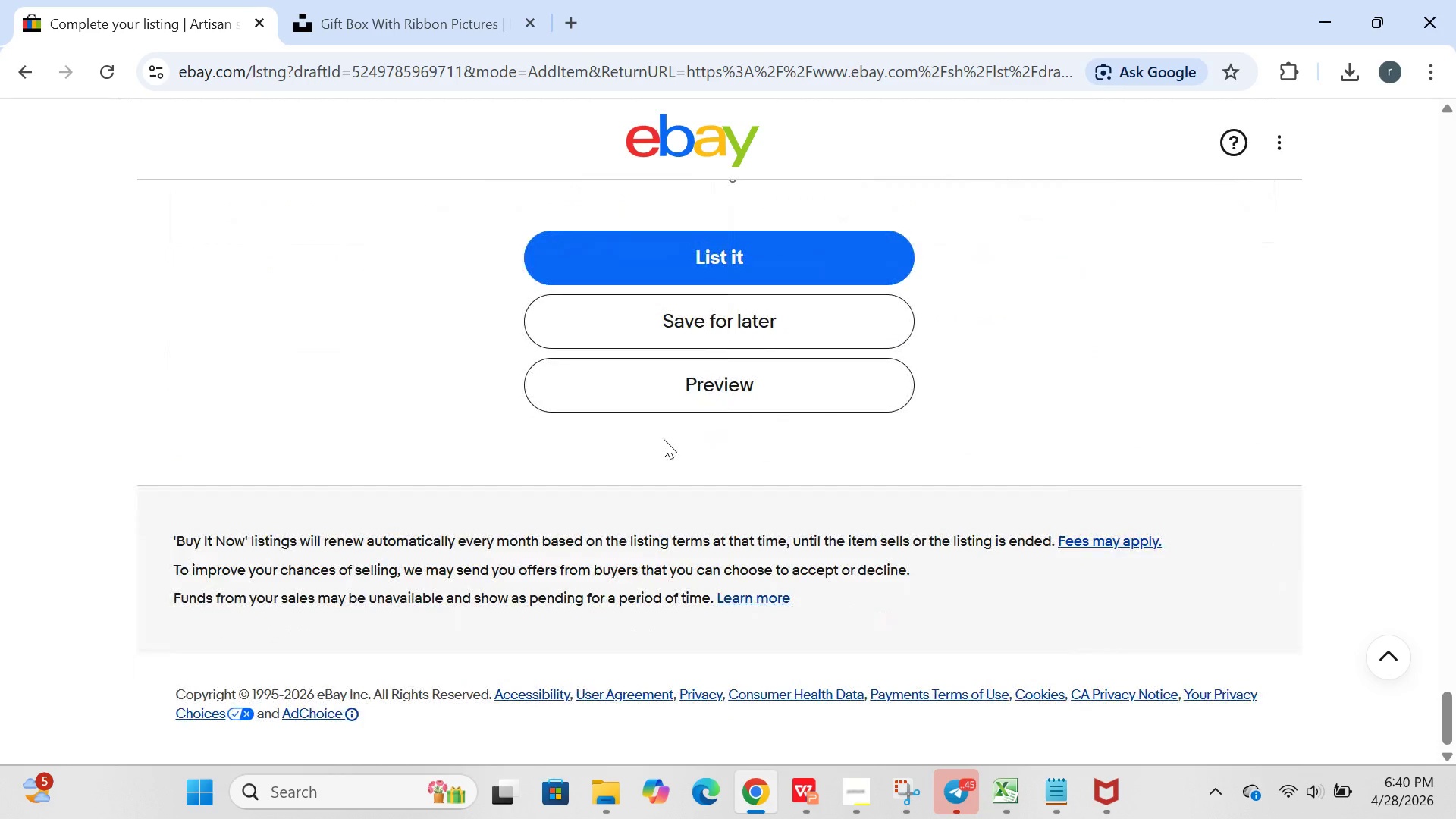 
left_click([734, 380])
 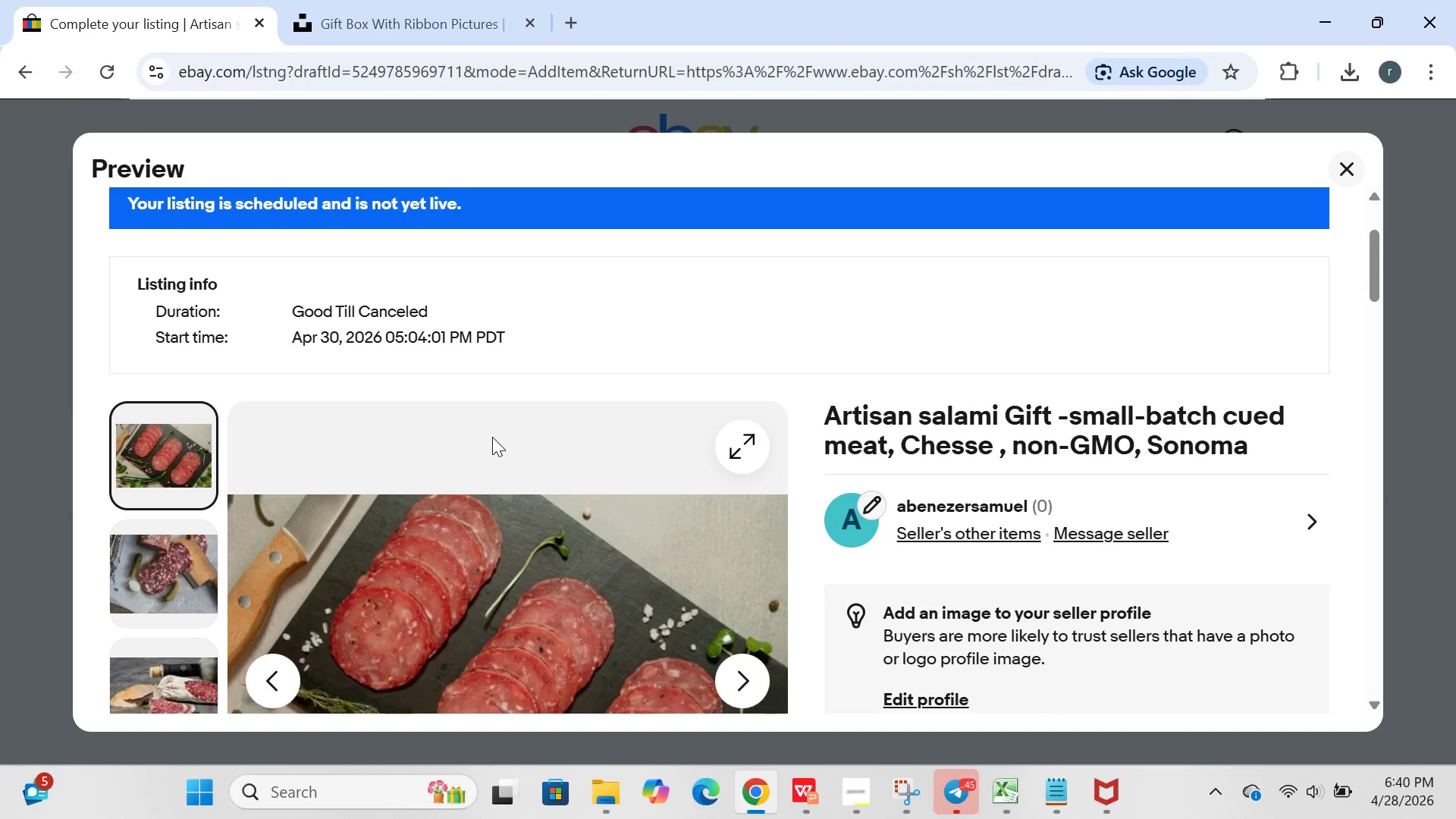 
wait(16.97)
 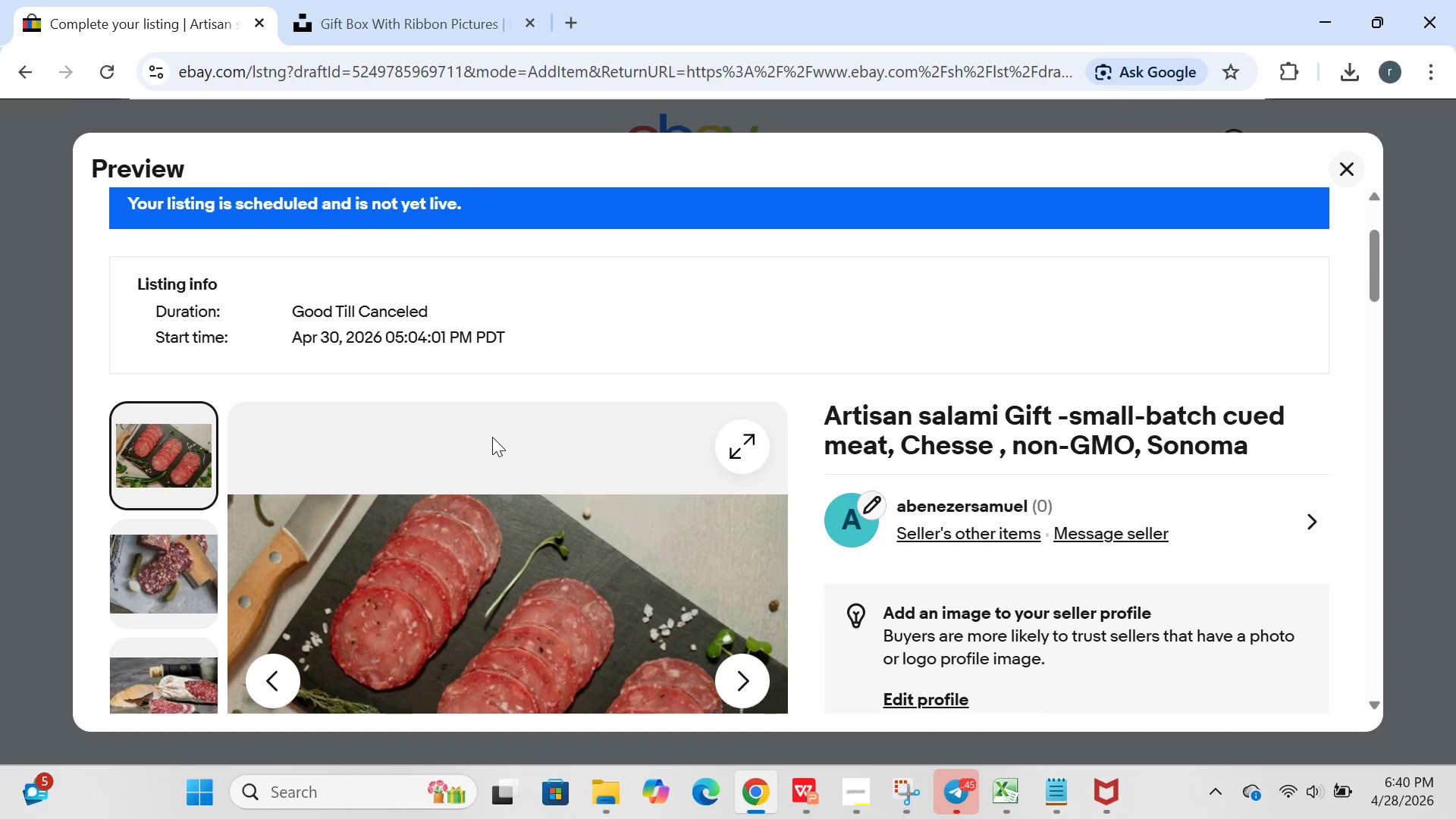 
left_click([200, 793])
 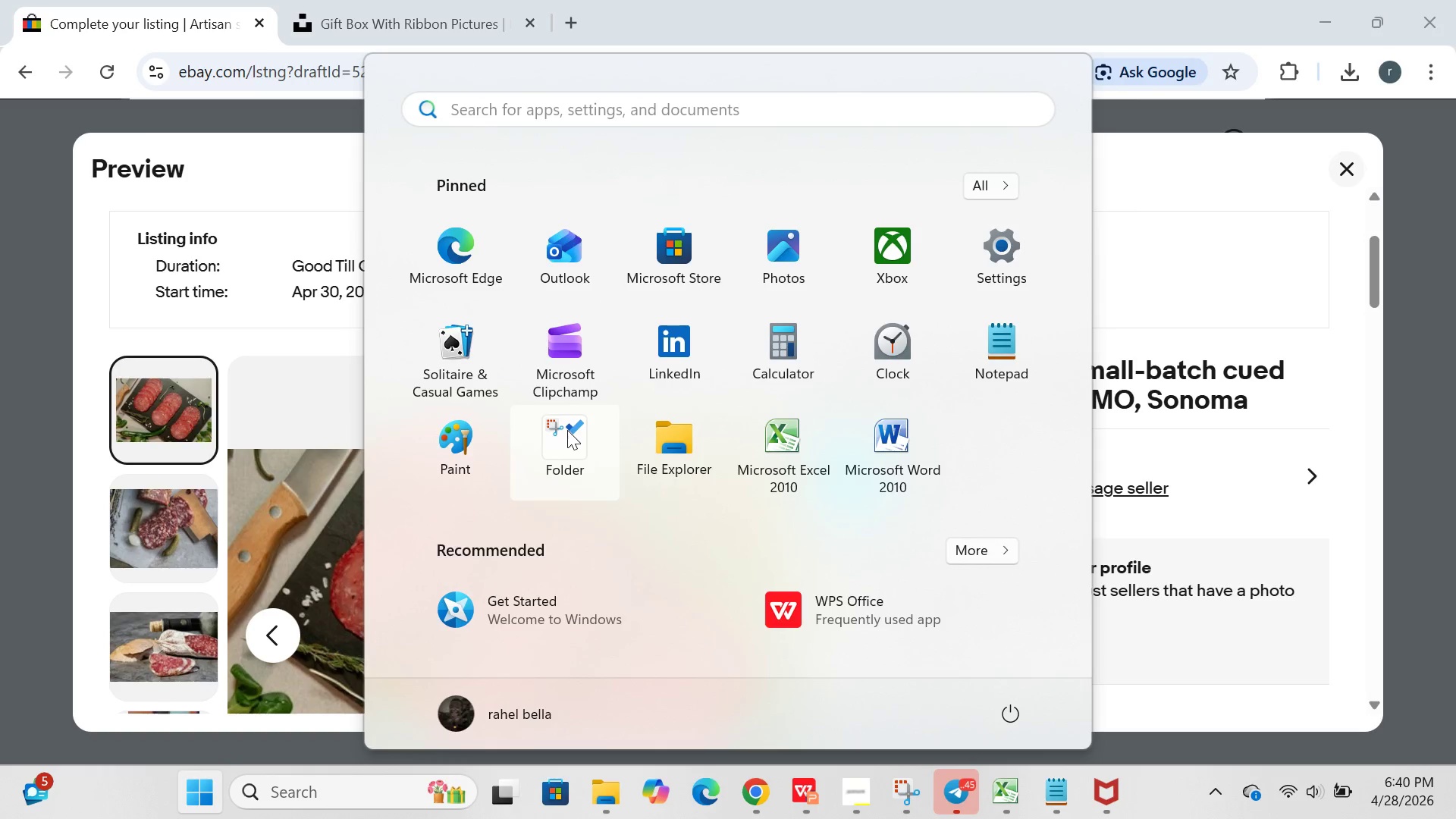 
left_click([569, 430])
 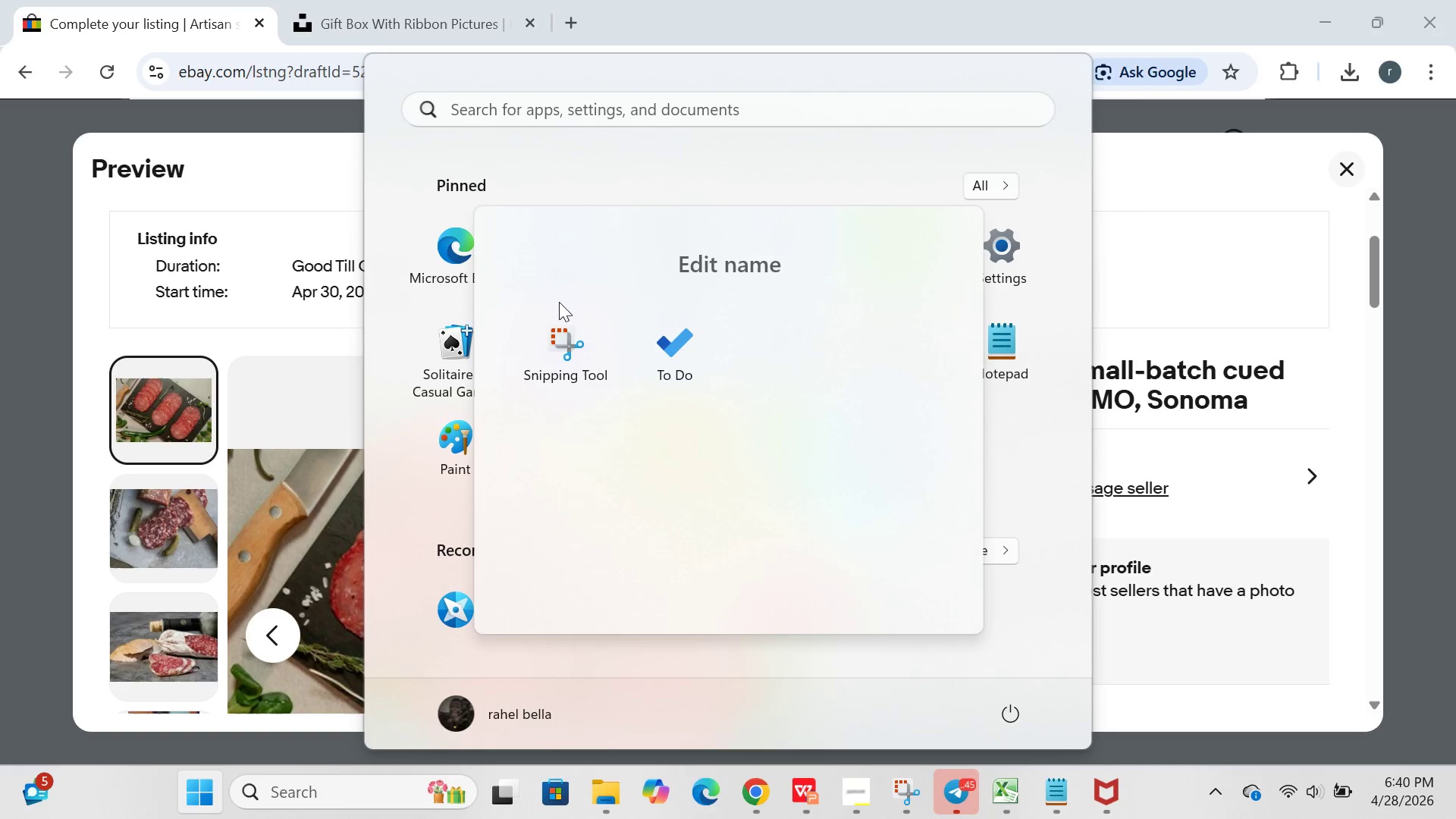 
left_click([563, 315])
 